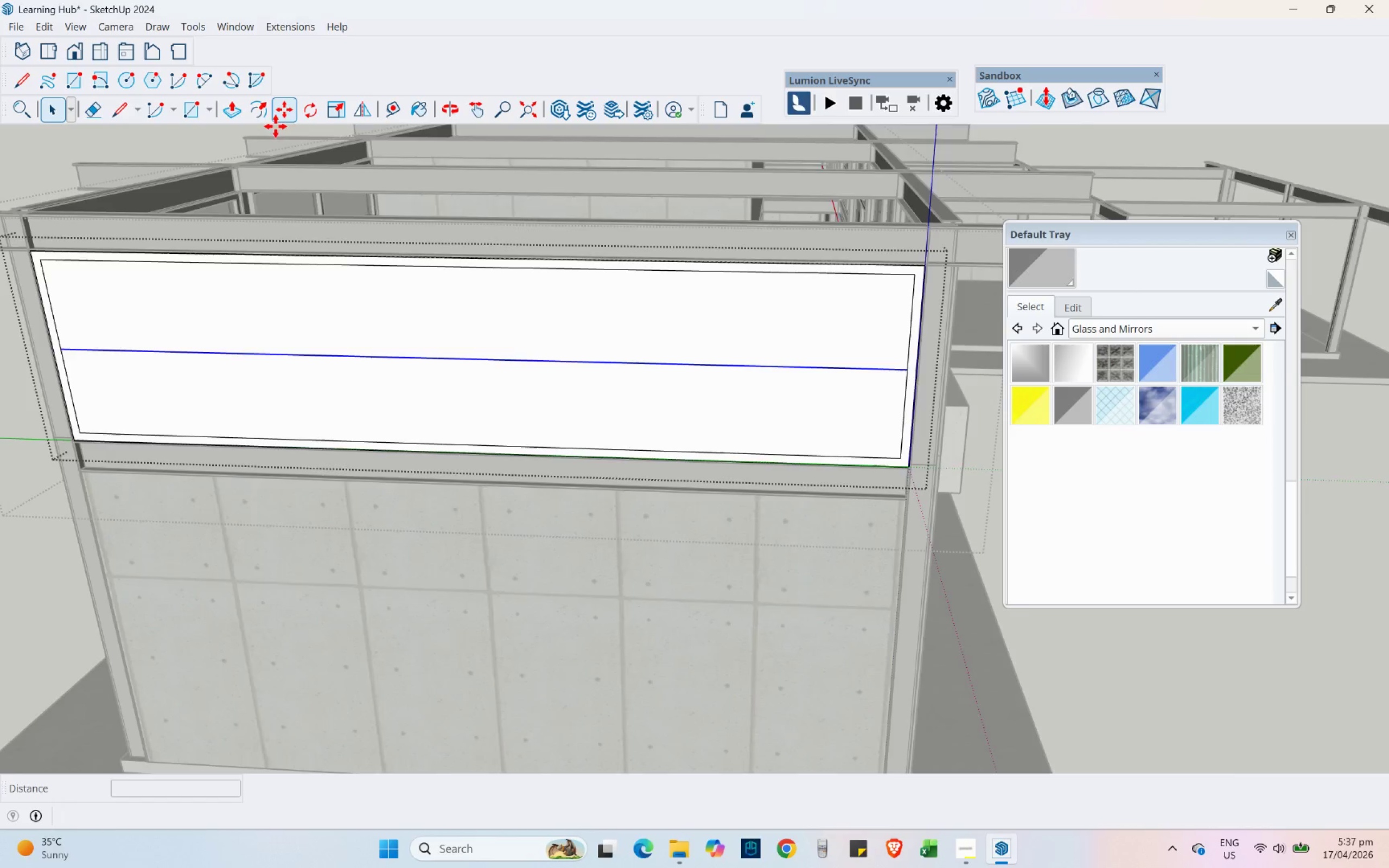 
key(Control+ControlLeft)
 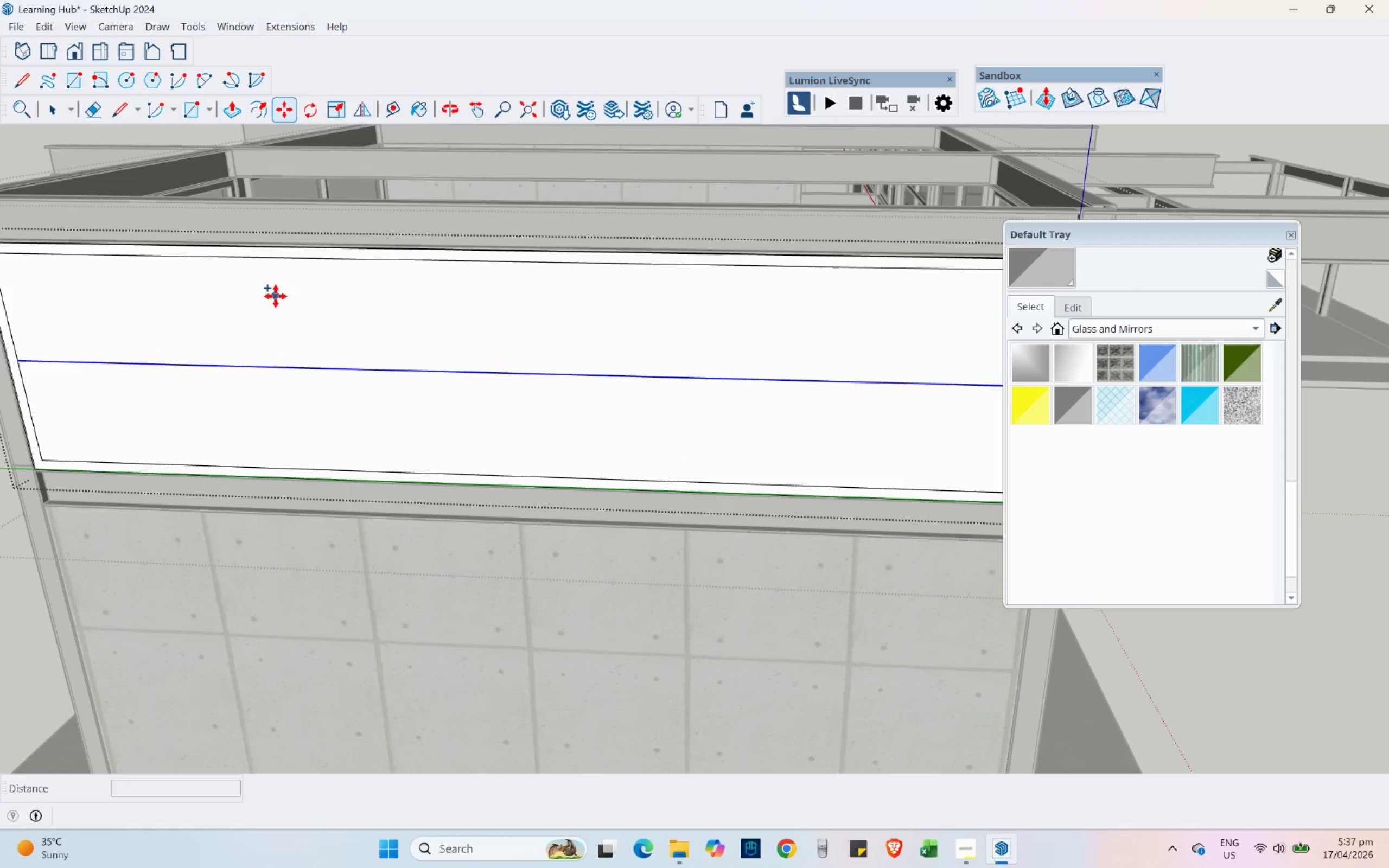 
left_click([276, 296])
 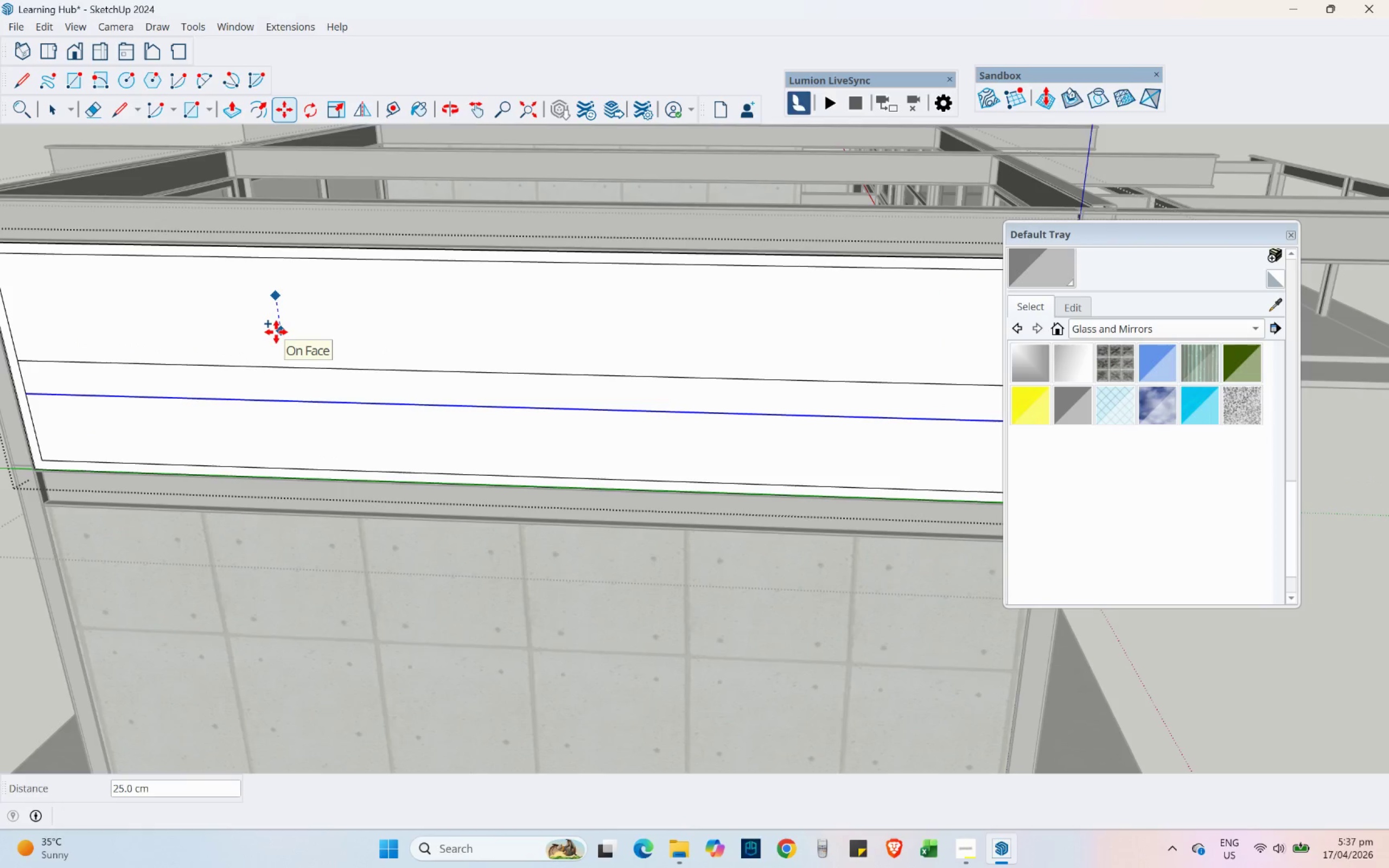 
scroll: coordinate [274, 295], scroll_direction: up, amount: 2.0
 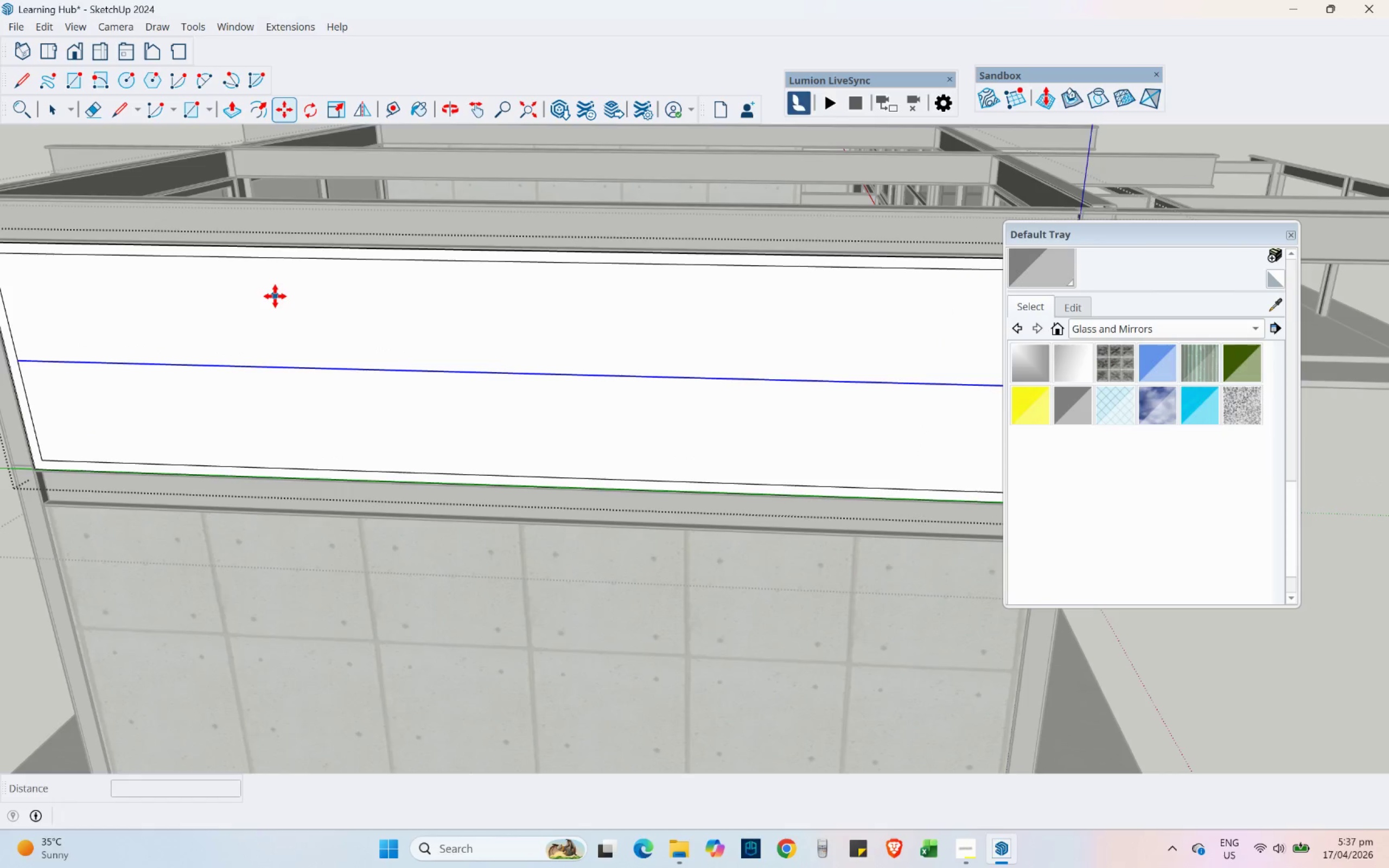 
key(Numpad7)
 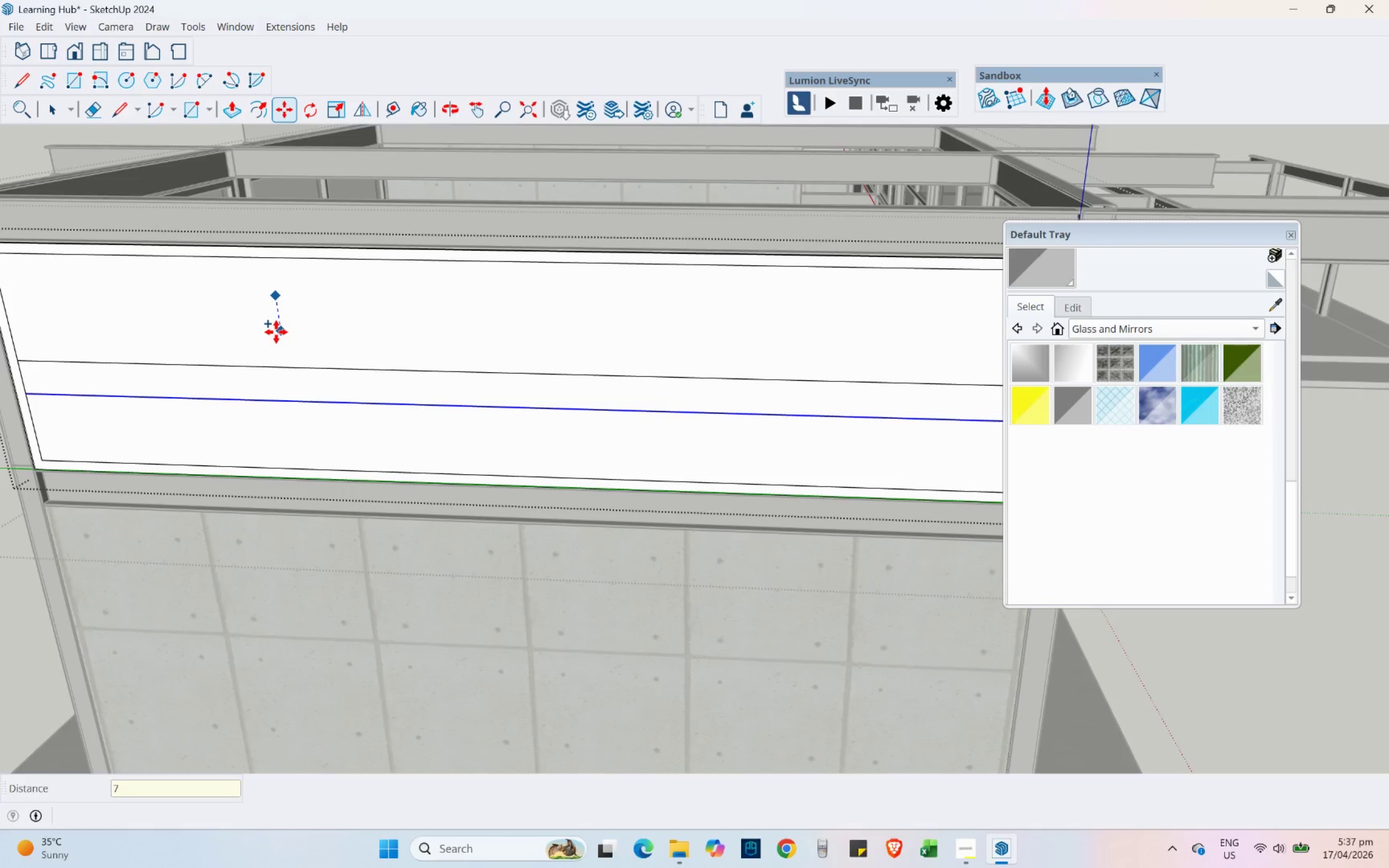 
key(NumpadDecimal)
 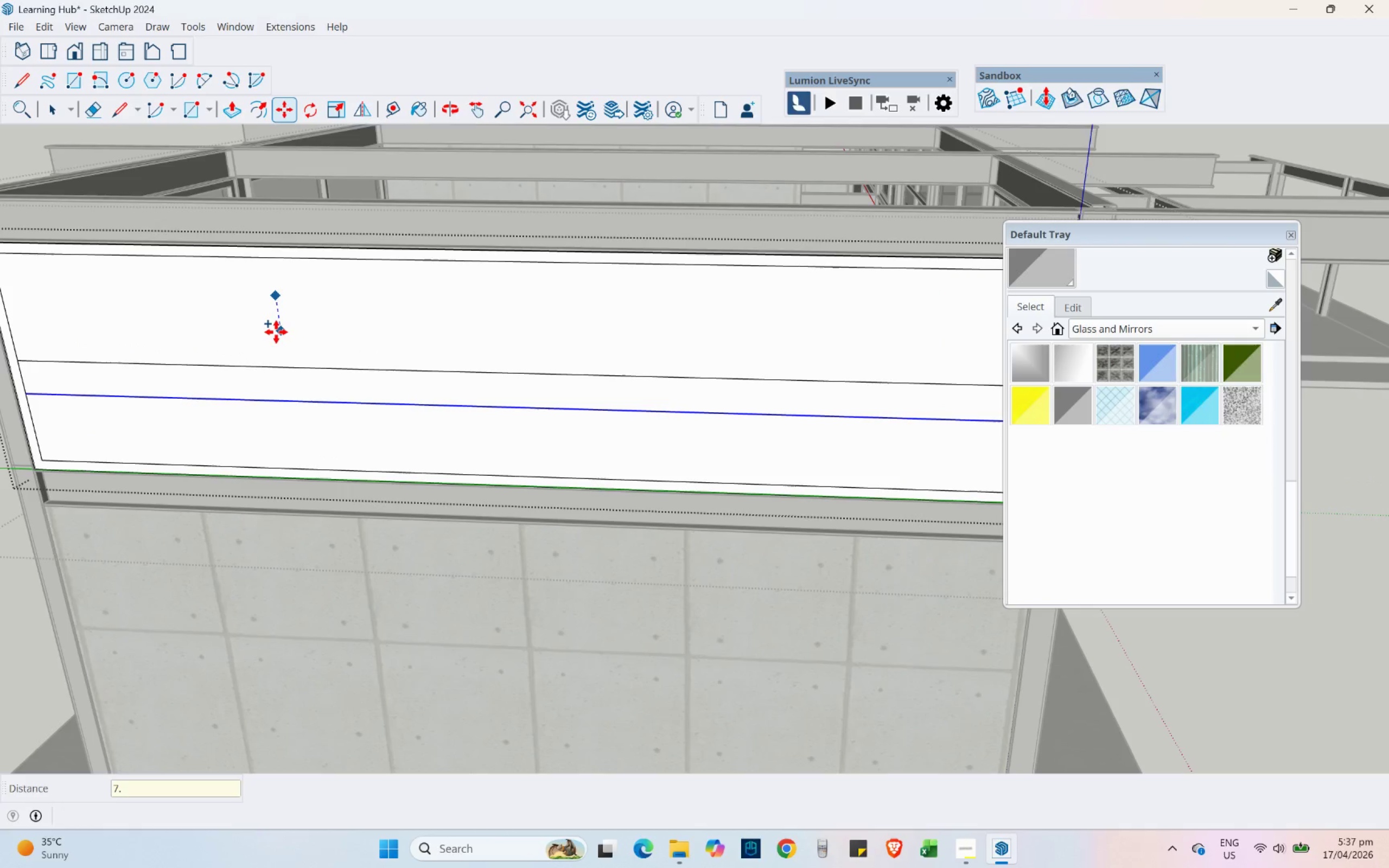 
key(Numpad5)
 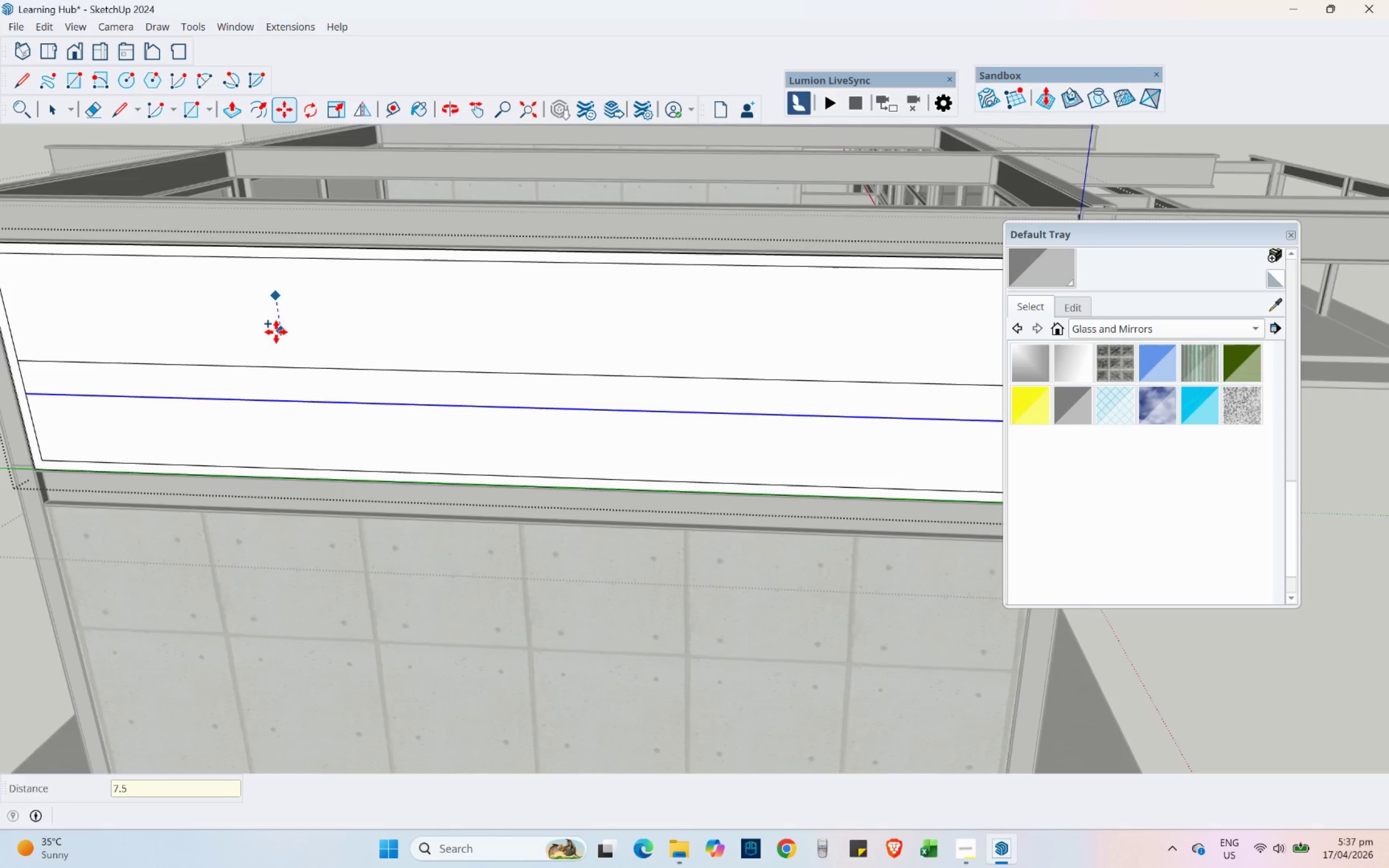 
key(NumpadEnter)
 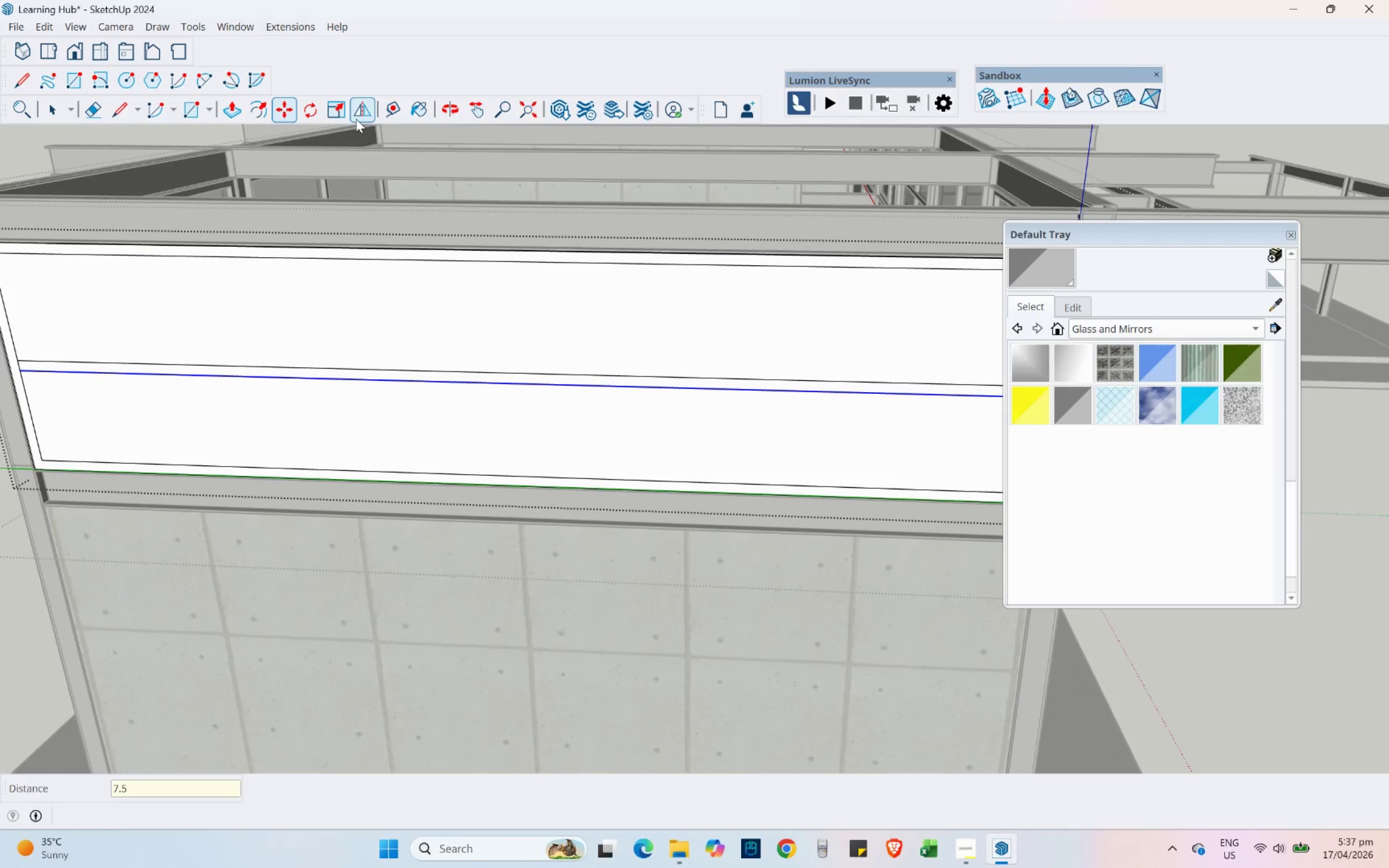 
left_click([132, 104])
 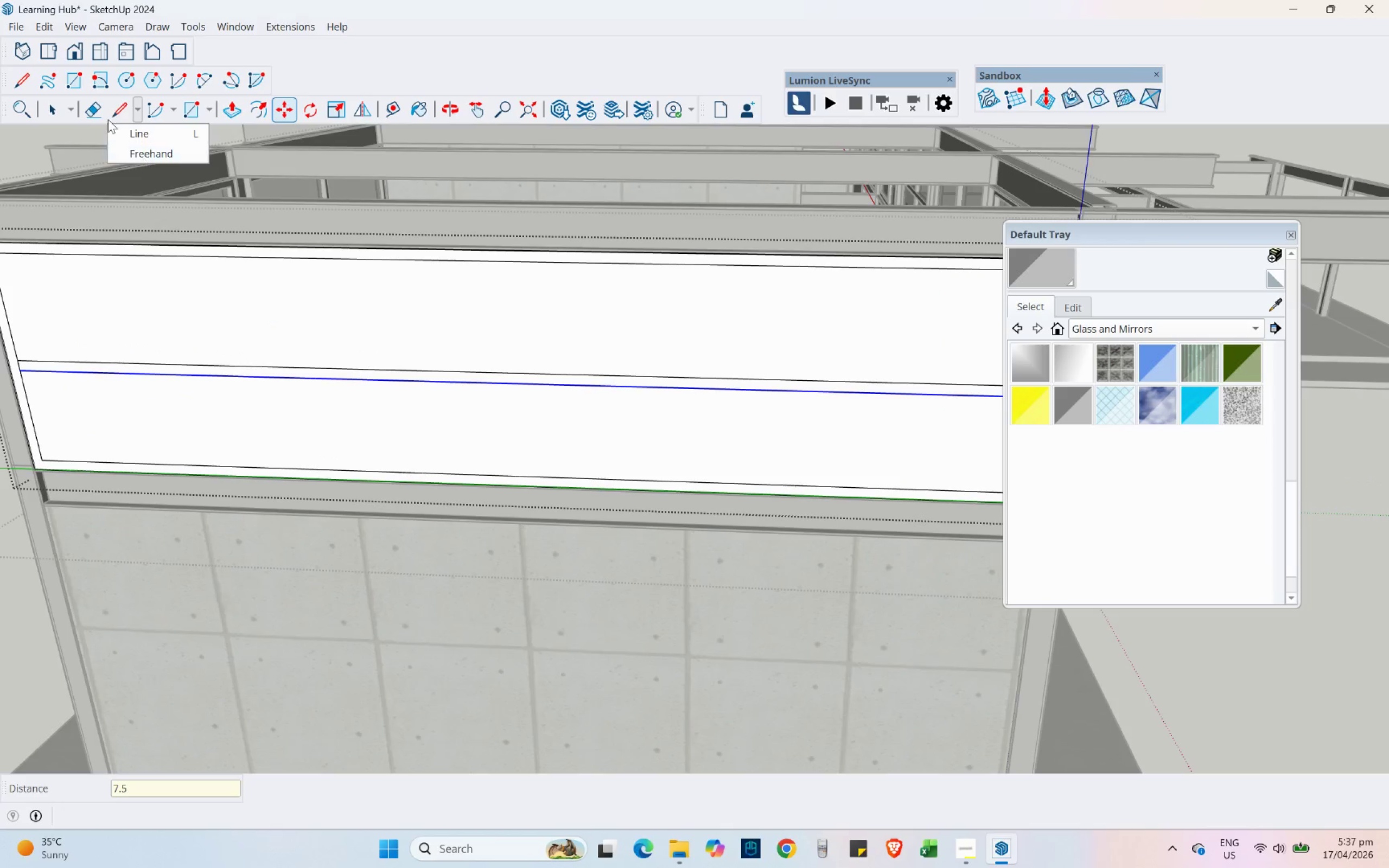 
left_click([113, 113])
 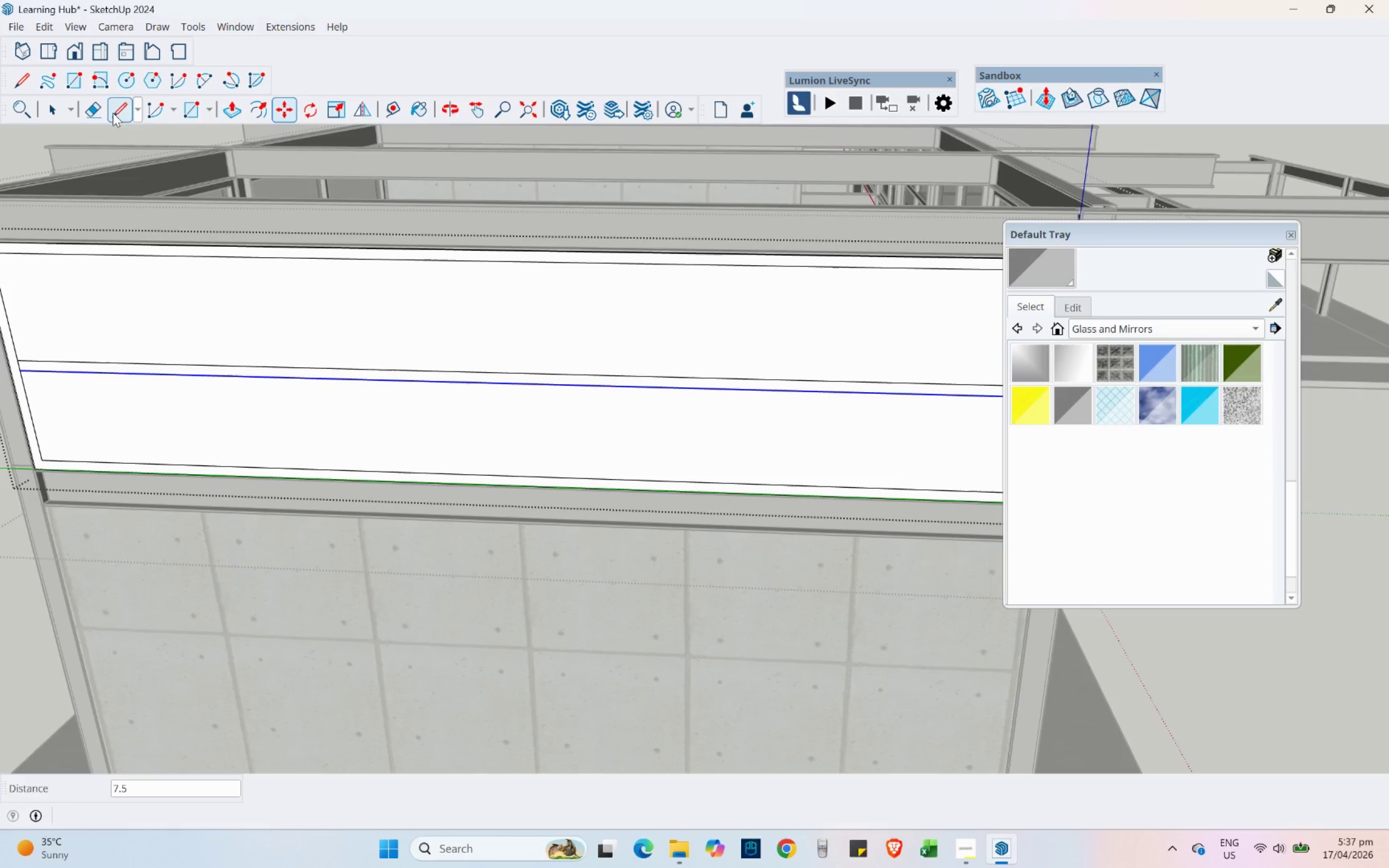 
scroll: coordinate [290, 276], scroll_direction: down, amount: 3.0
 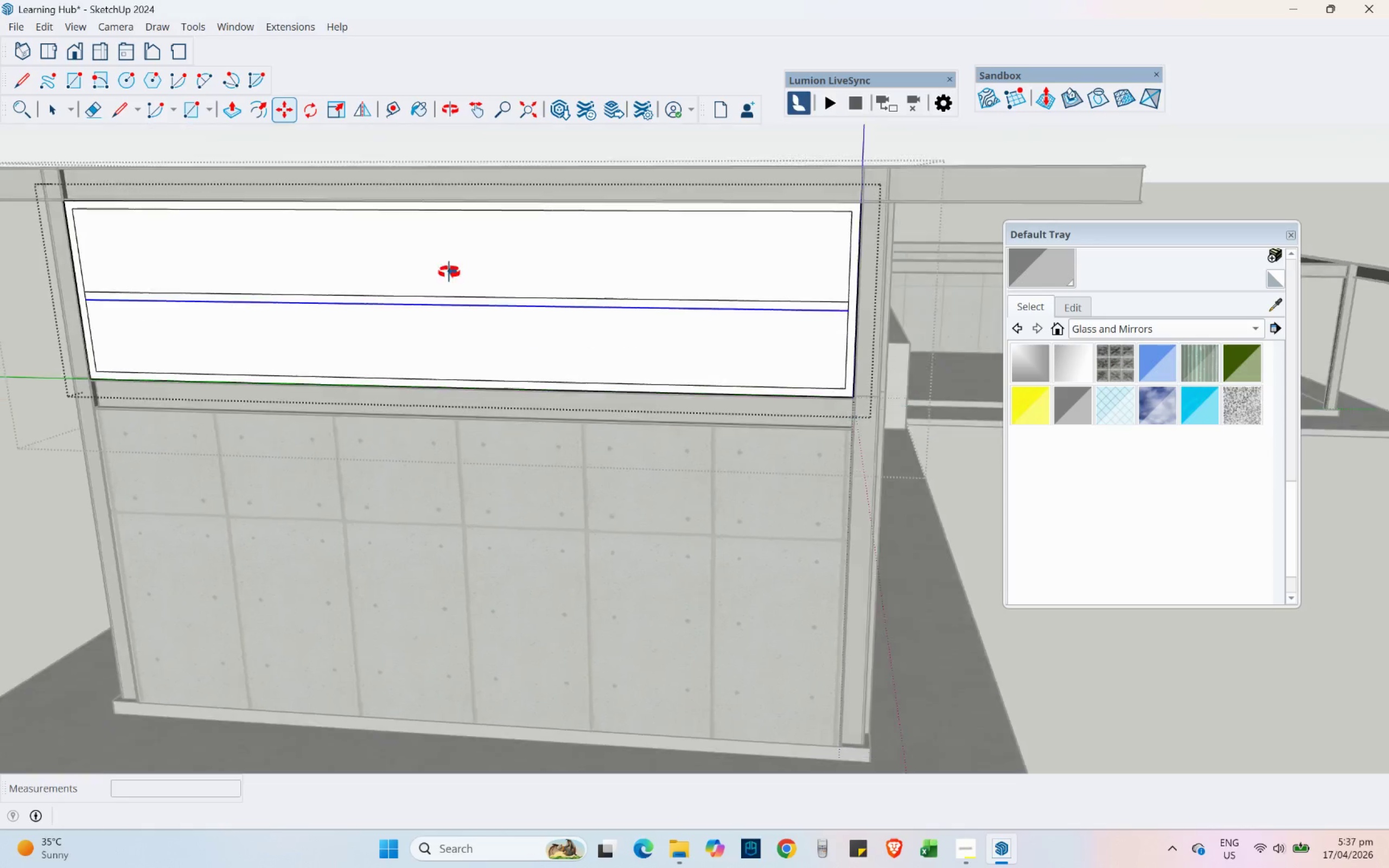 
scroll: coordinate [452, 267], scroll_direction: up, amount: 1.0
 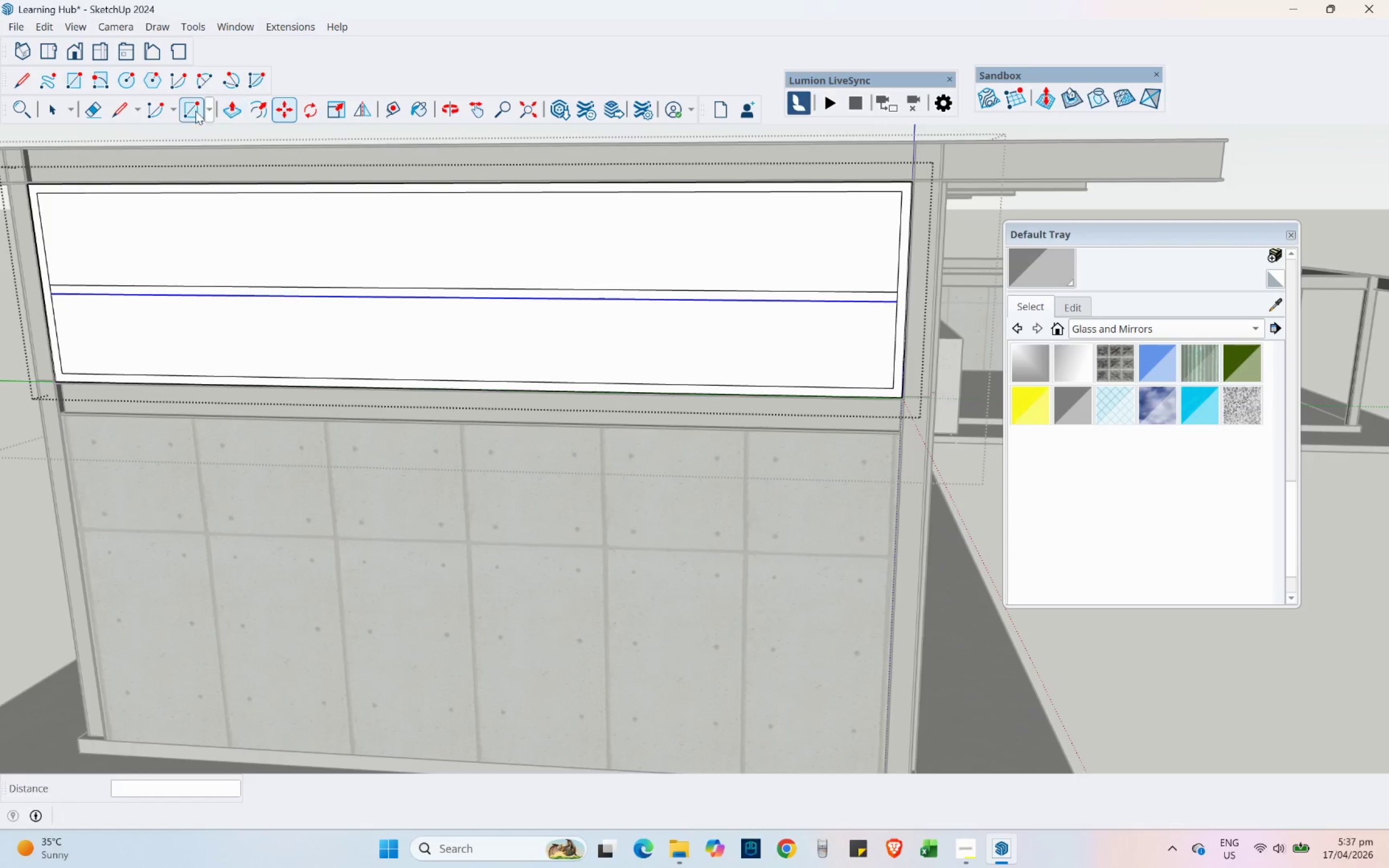 
left_click([124, 105])
 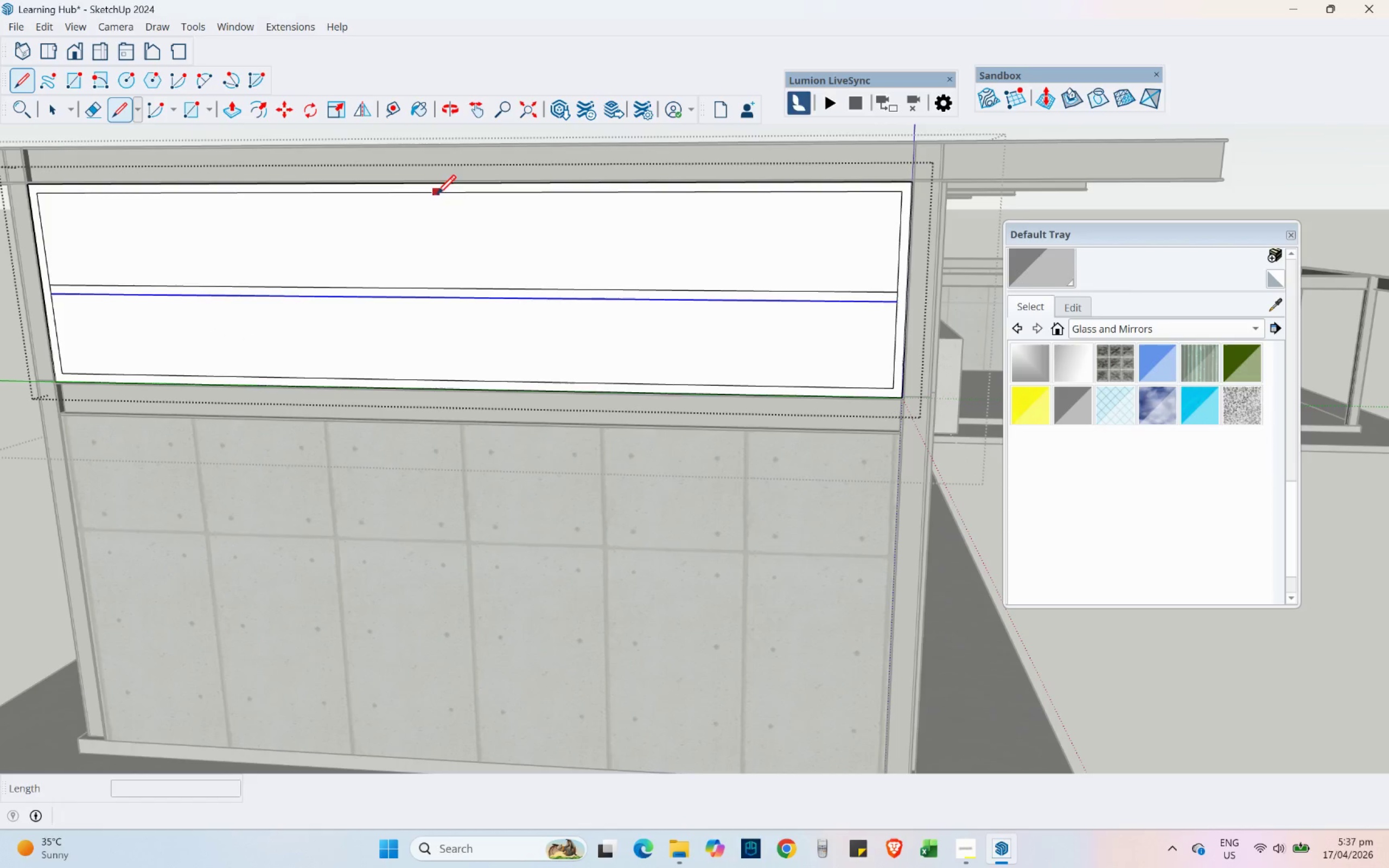 
left_click([451, 193])
 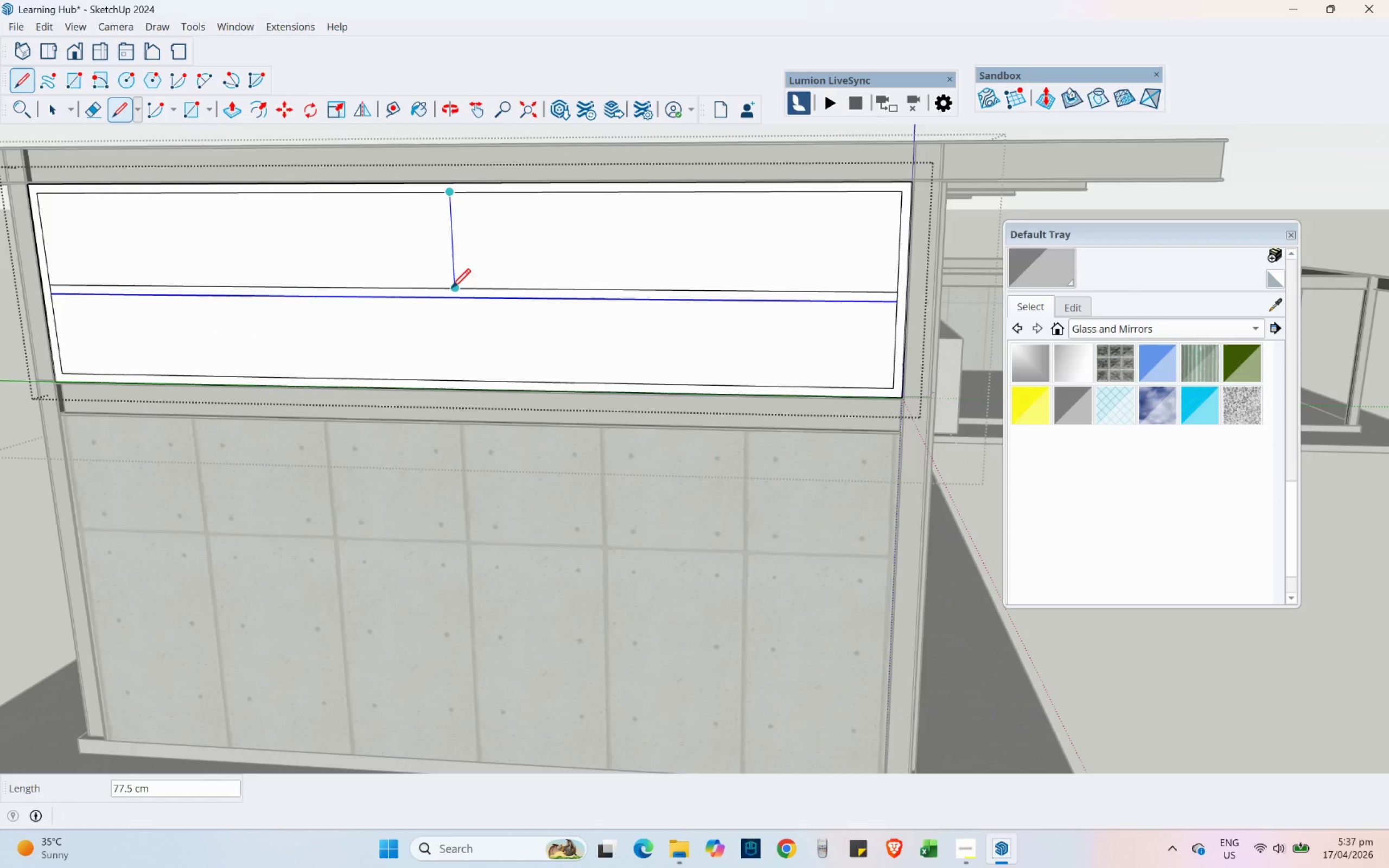 
left_click([451, 288])
 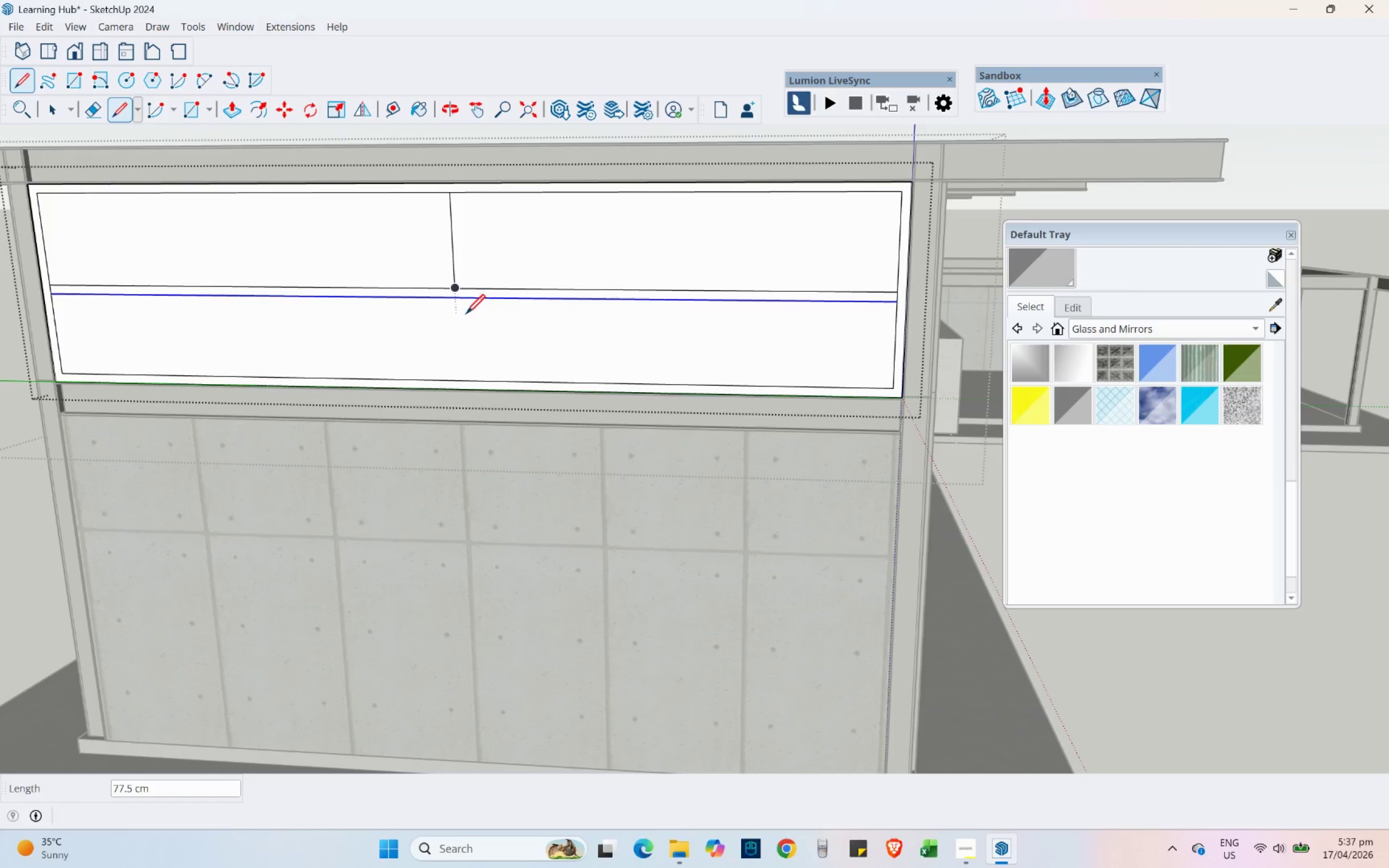 
key(Escape)
 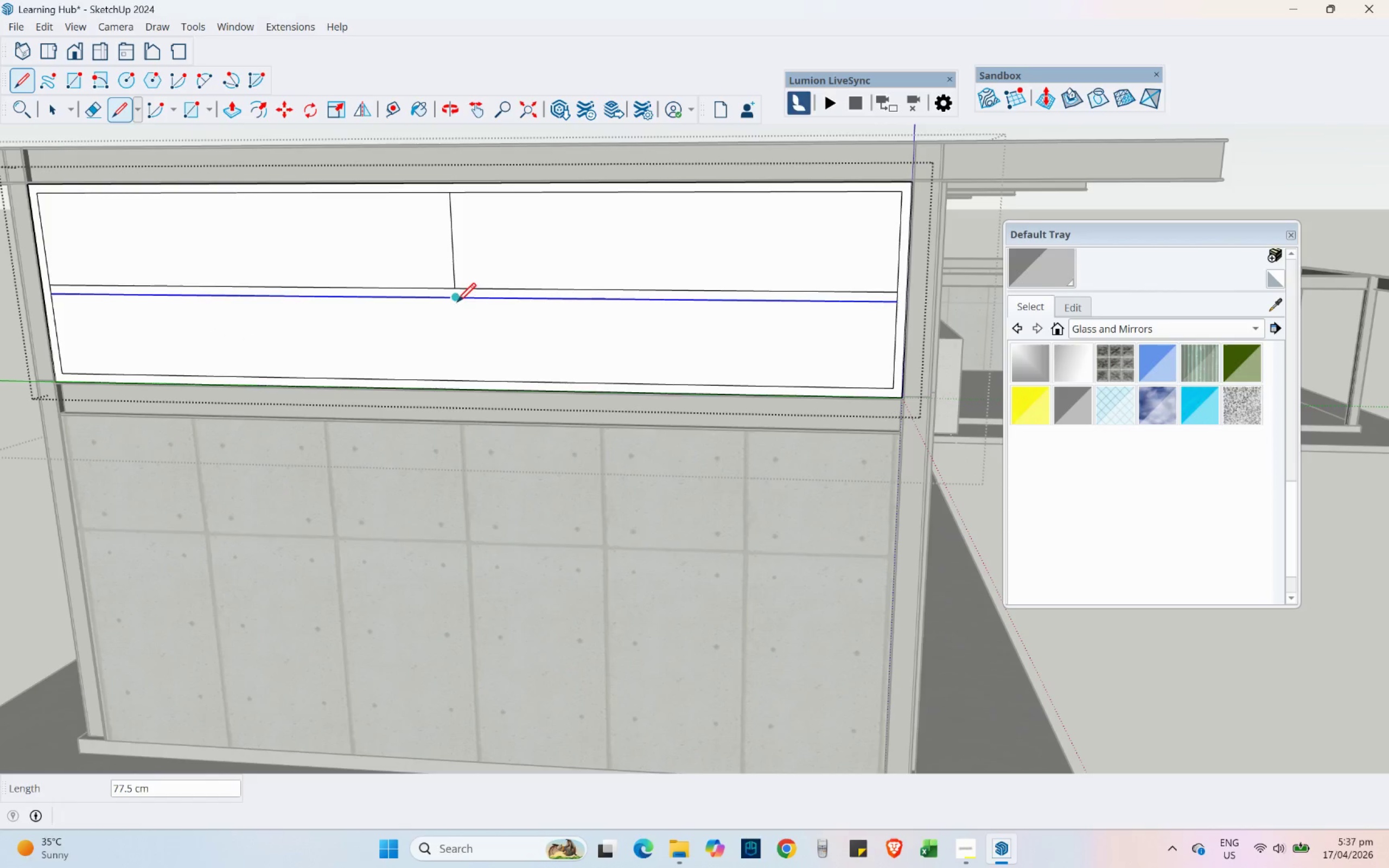 
left_click([456, 300])
 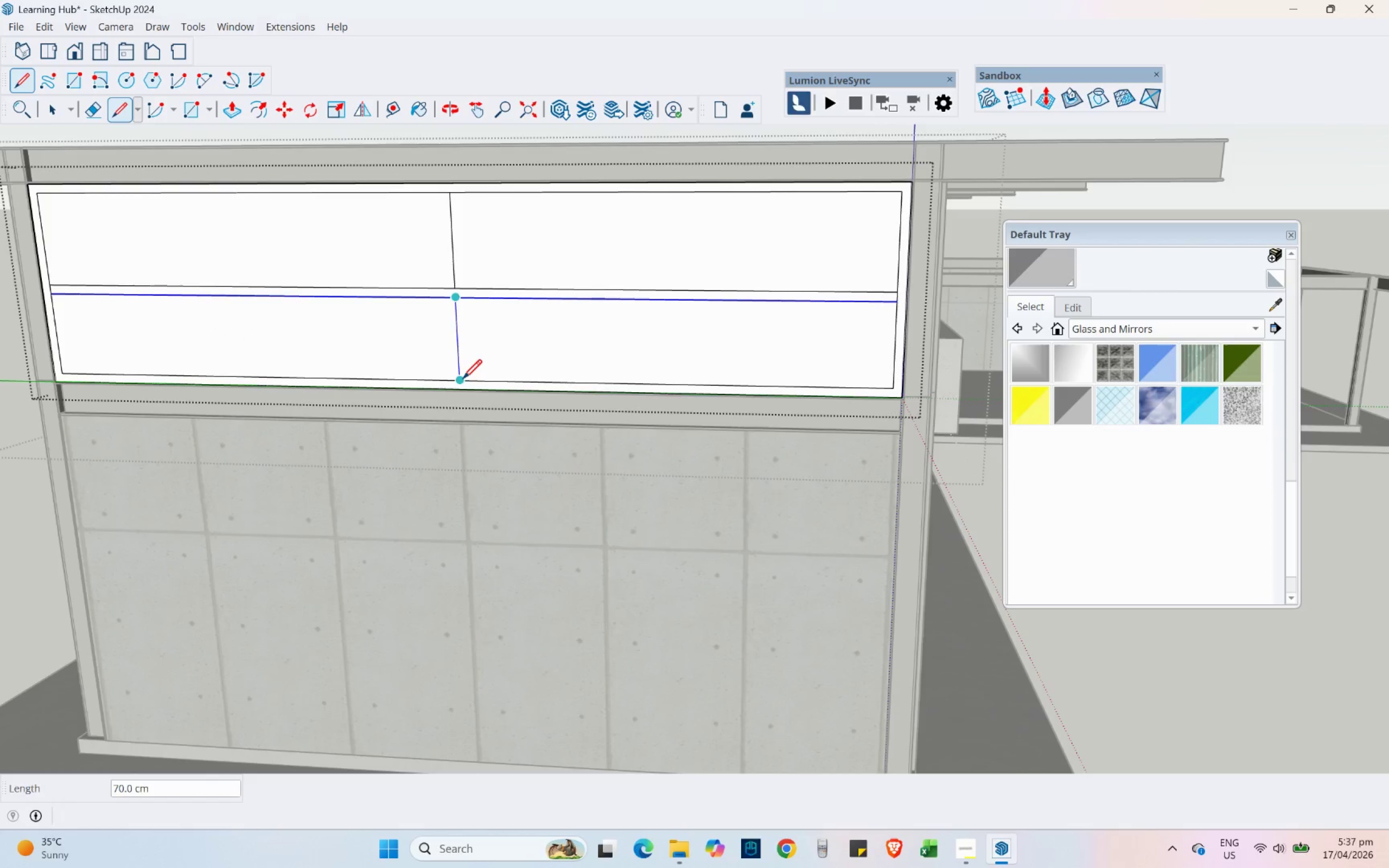 
left_click([463, 378])
 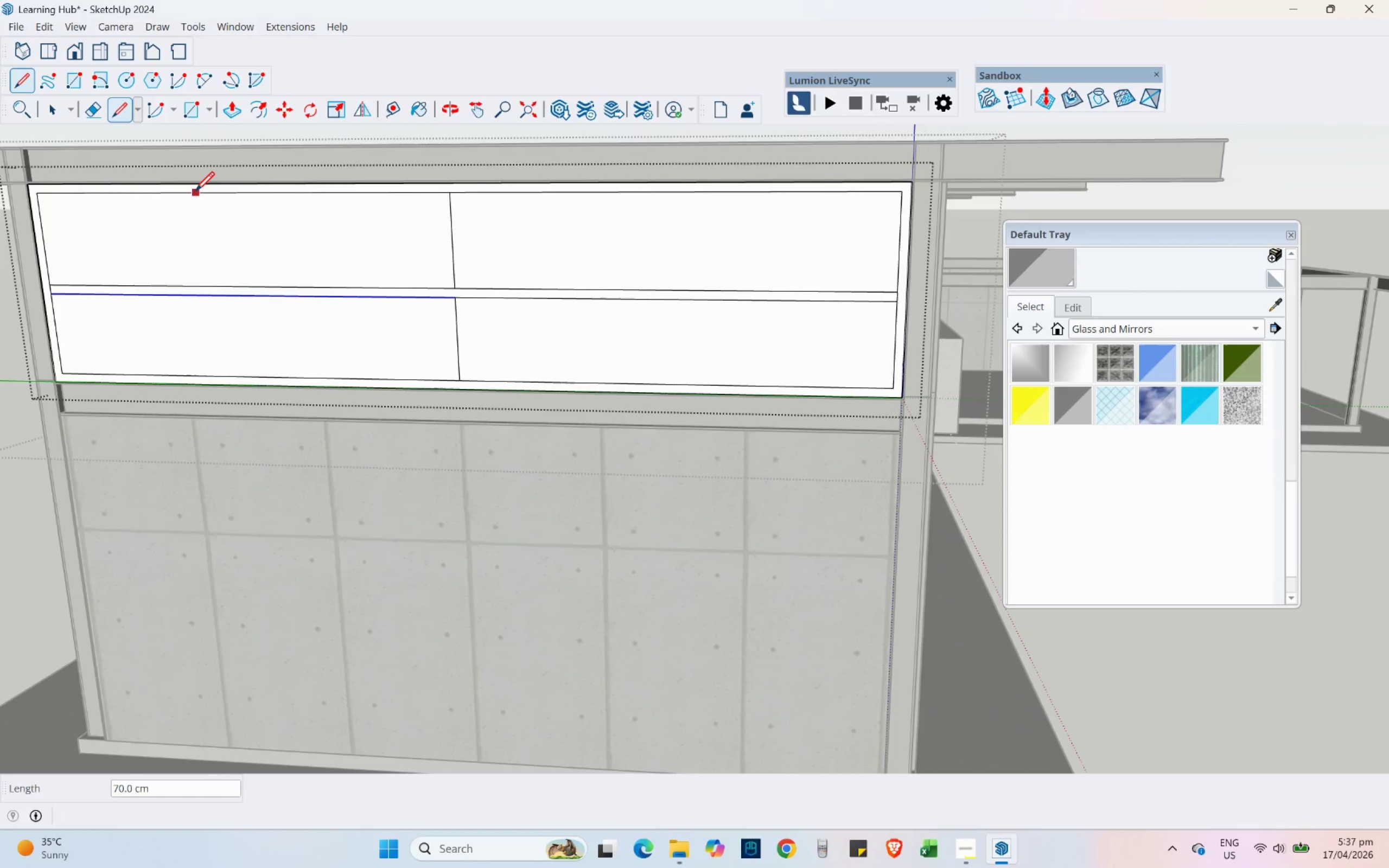 
left_click([234, 193])
 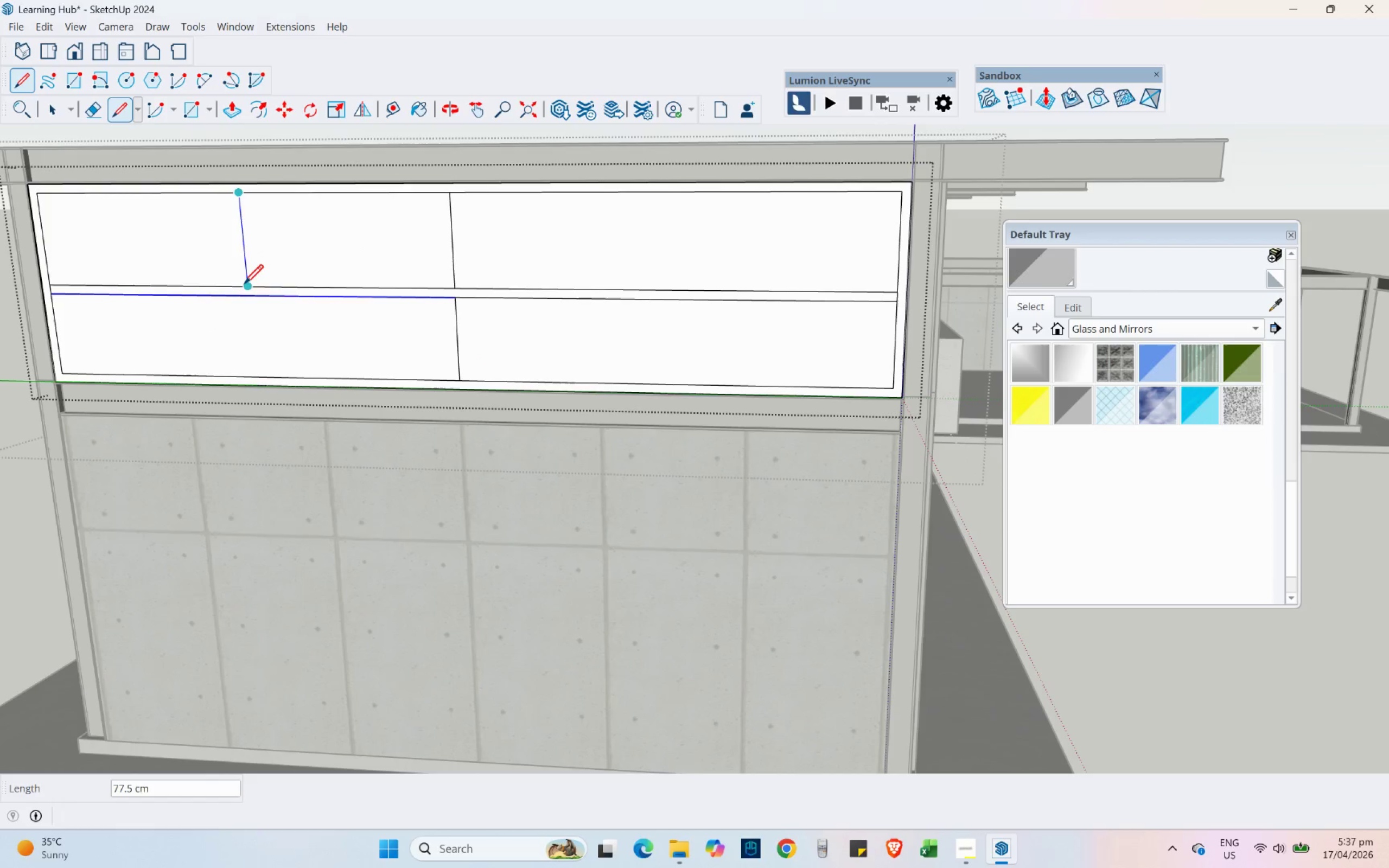 
left_click([244, 283])
 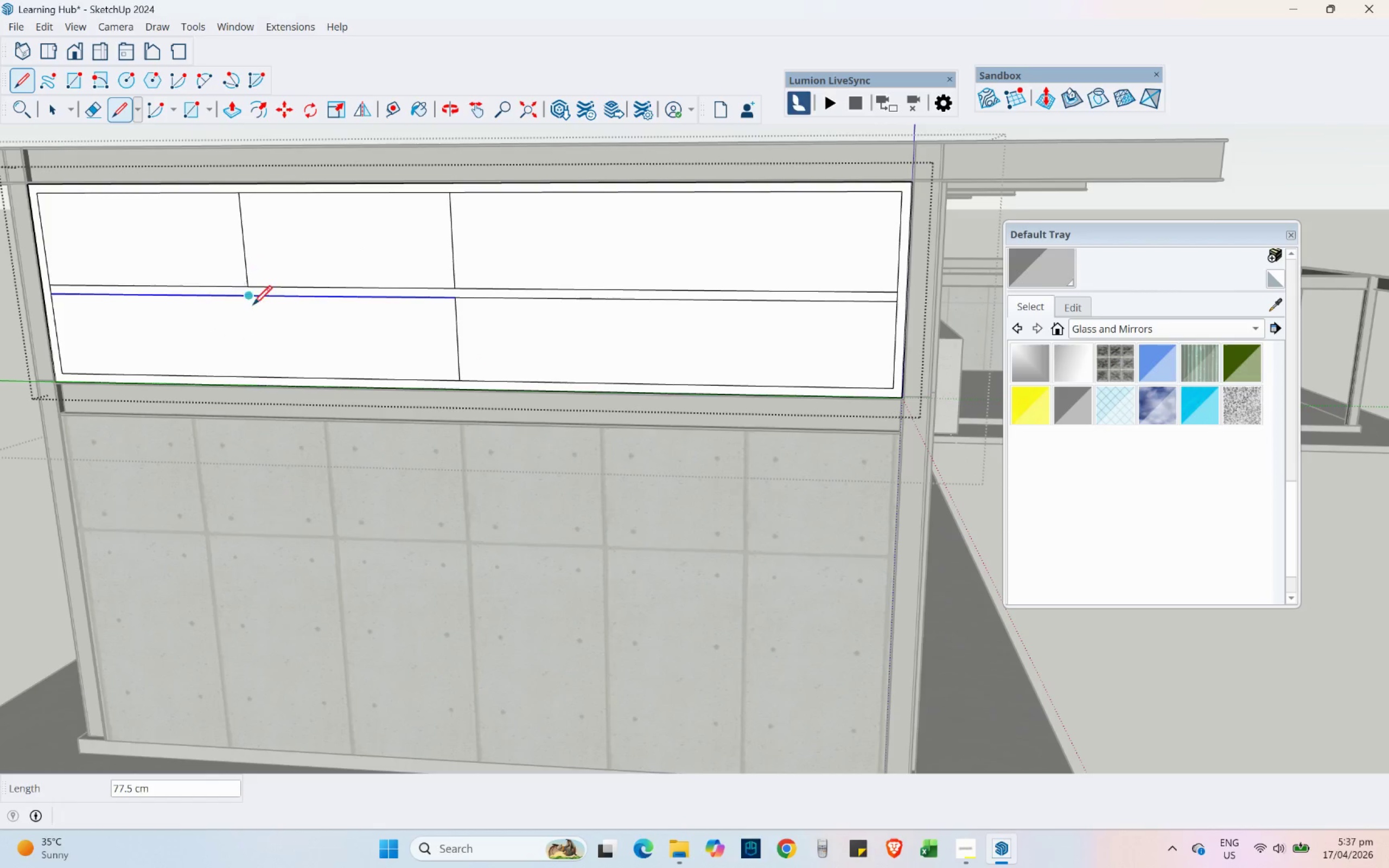 
key(Escape)
 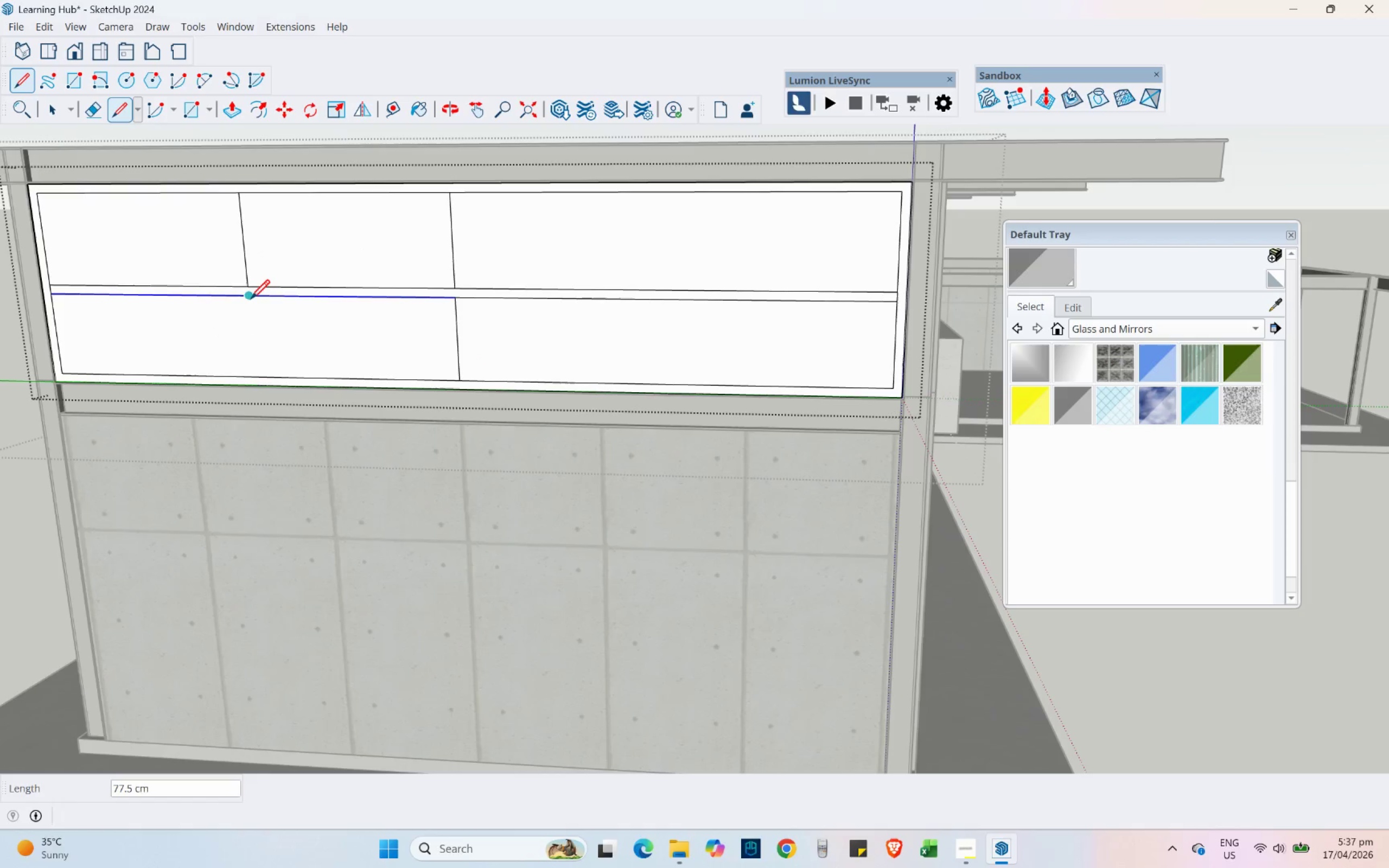 
left_click([251, 298])
 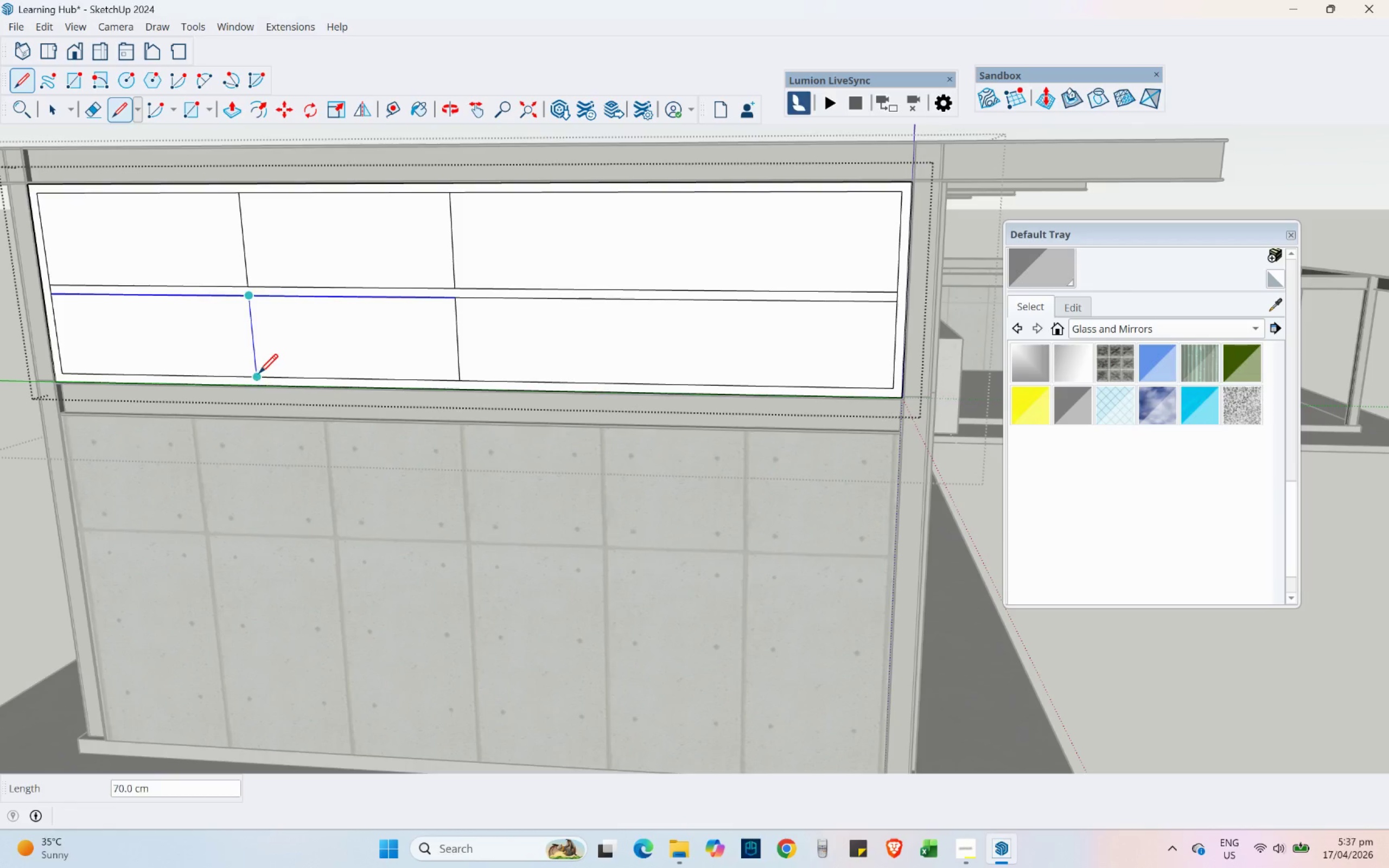 
left_click([259, 373])
 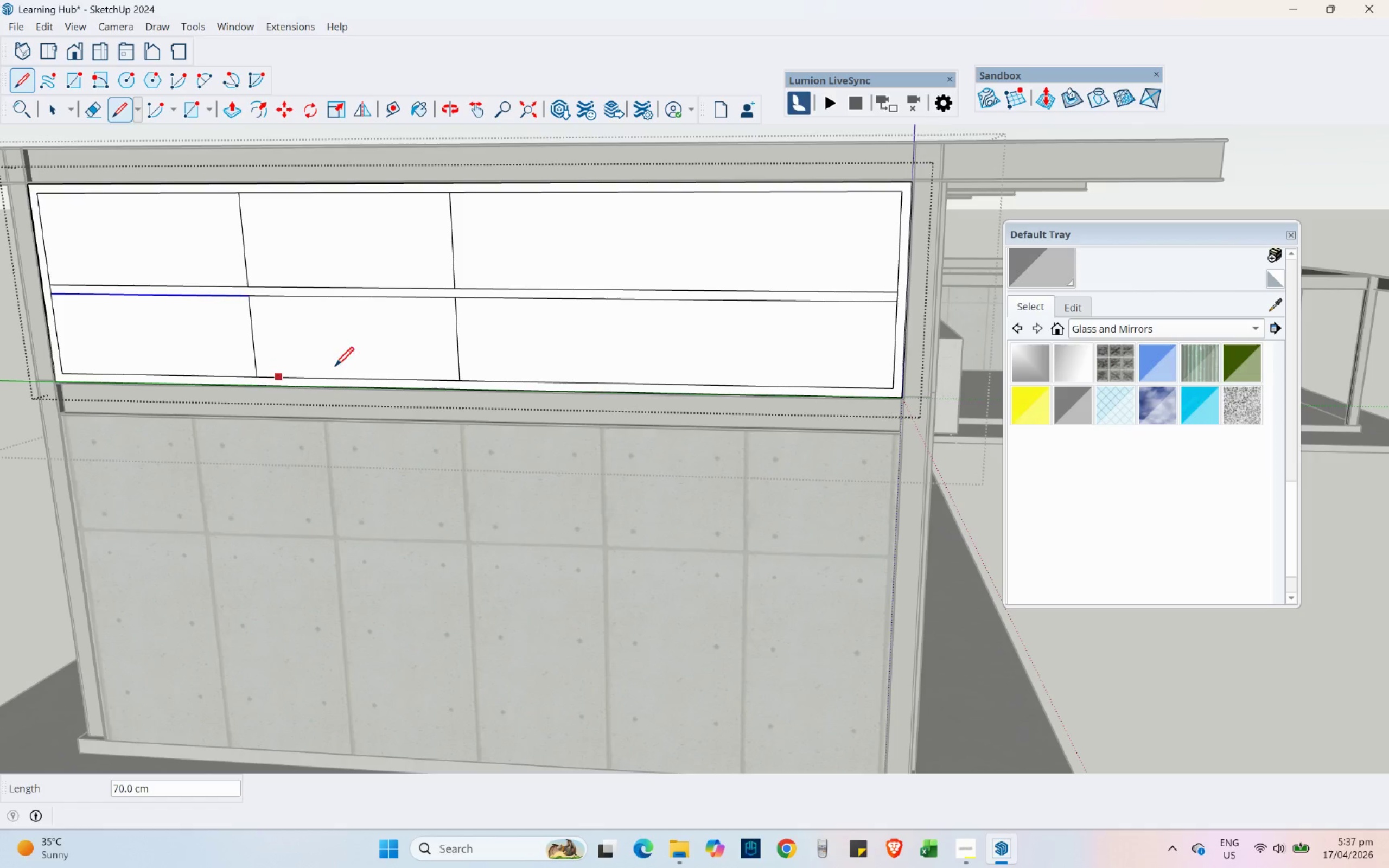 
key(Escape)
 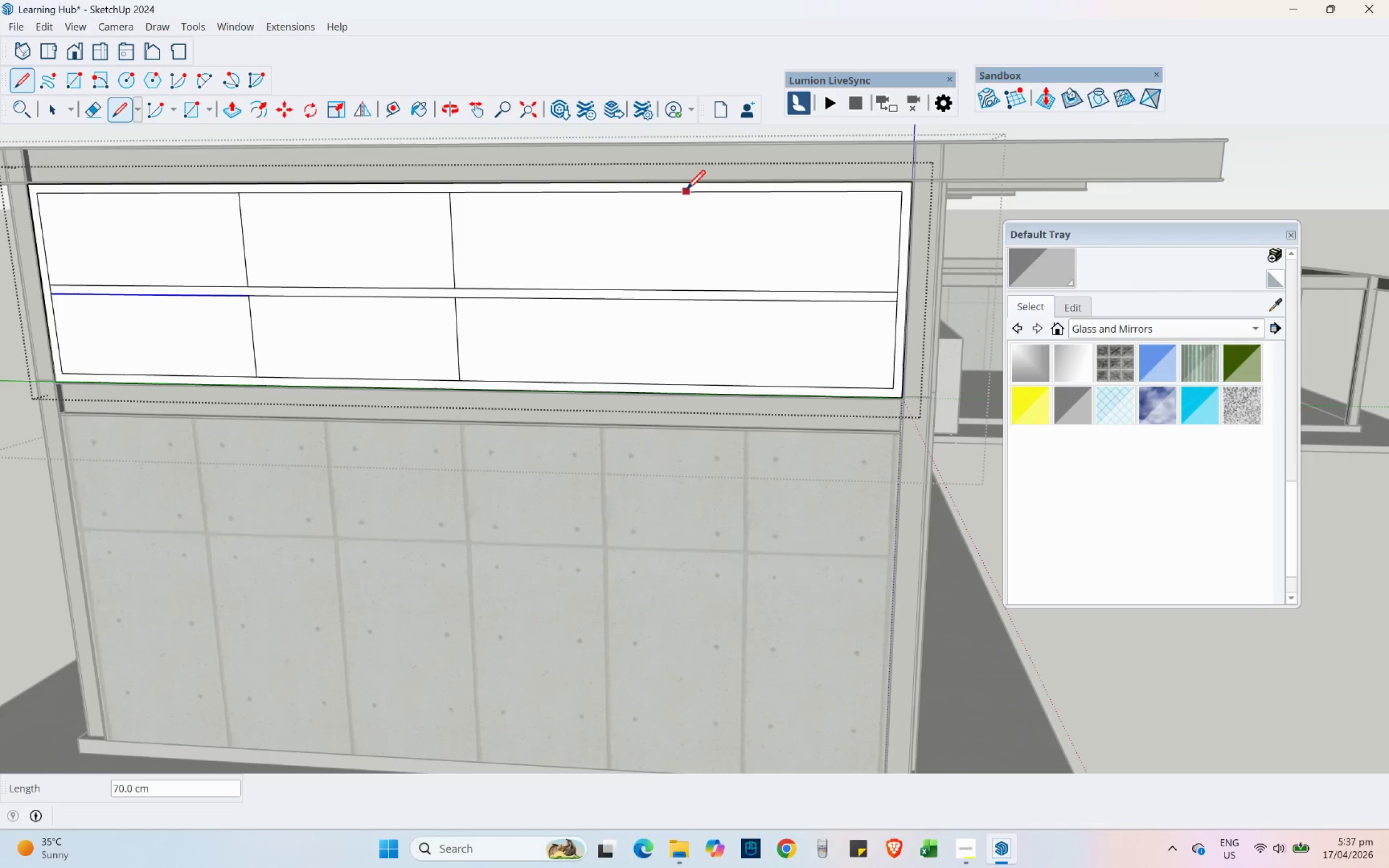 
left_click([674, 190])
 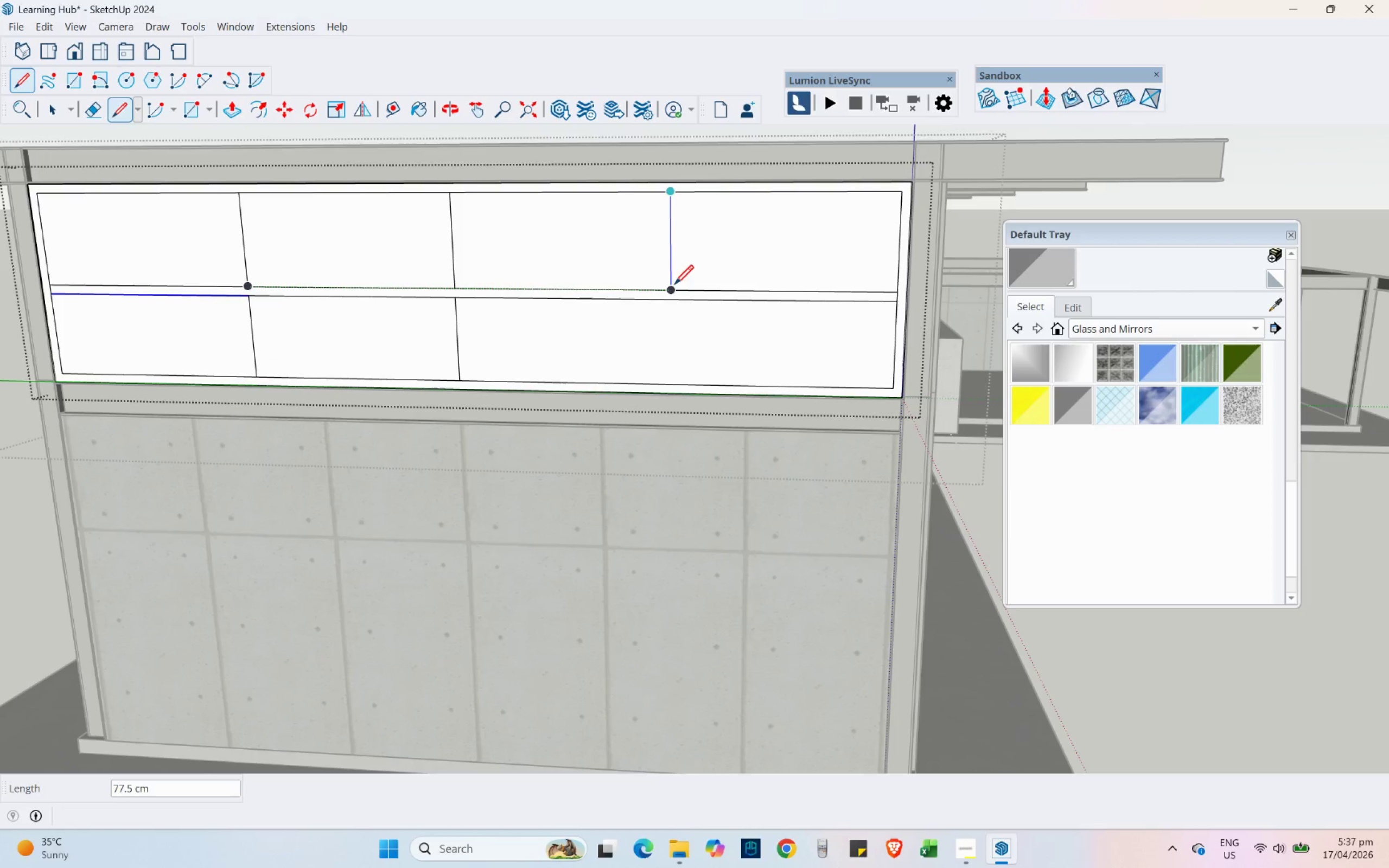 
left_click([674, 284])
 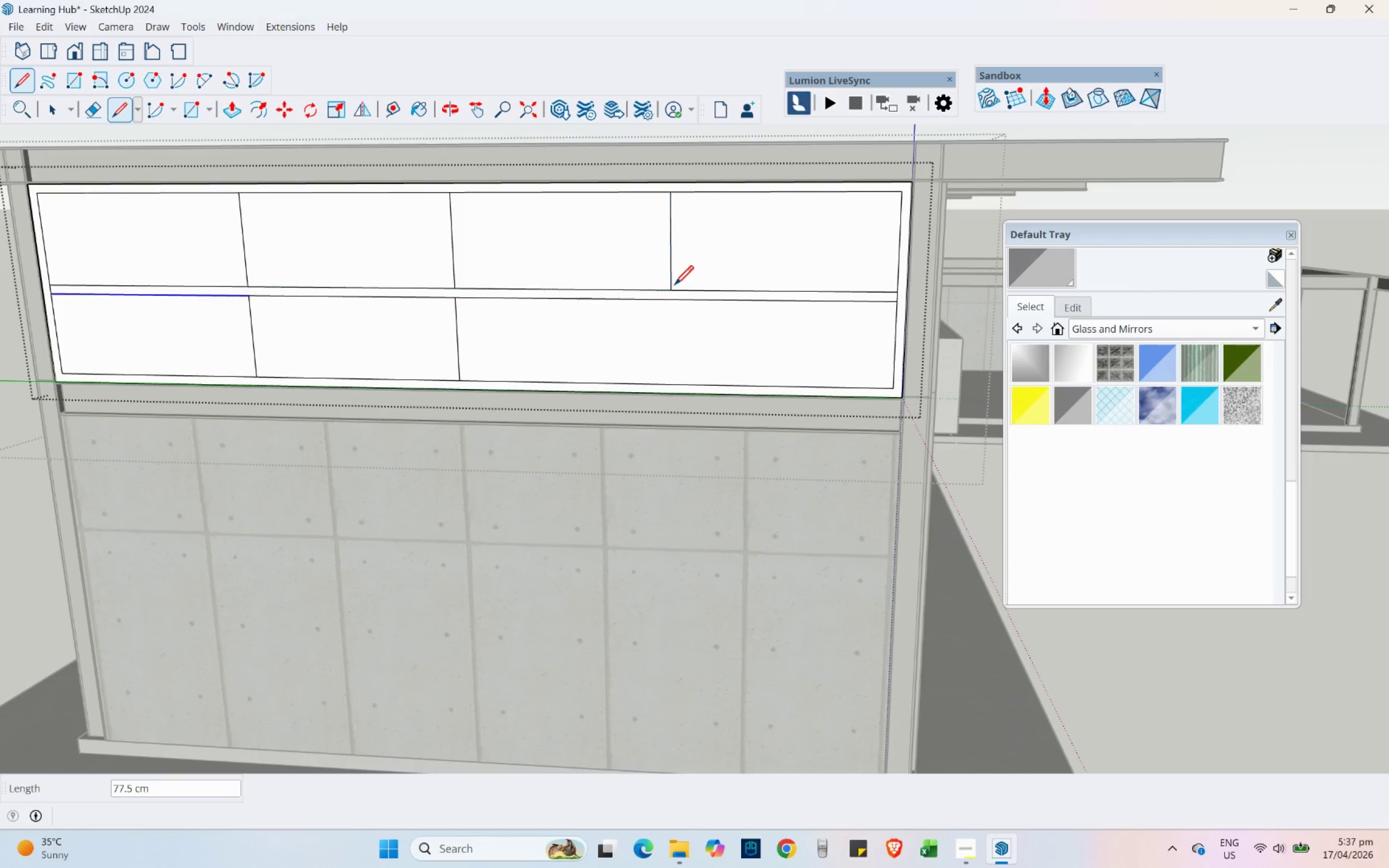 
key(Escape)
 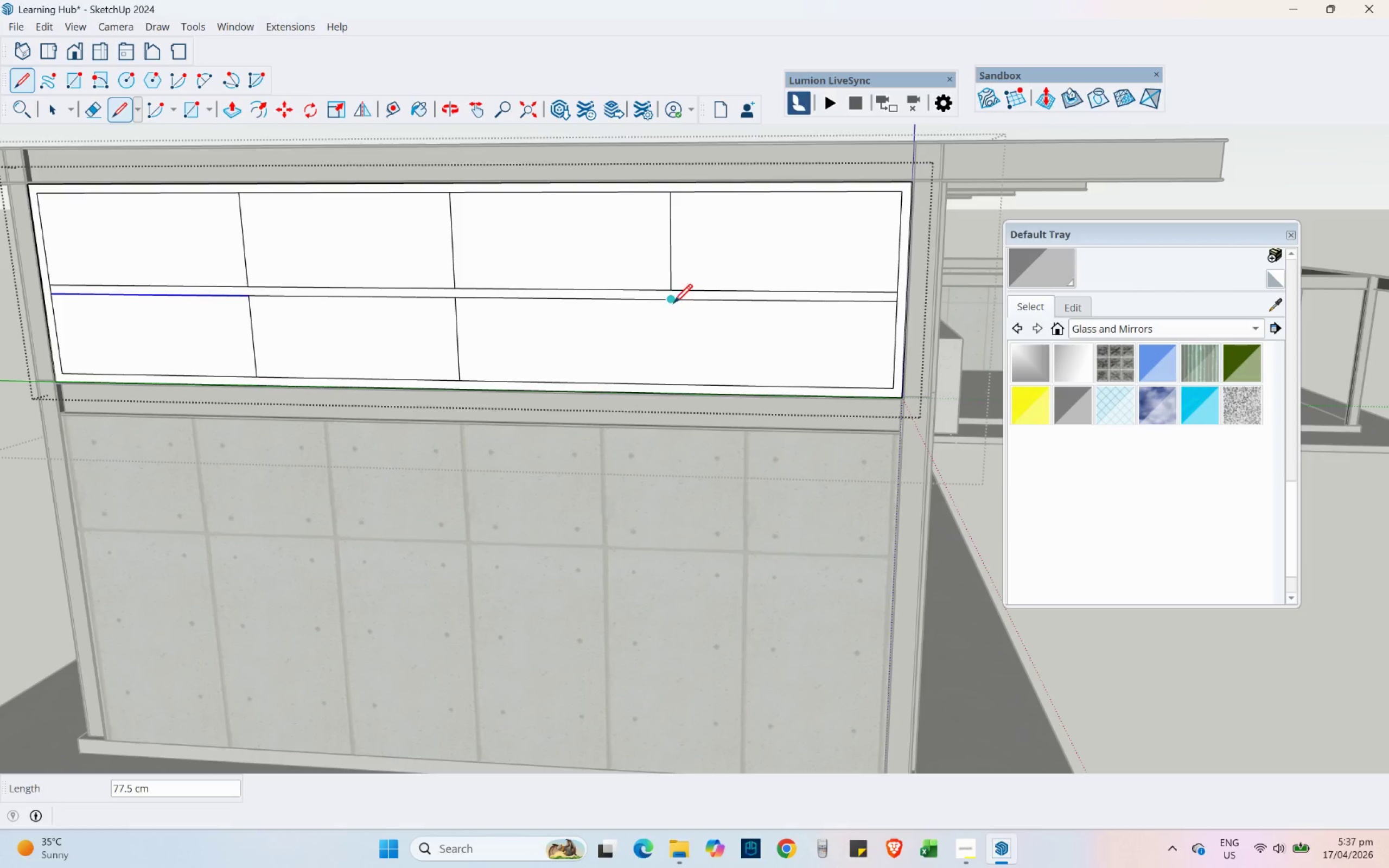 
left_click([673, 303])
 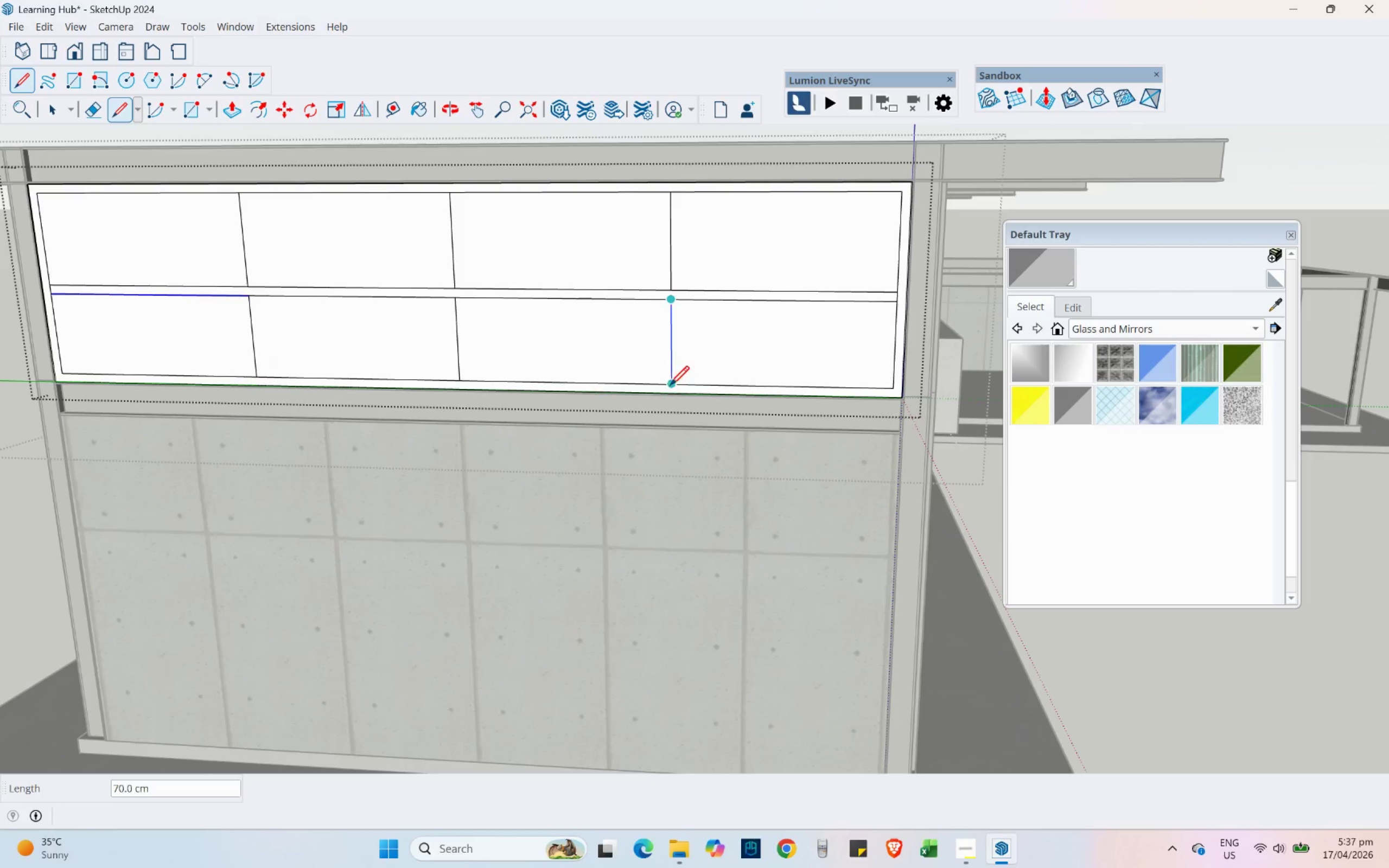 
left_click([670, 382])
 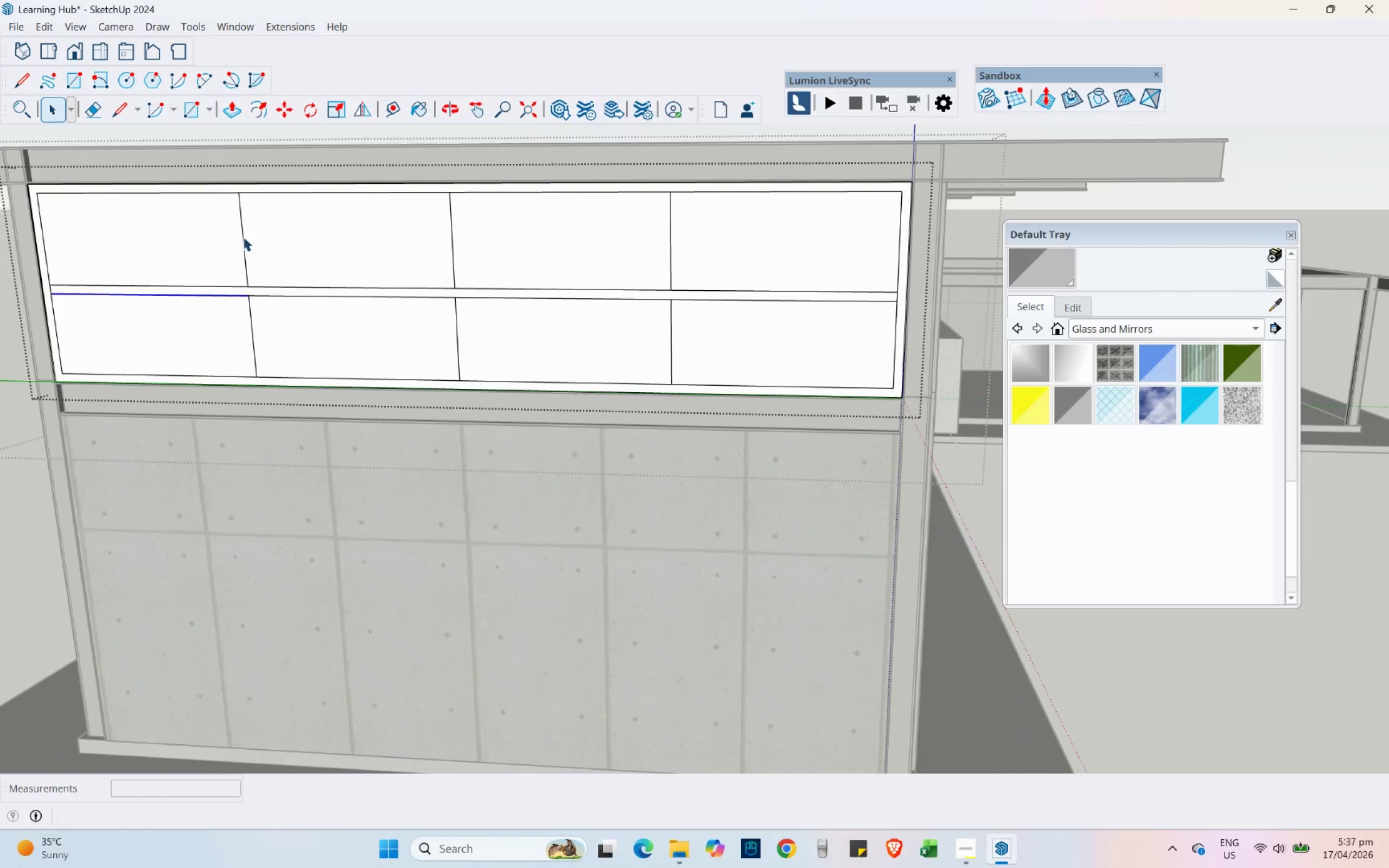 
left_click([243, 238])
 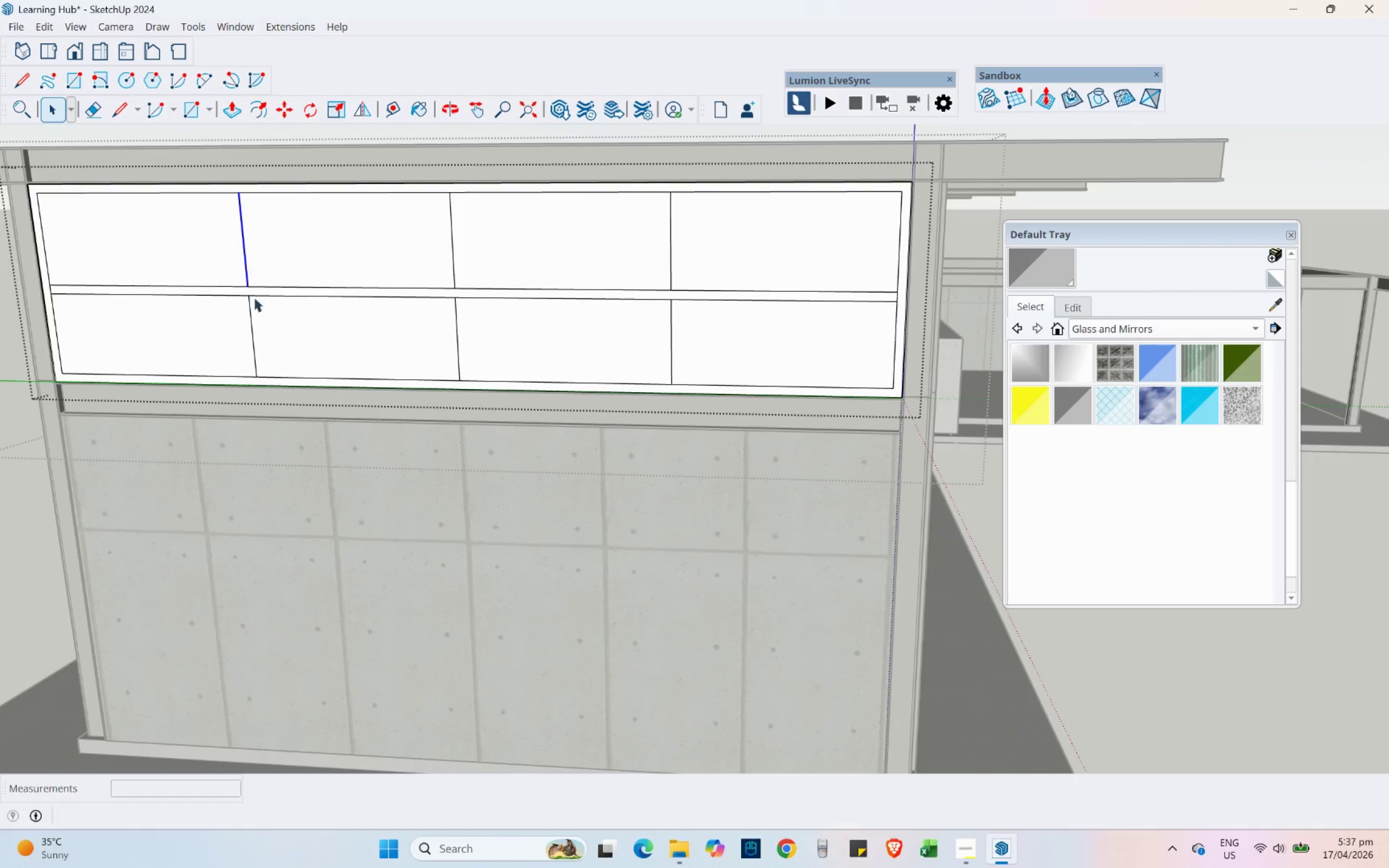 
hold_key(key=ControlLeft, duration=1.5)
left_click([249, 314])
 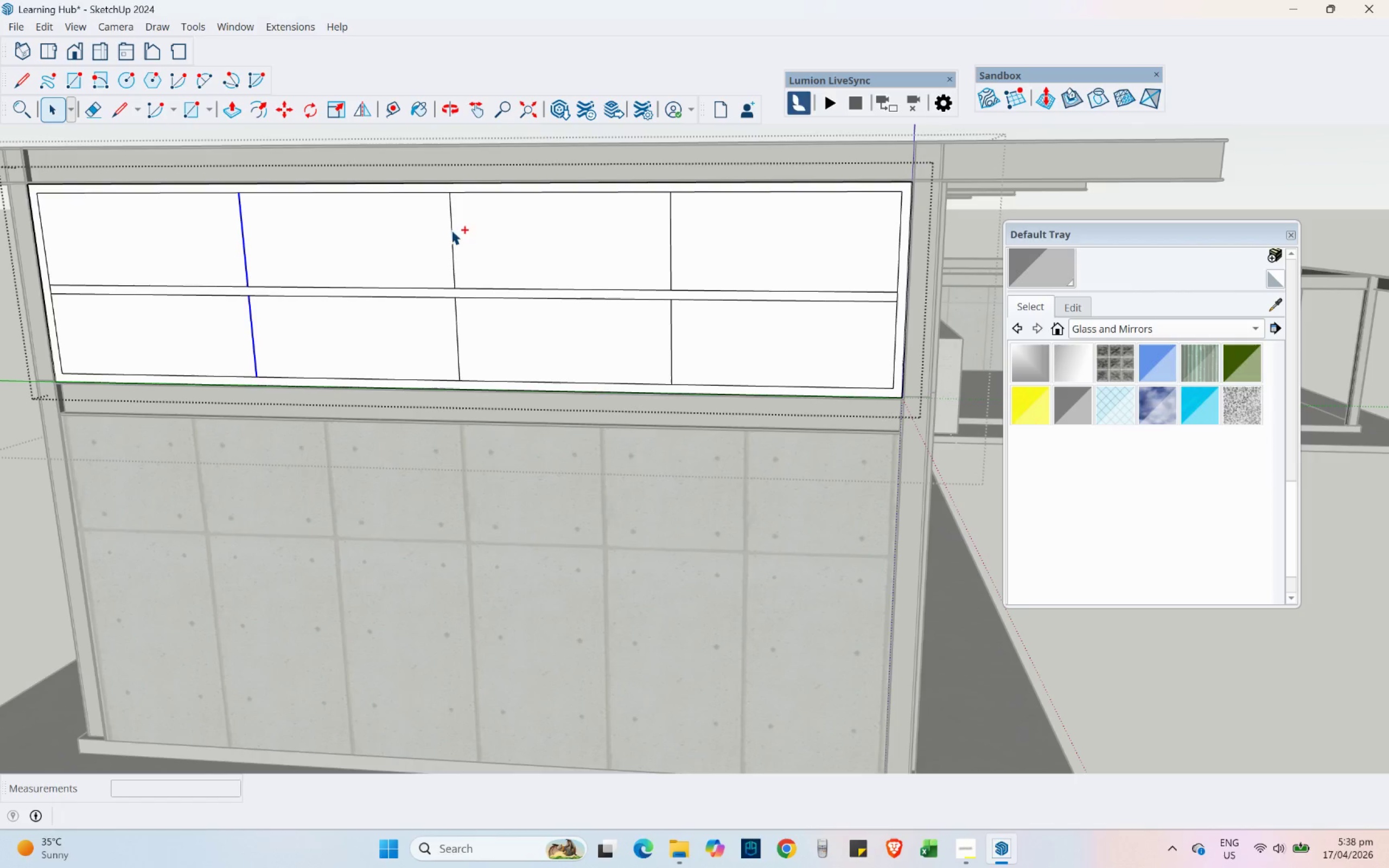 
hold_key(key=ControlLeft, duration=1.52)
left_click([669, 248])
 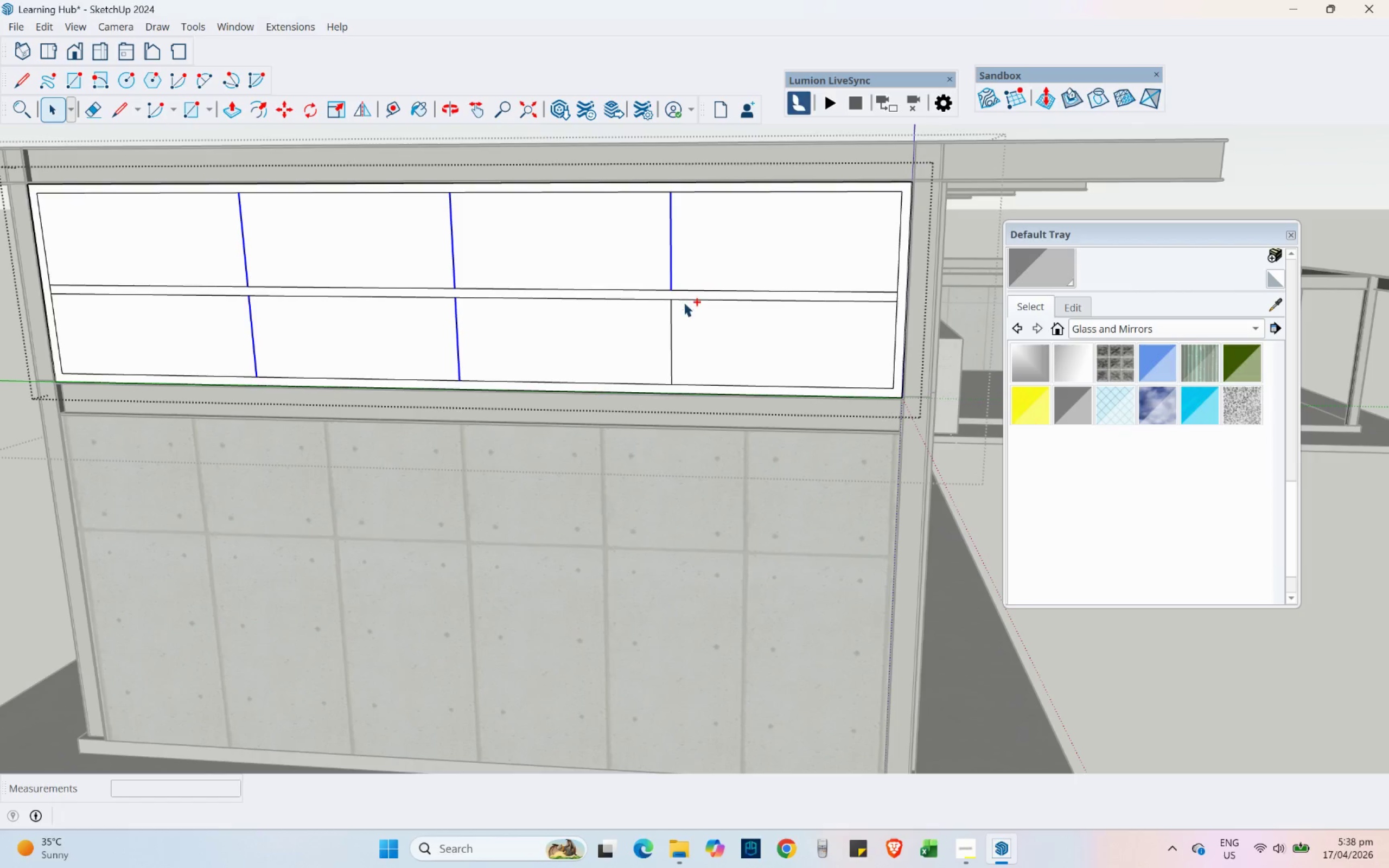 
hold_key(key=ControlLeft, duration=0.95)
left_click([667, 308])
 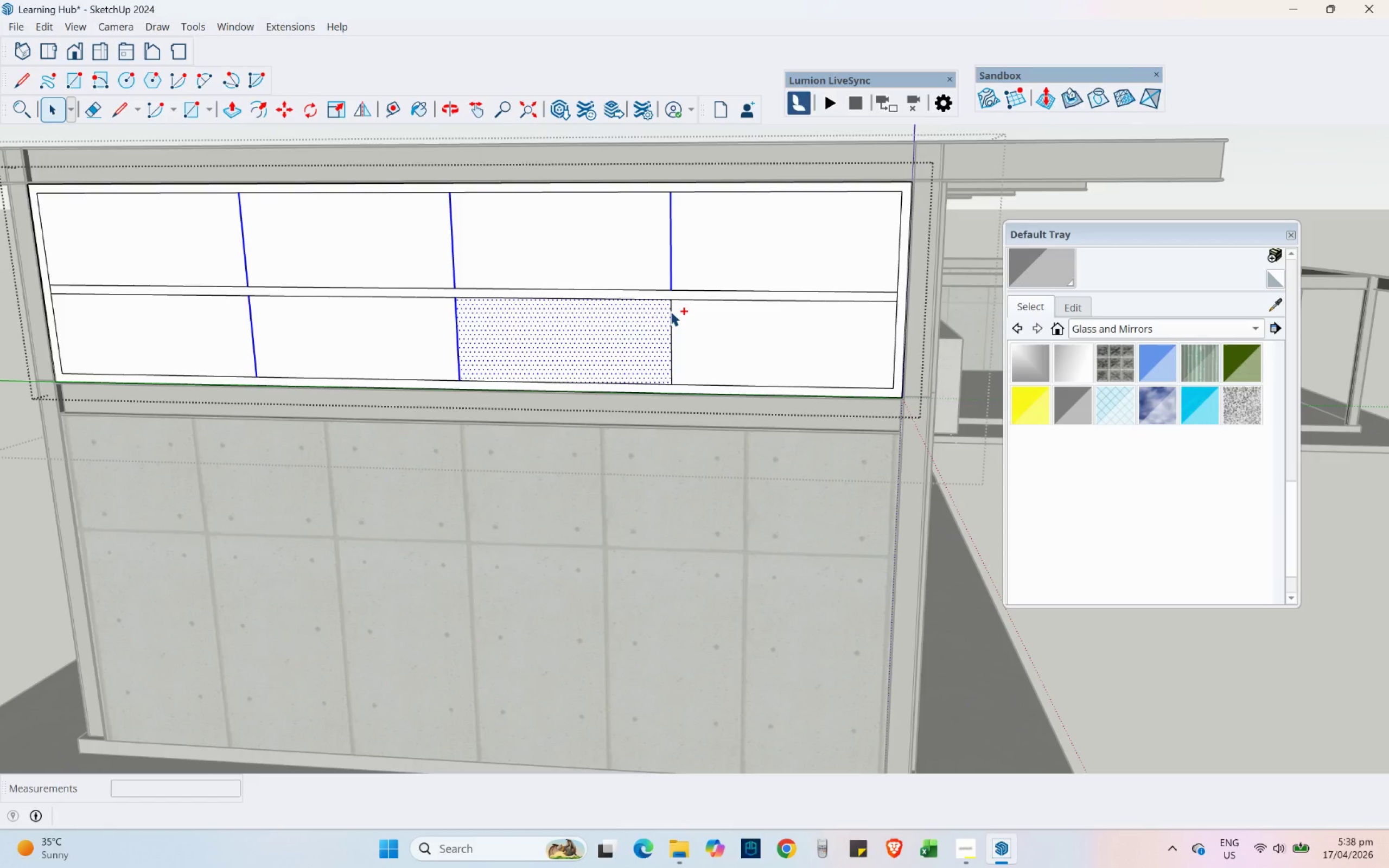 
key(Shift+ShiftLeft)
 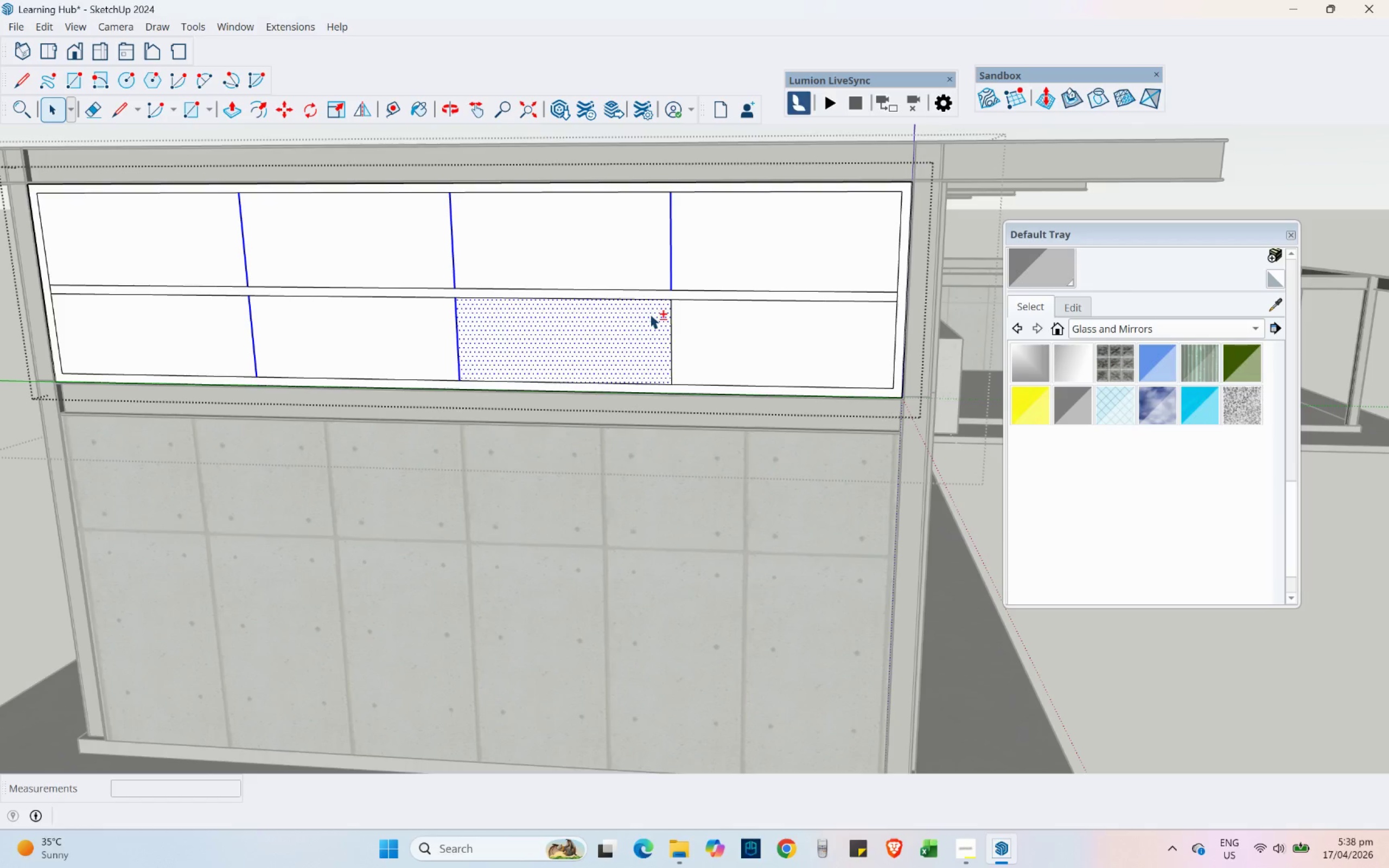 
left_click([650, 314])
 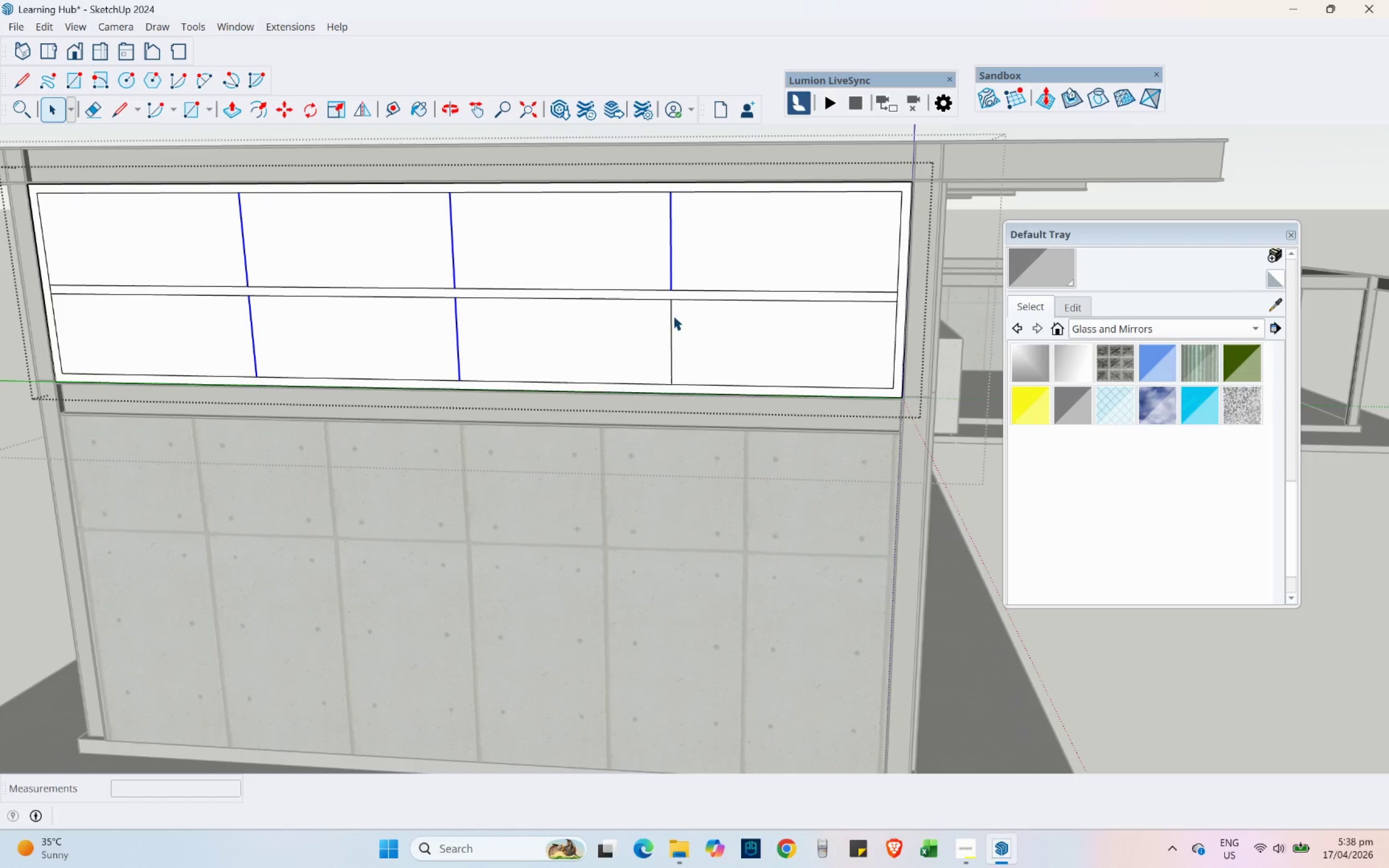 
hold_key(key=ControlLeft, duration=0.88)
left_click([671, 314])
 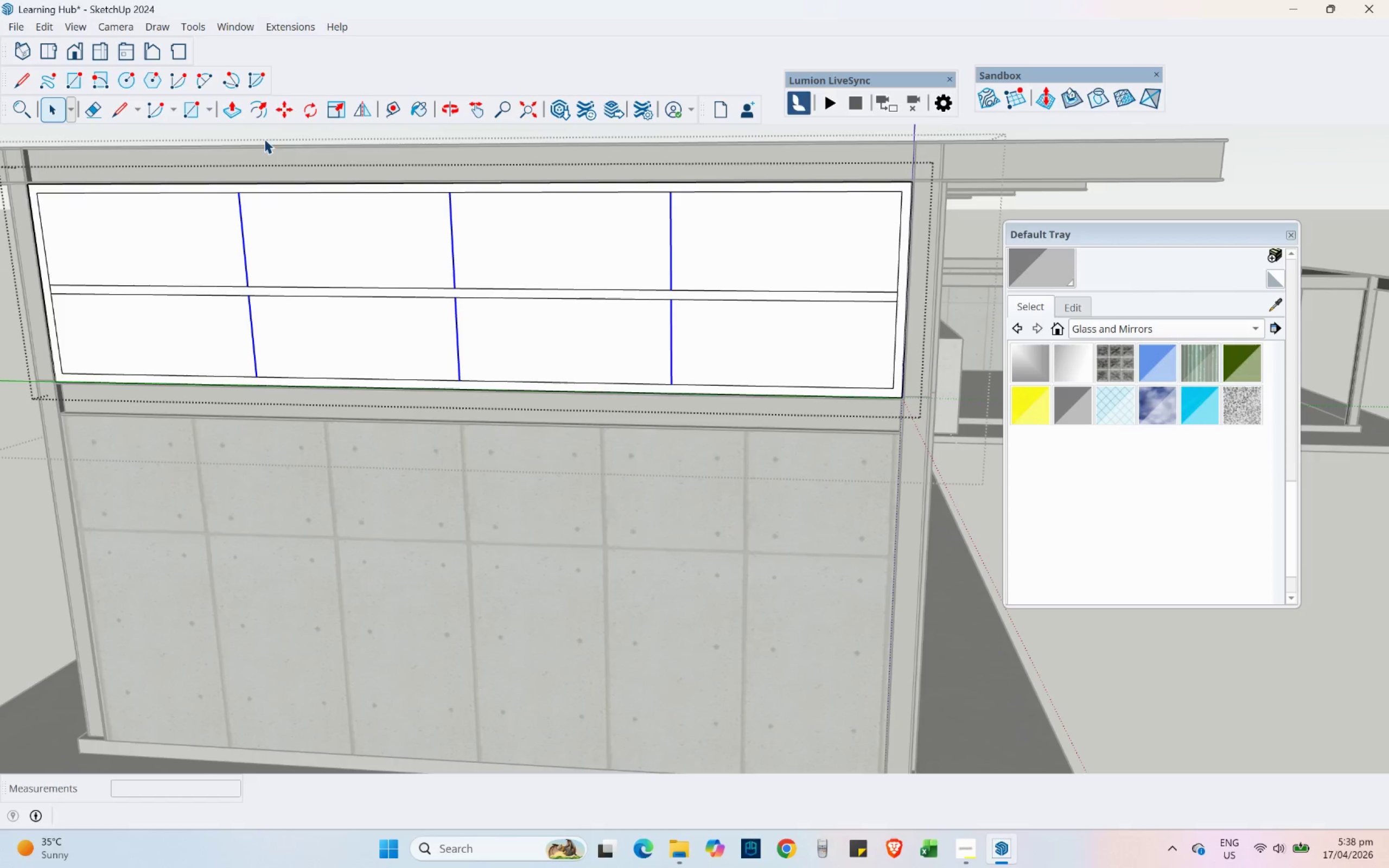 
left_click([279, 116])
 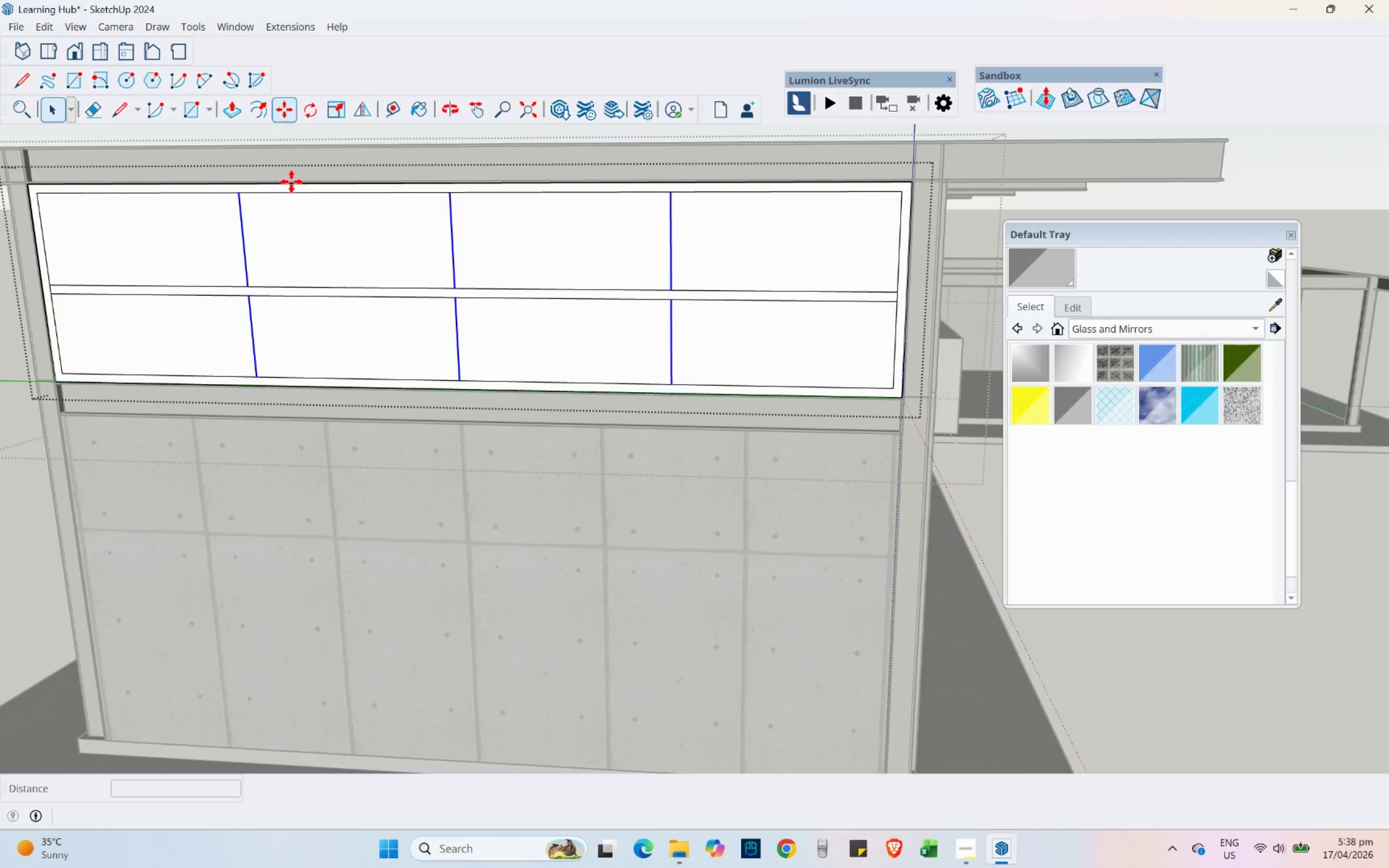 
key(Control+ControlLeft)
 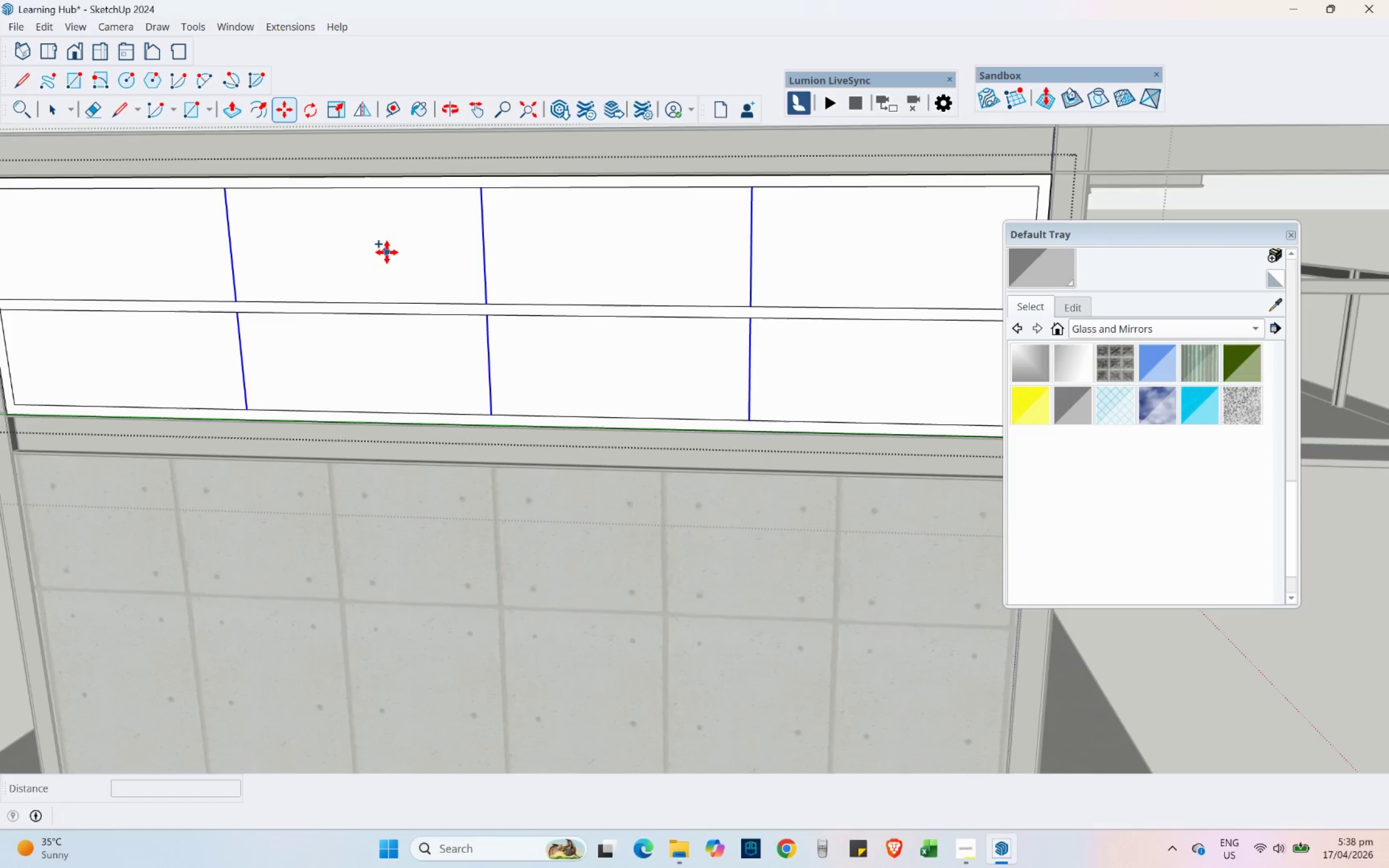 
scroll: coordinate [307, 216], scroll_direction: up, amount: 2.0
 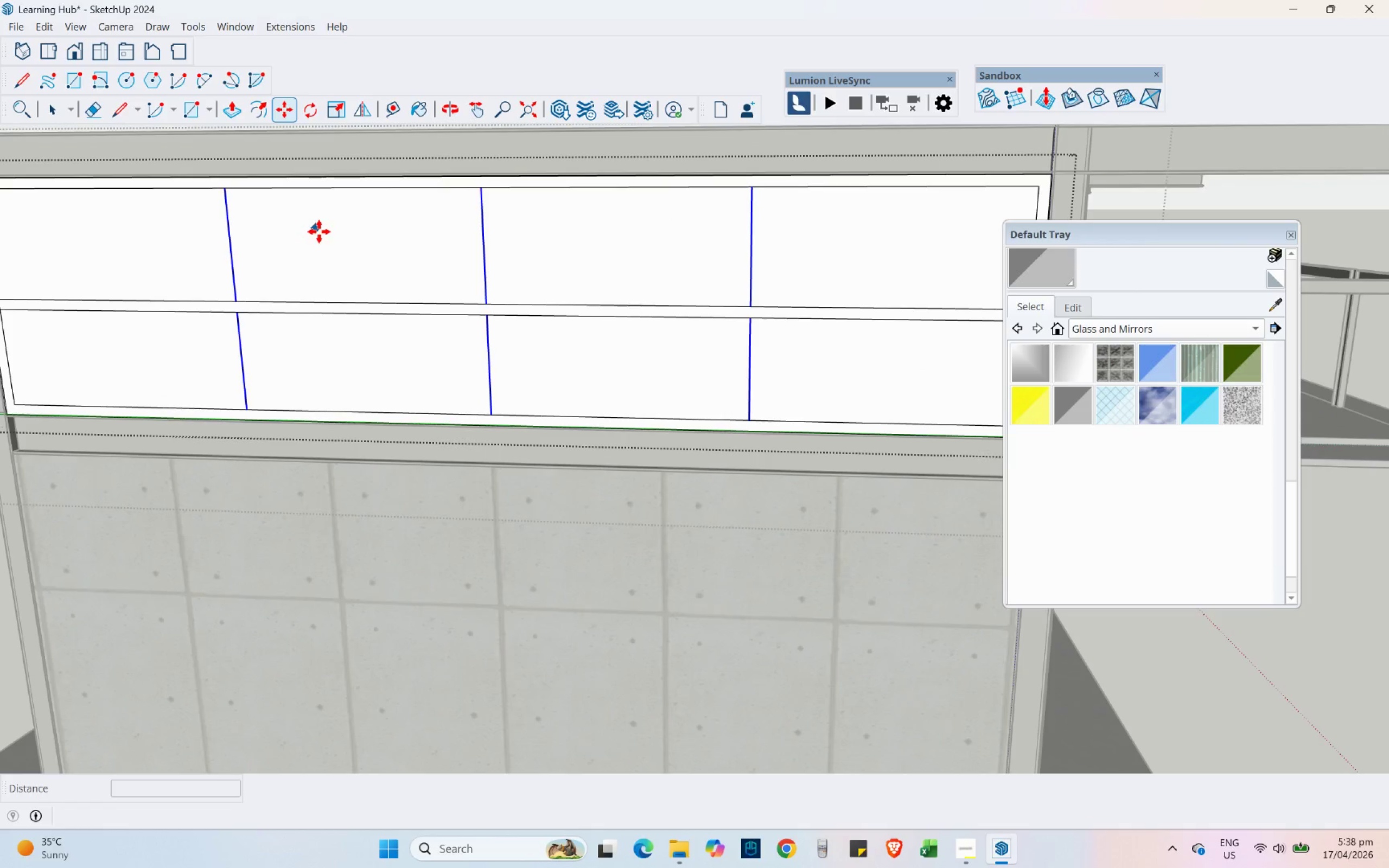 
left_click([387, 252])
 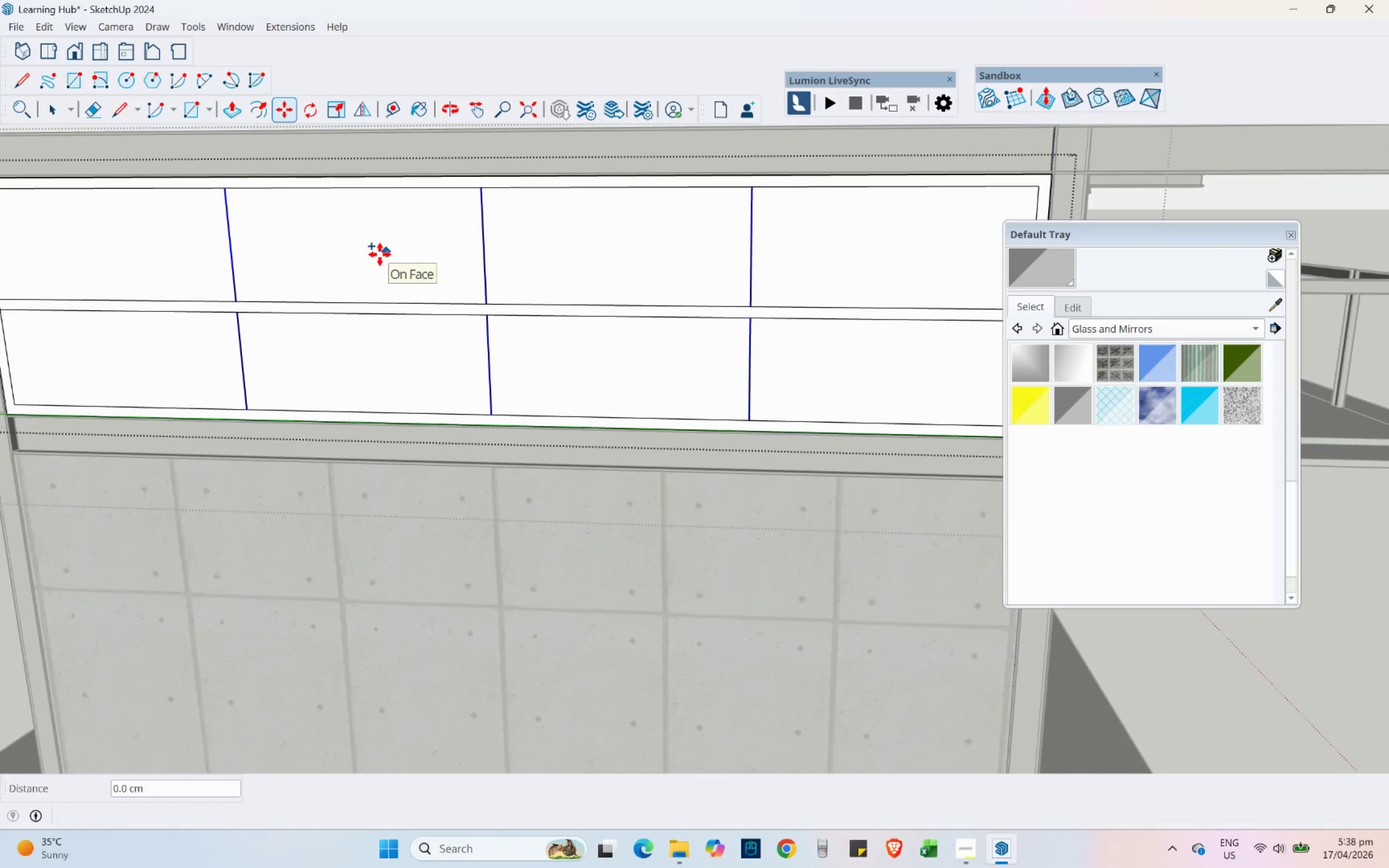 
key(Control+ControlLeft)
 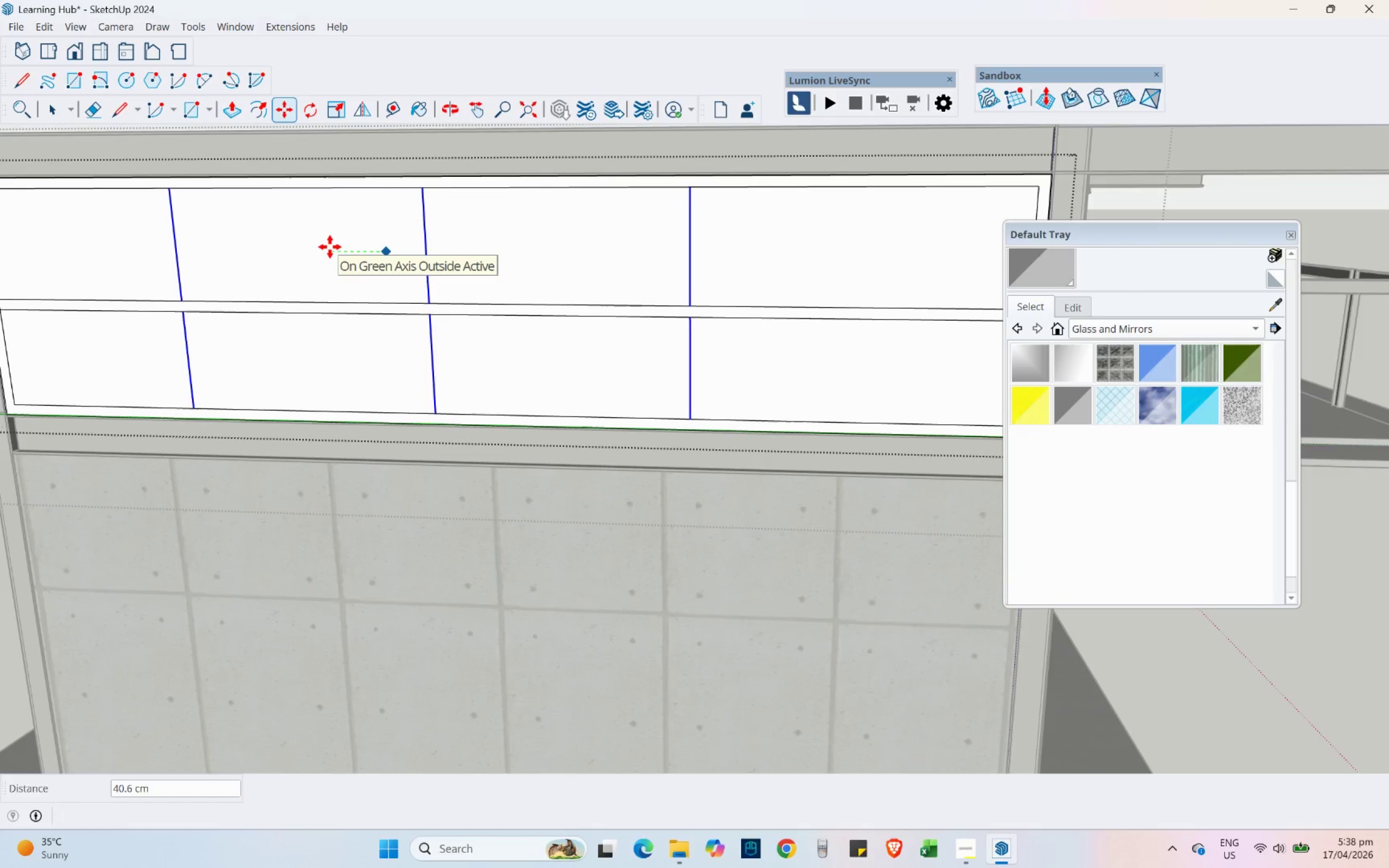 
key(Numpad3)
 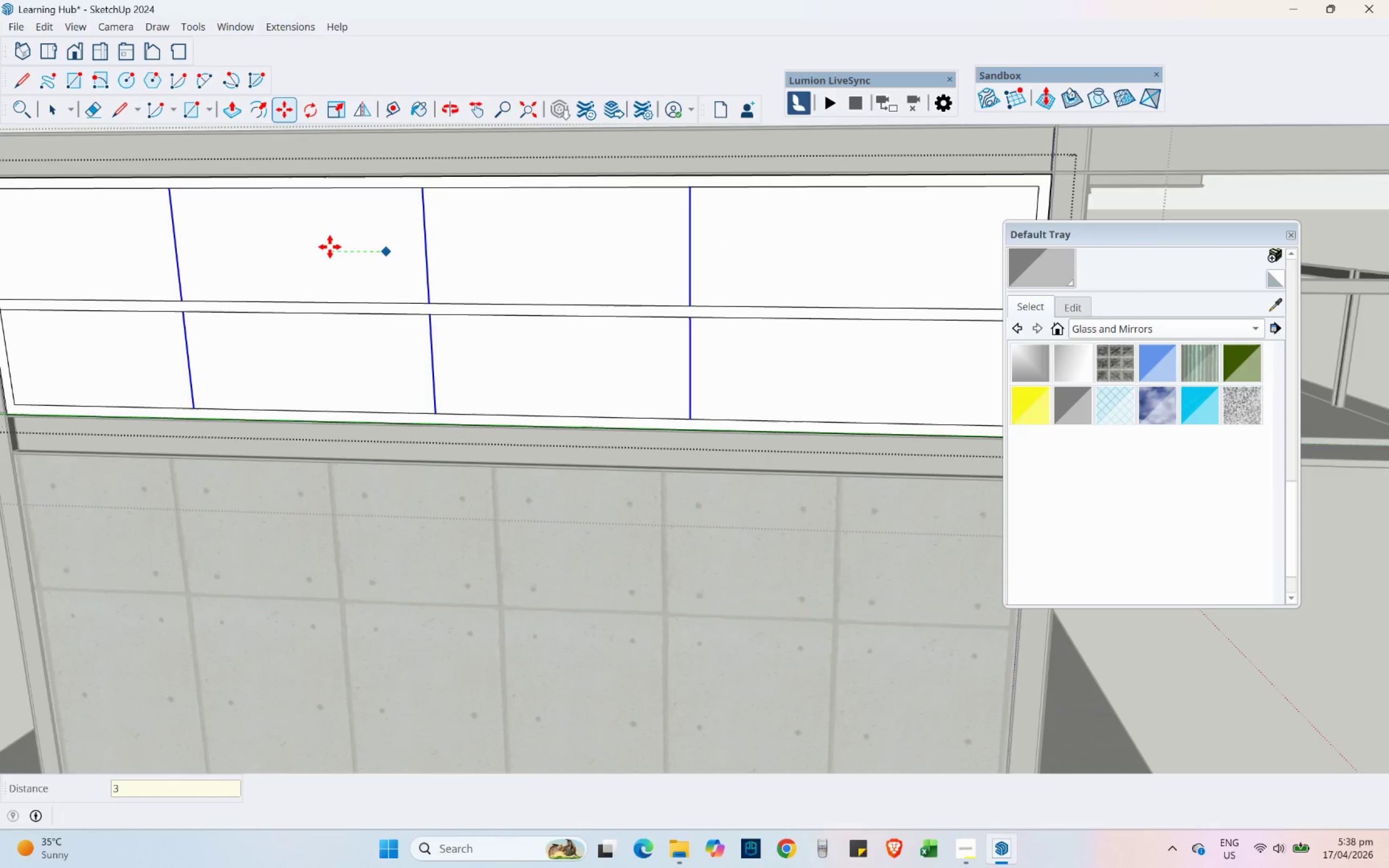 
key(NumpadDecimal)
 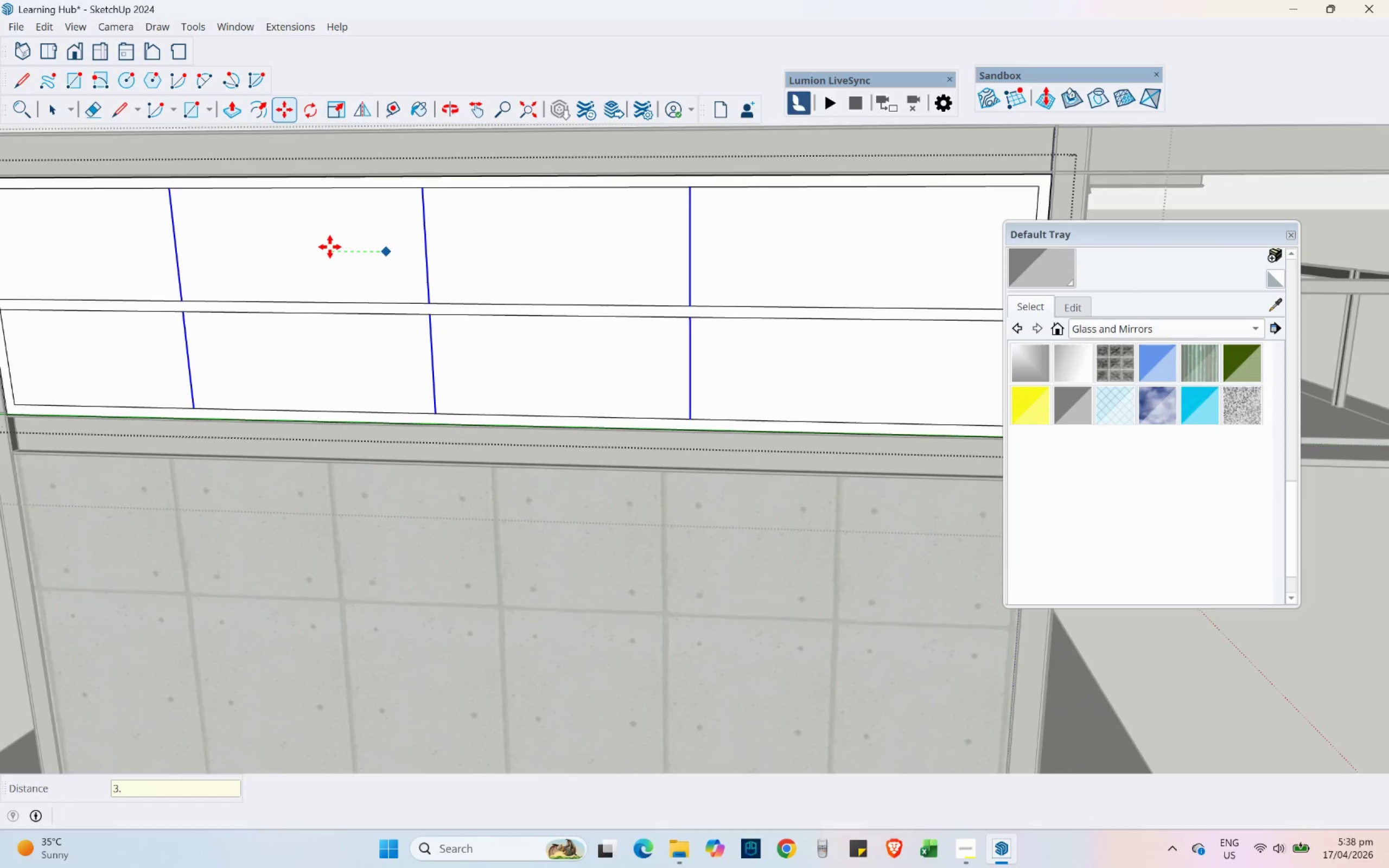 
key(Numpad7)
 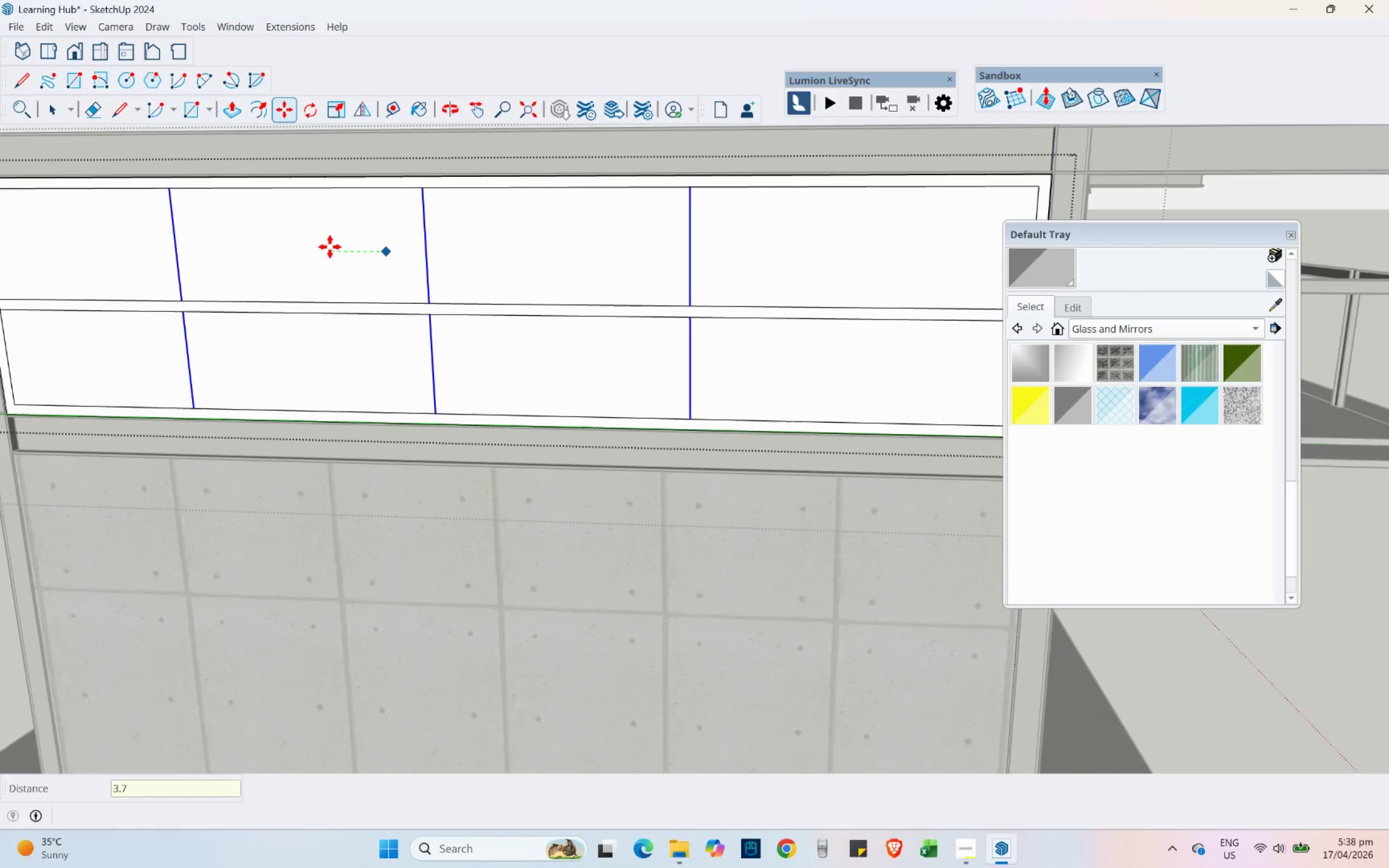 
key(Numpad5)
 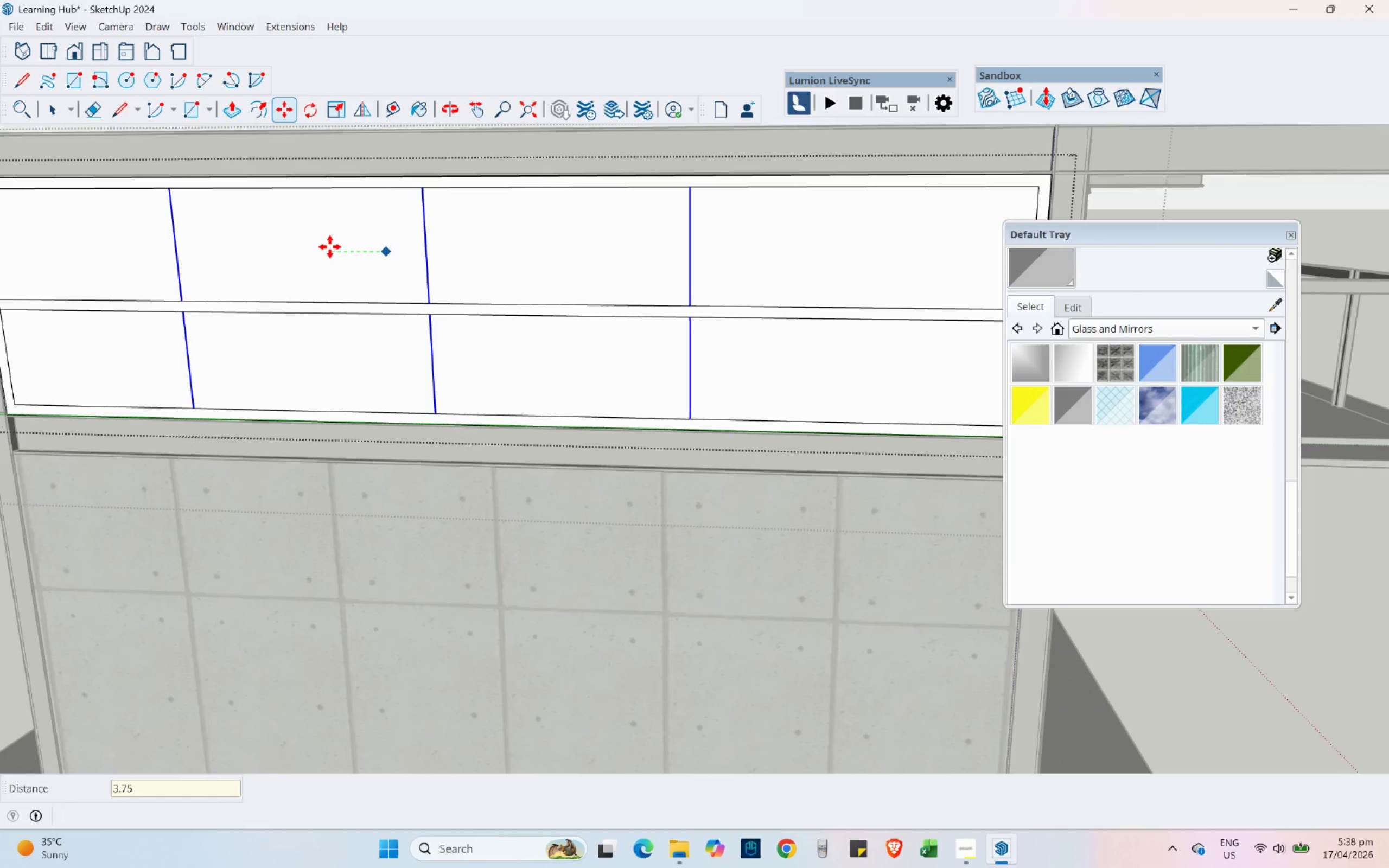 
key(NumpadEnter)
 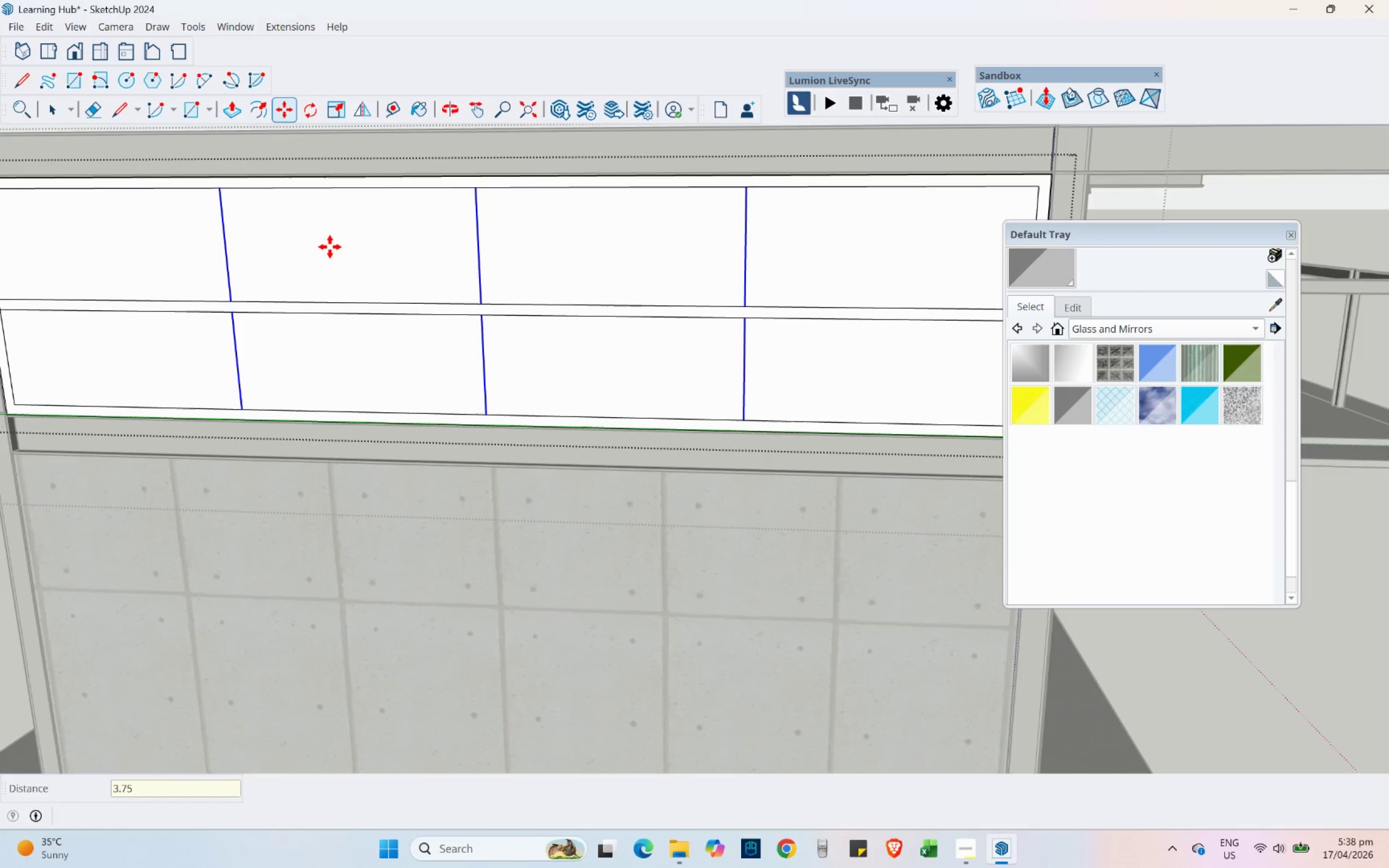 
key(Control+ControlLeft)
 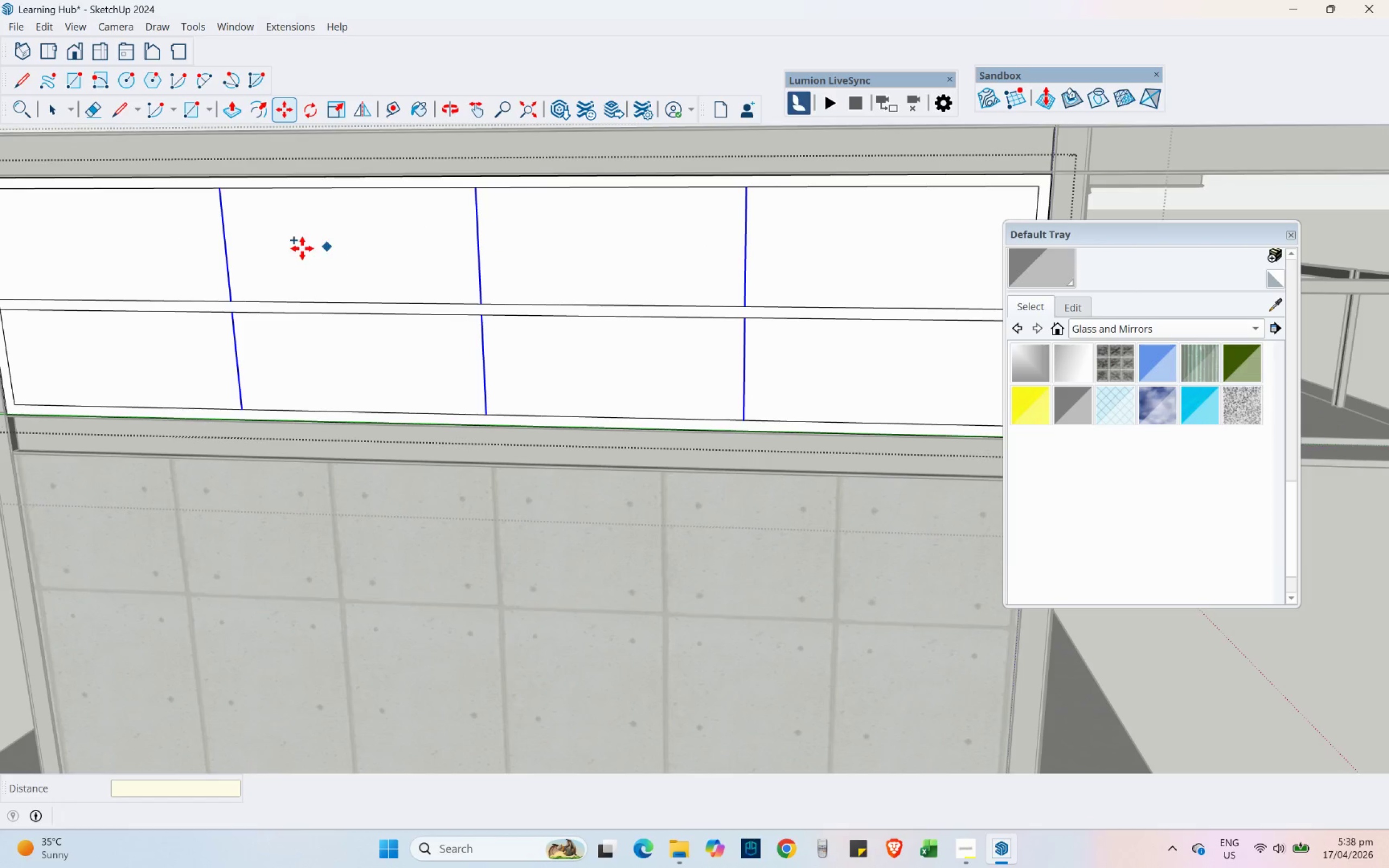 
left_click([294, 250])
 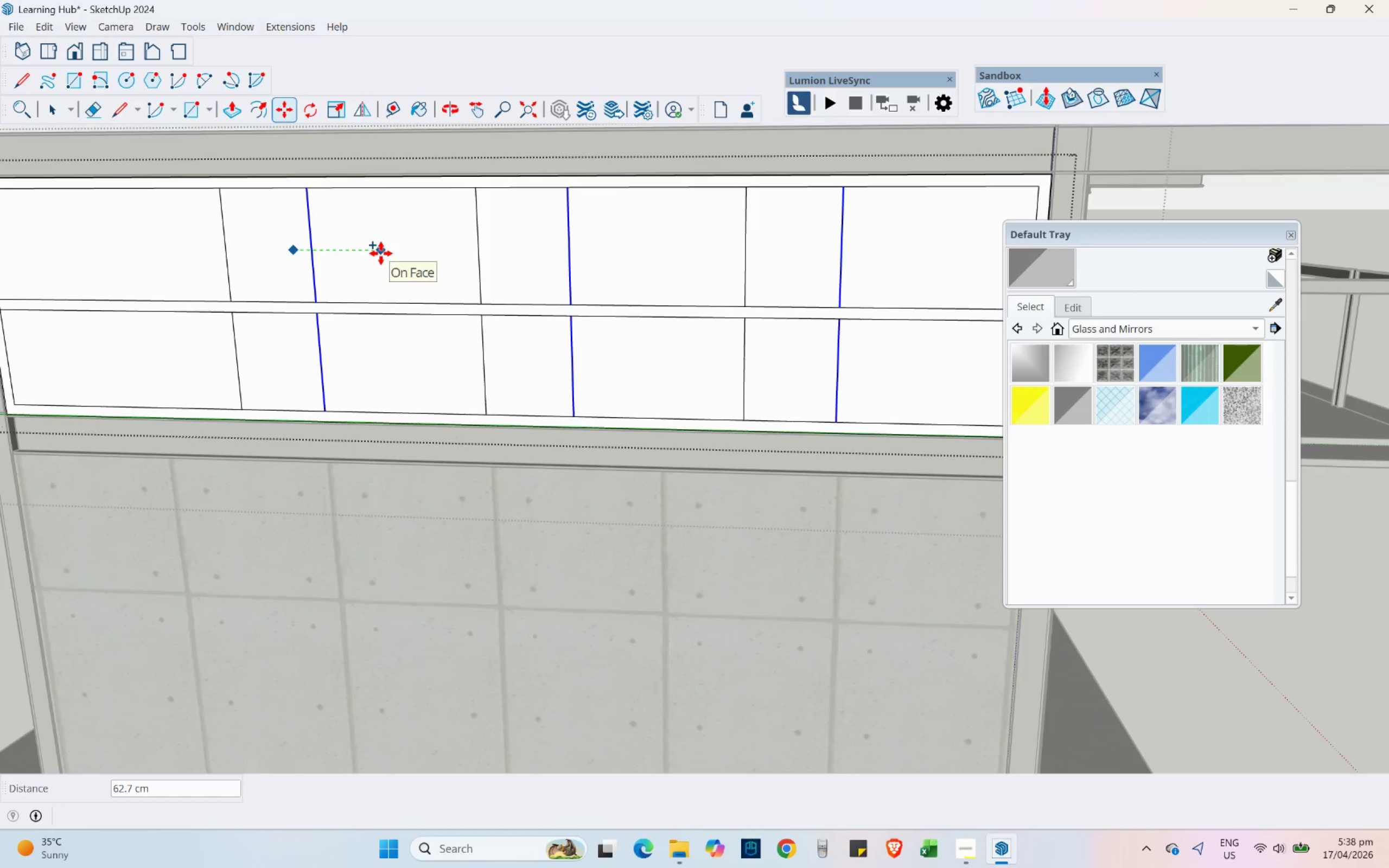 
key(Numpad7)
 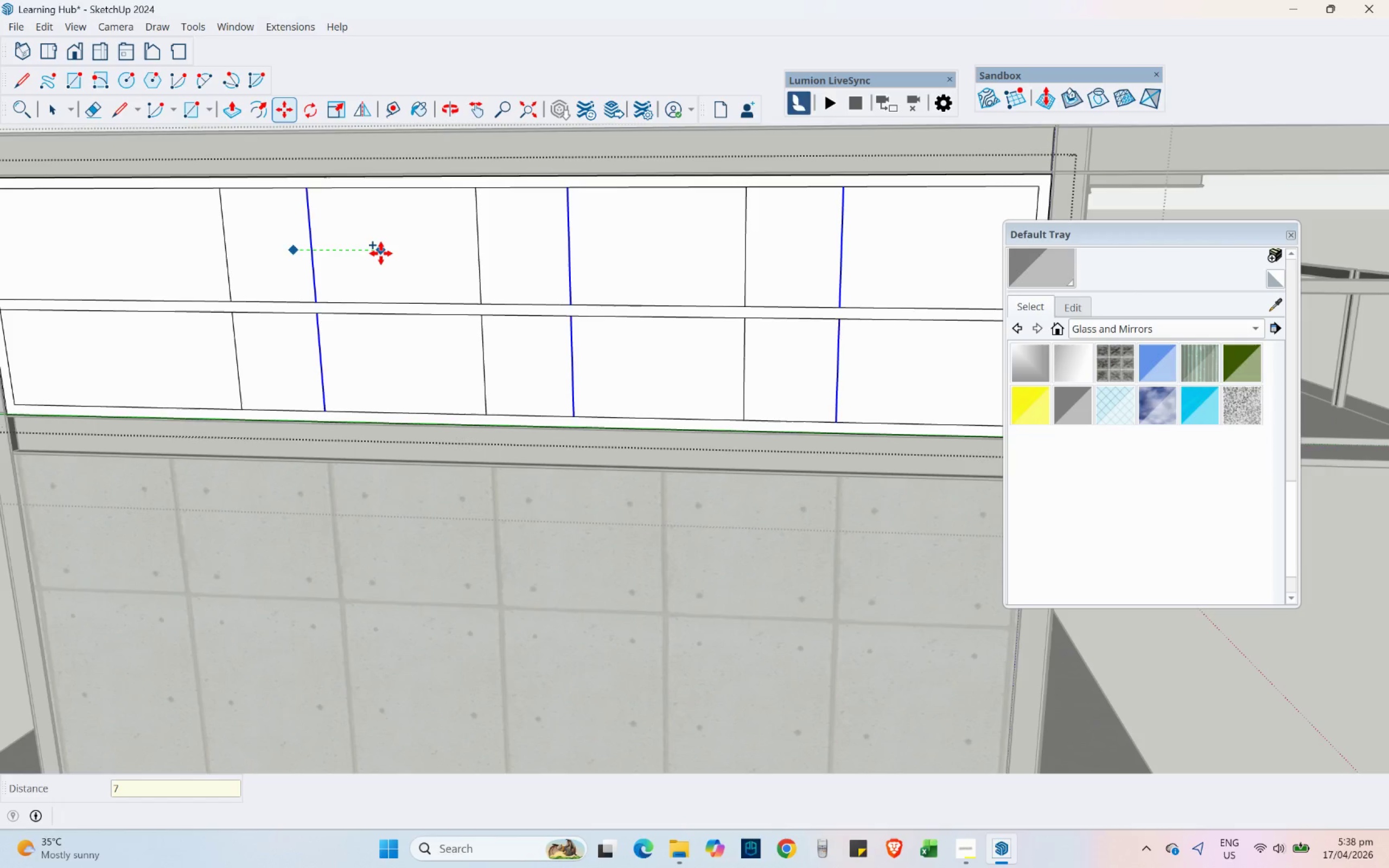 
key(NumpadDecimal)
 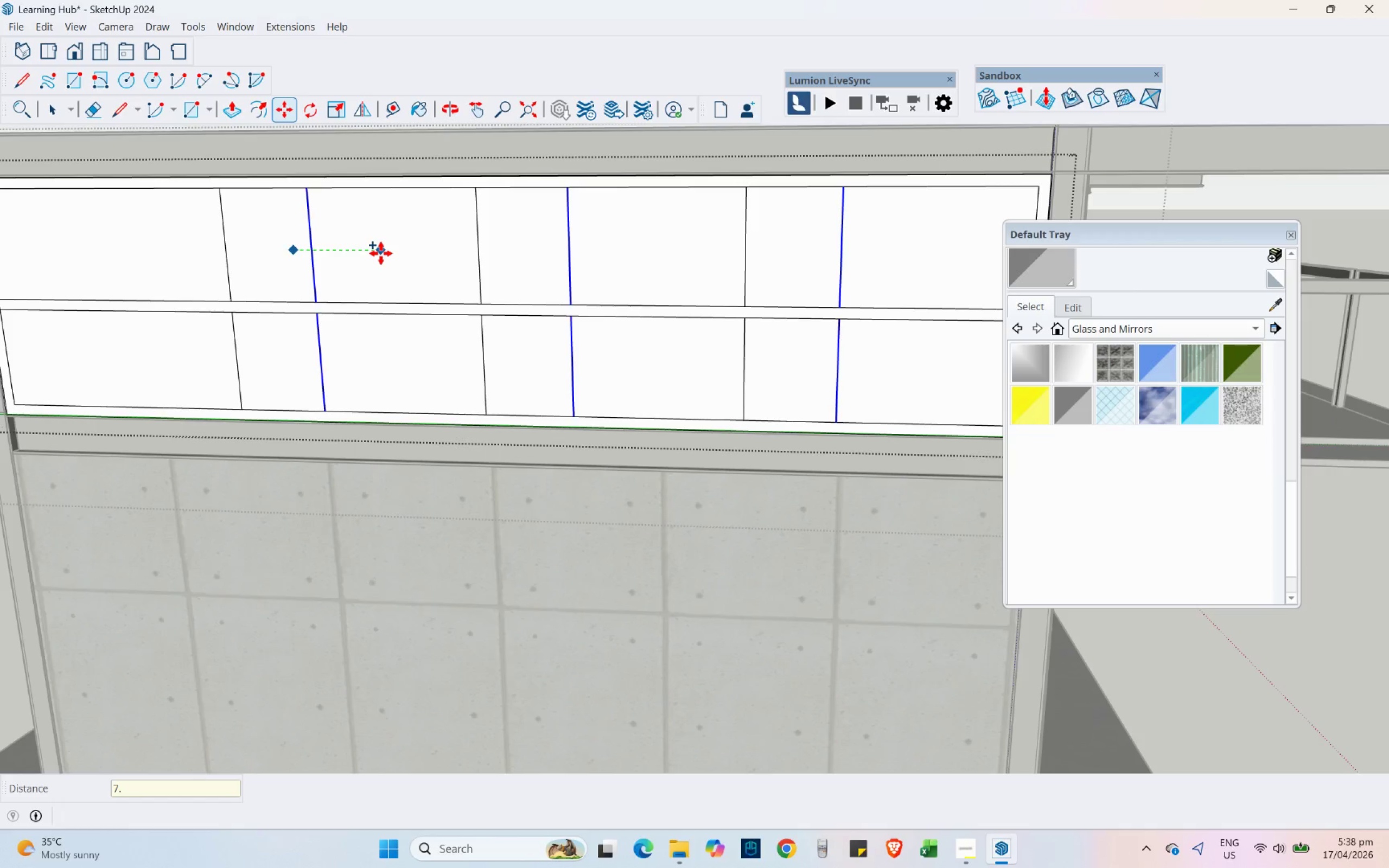 
key(Numpad5)
 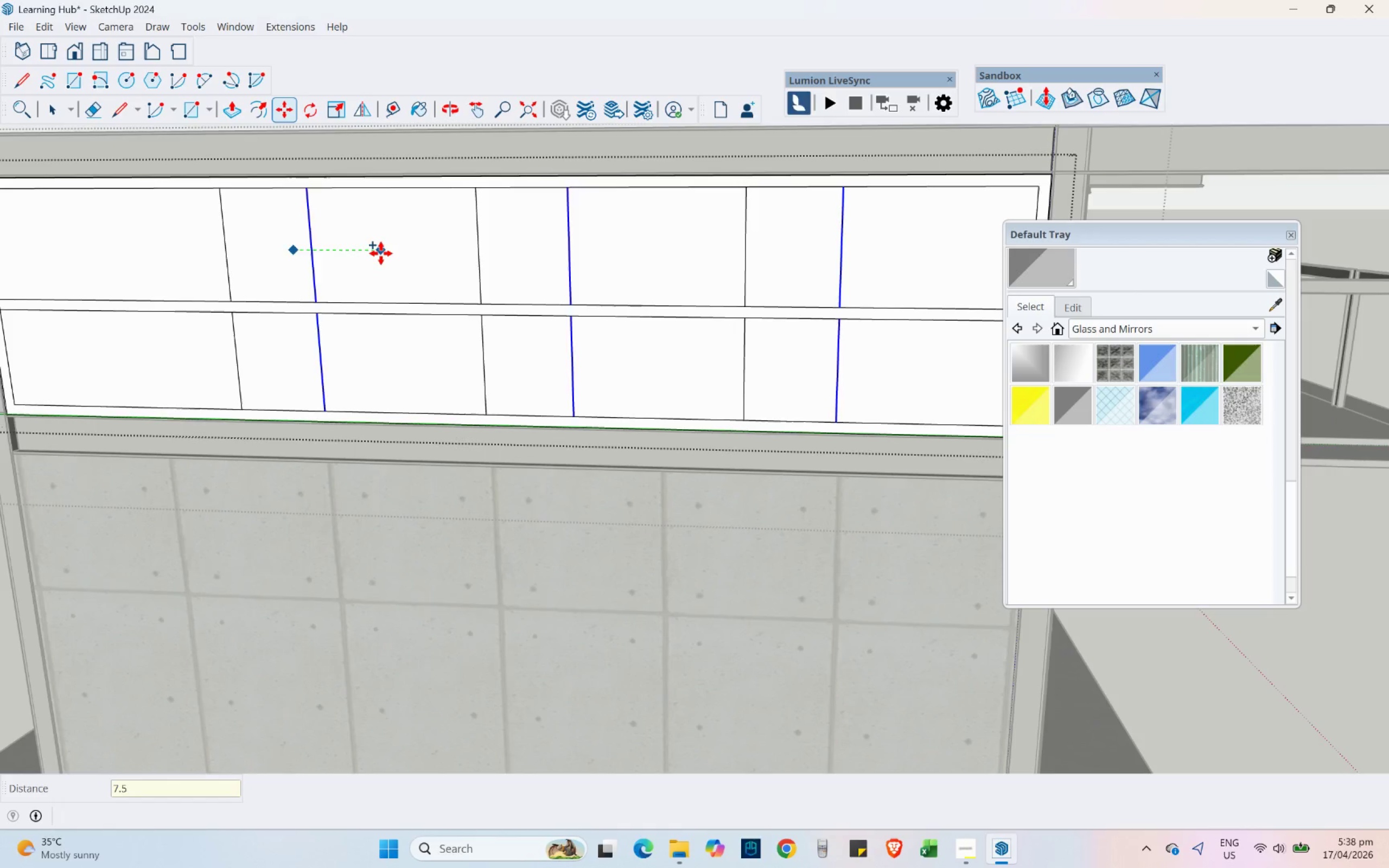 
key(NumpadEnter)
 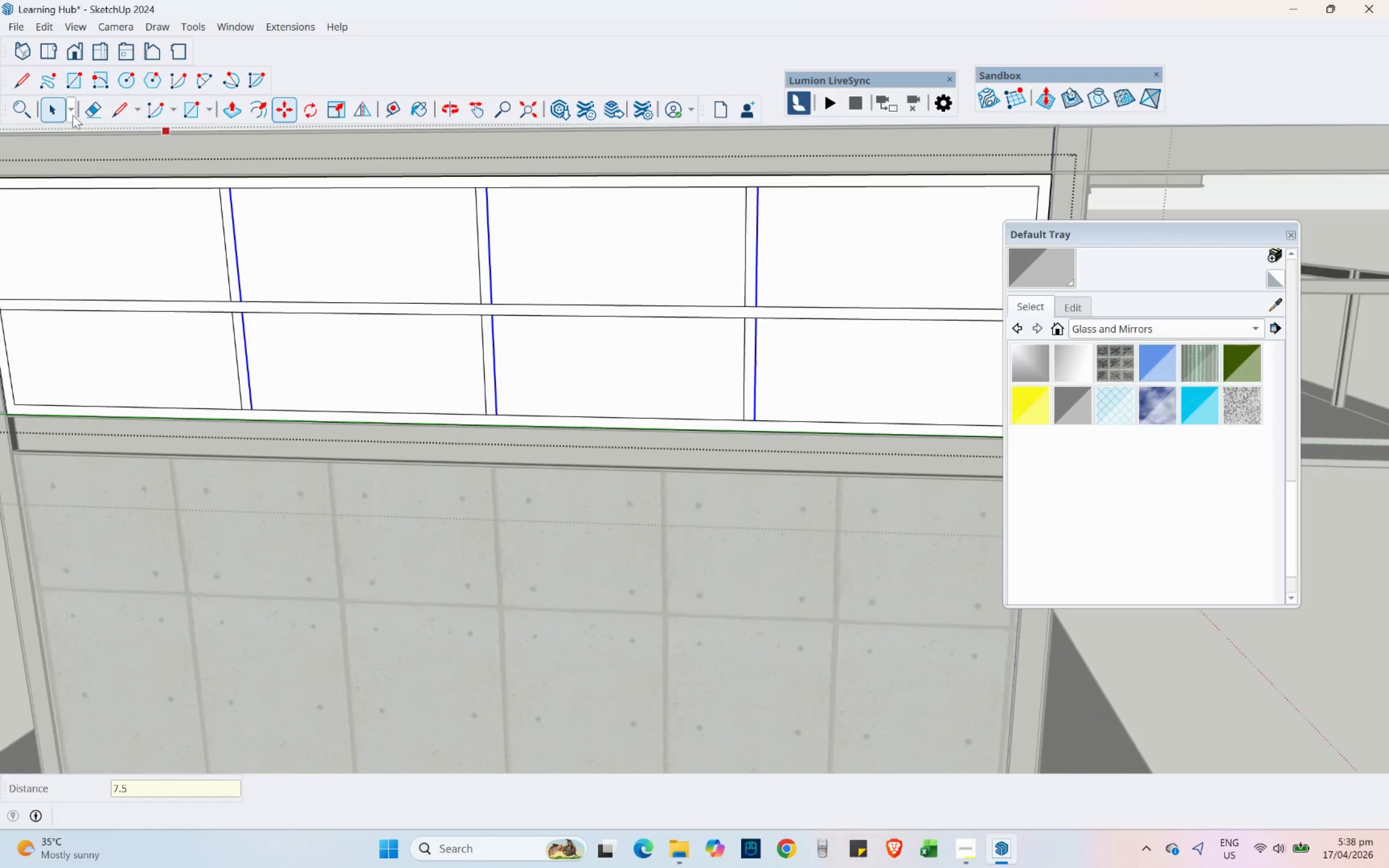 
left_click([100, 102])
 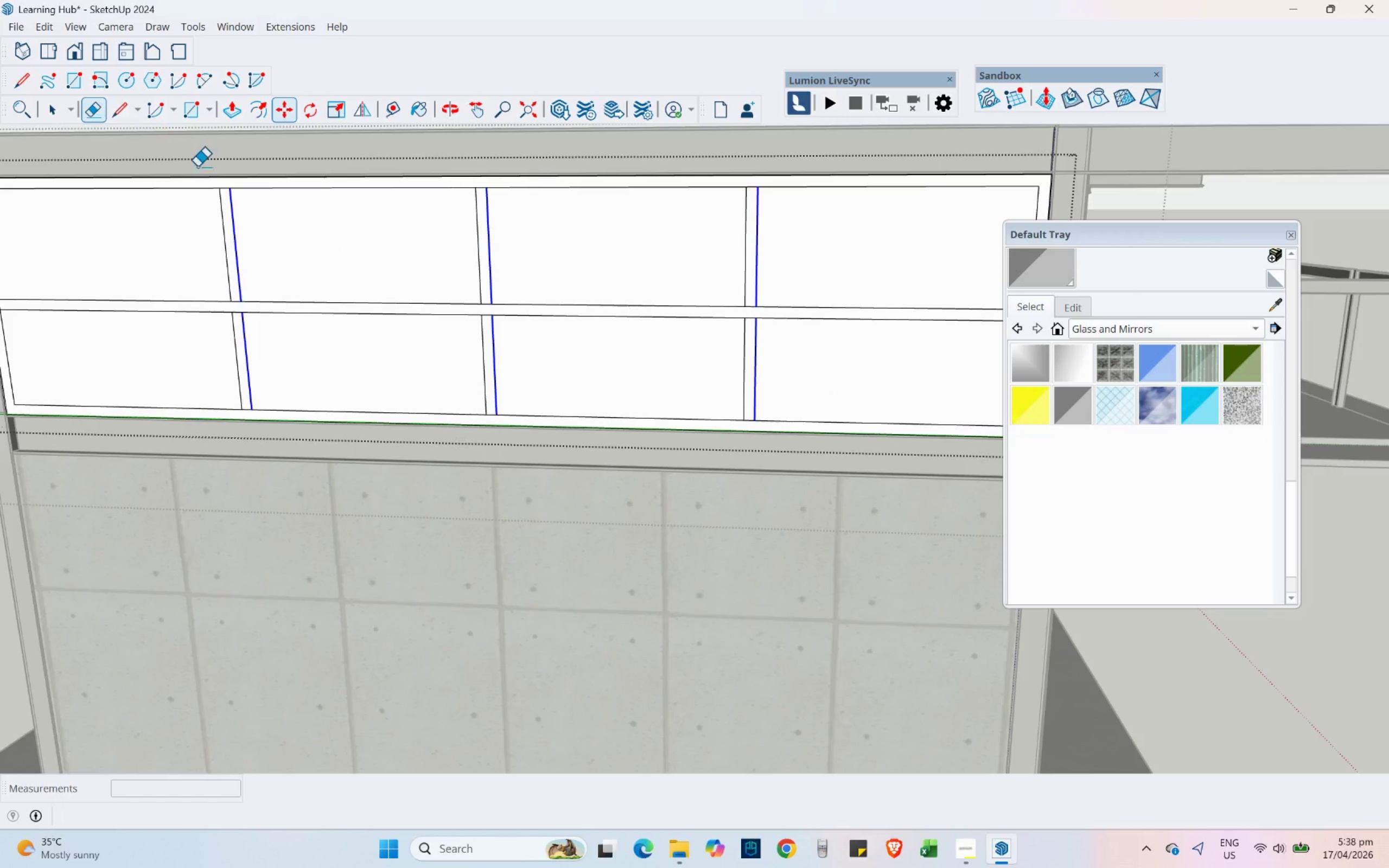 
scroll: coordinate [72, 317], scroll_direction: up, amount: 5.0
 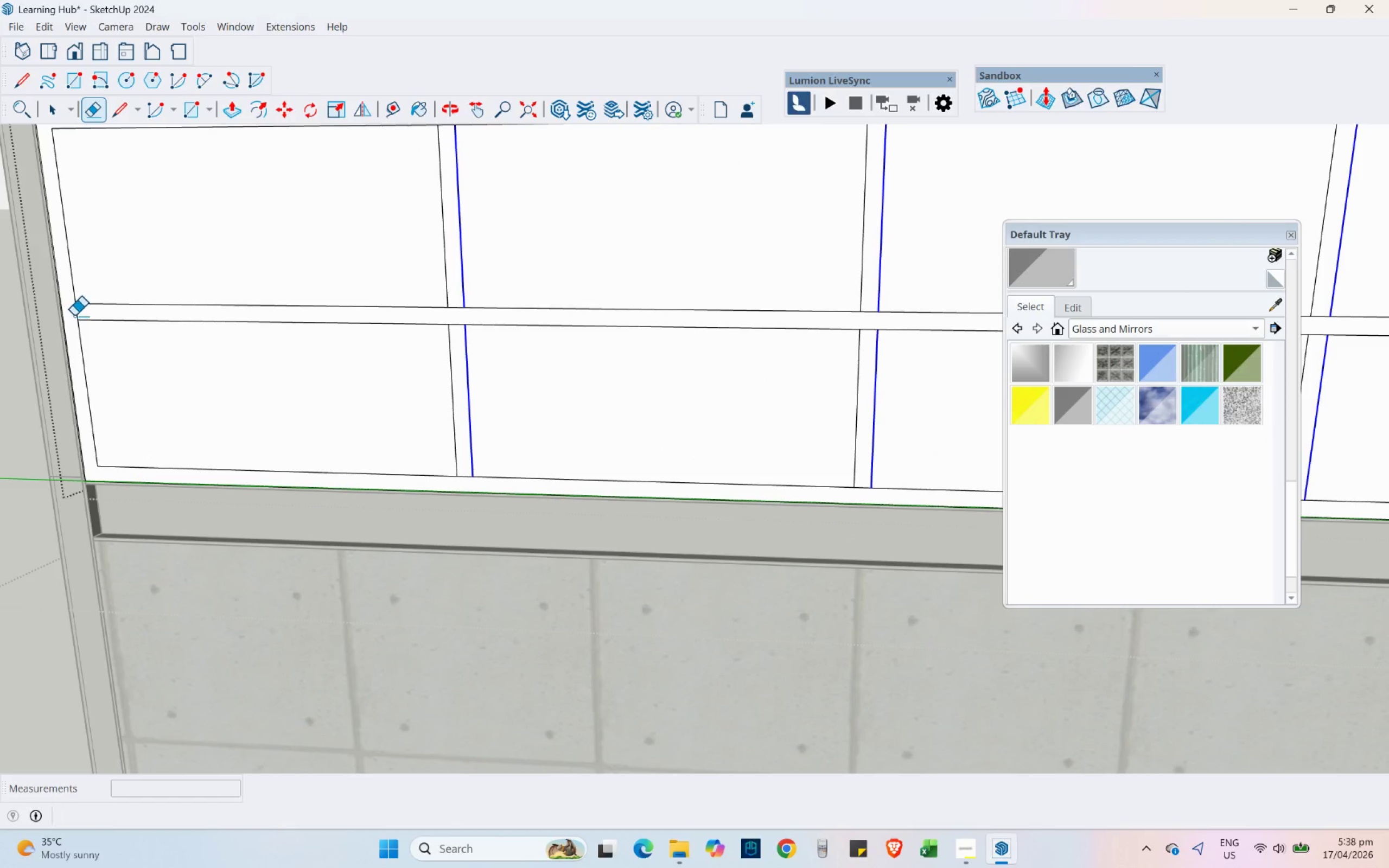 
left_click_drag(start_coordinate=[75, 315], to_coordinate=[85, 316])
 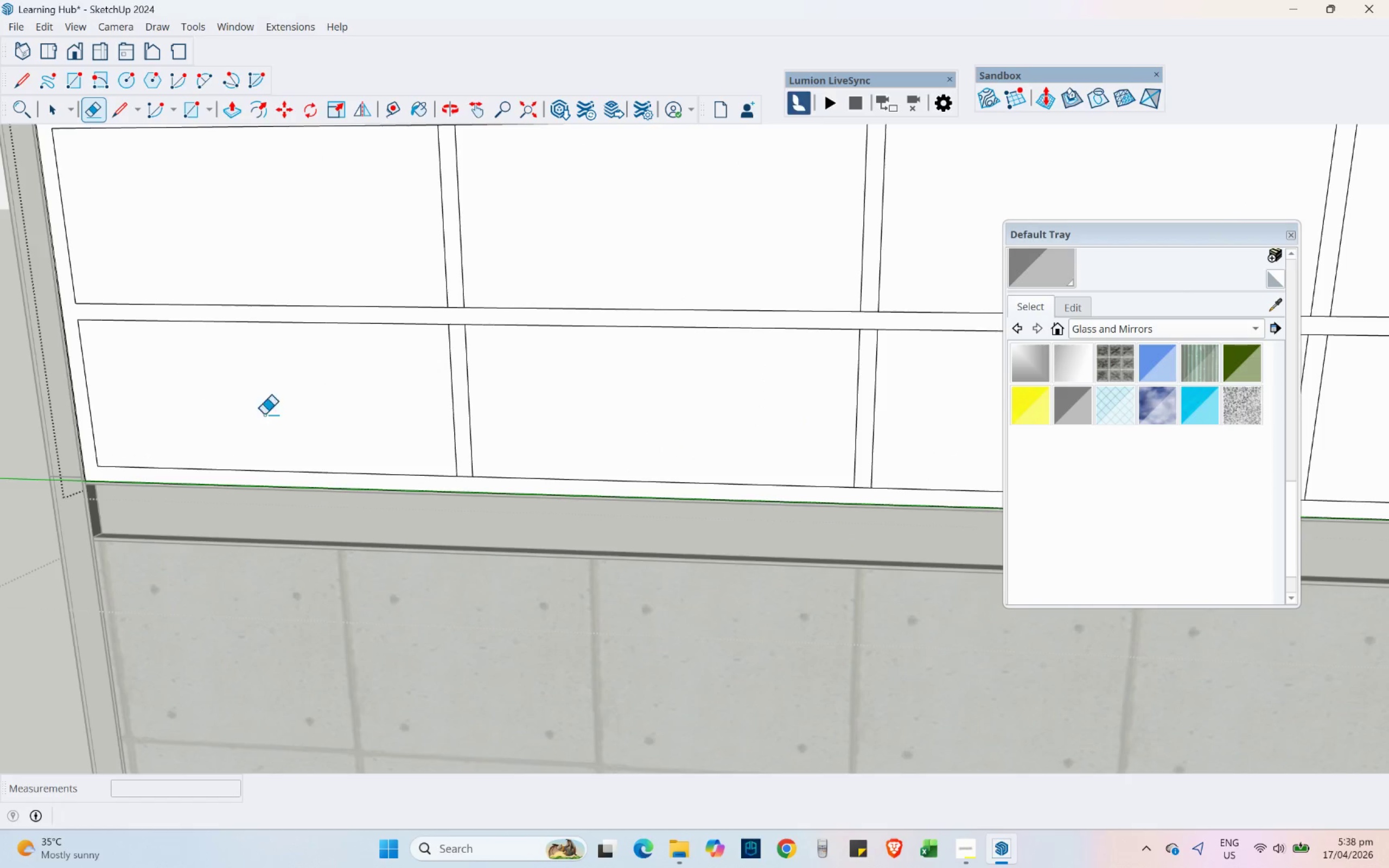 
scroll: coordinate [388, 462], scroll_direction: down, amount: 3.0
 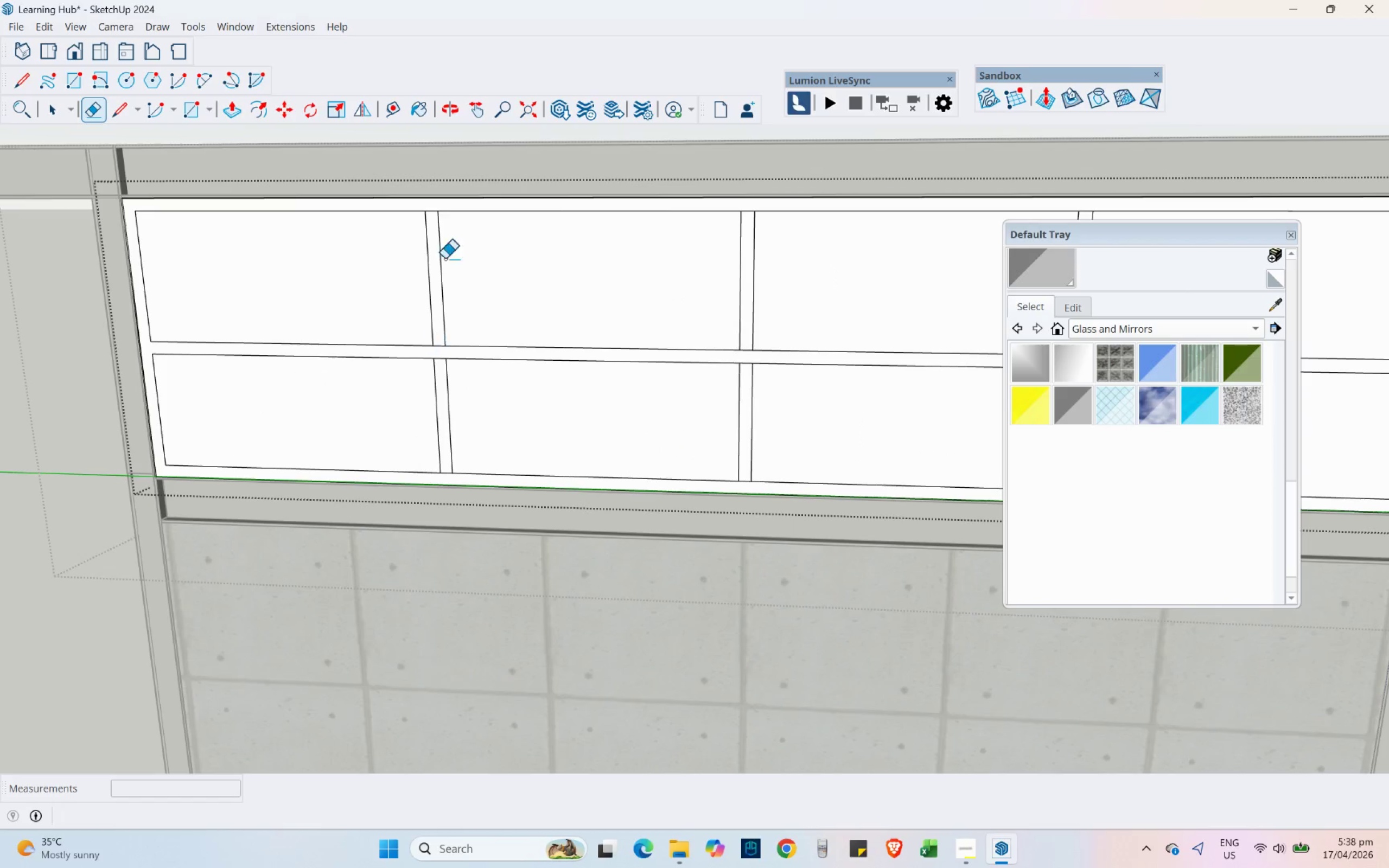 
scroll: coordinate [441, 226], scroll_direction: up, amount: 2.0
 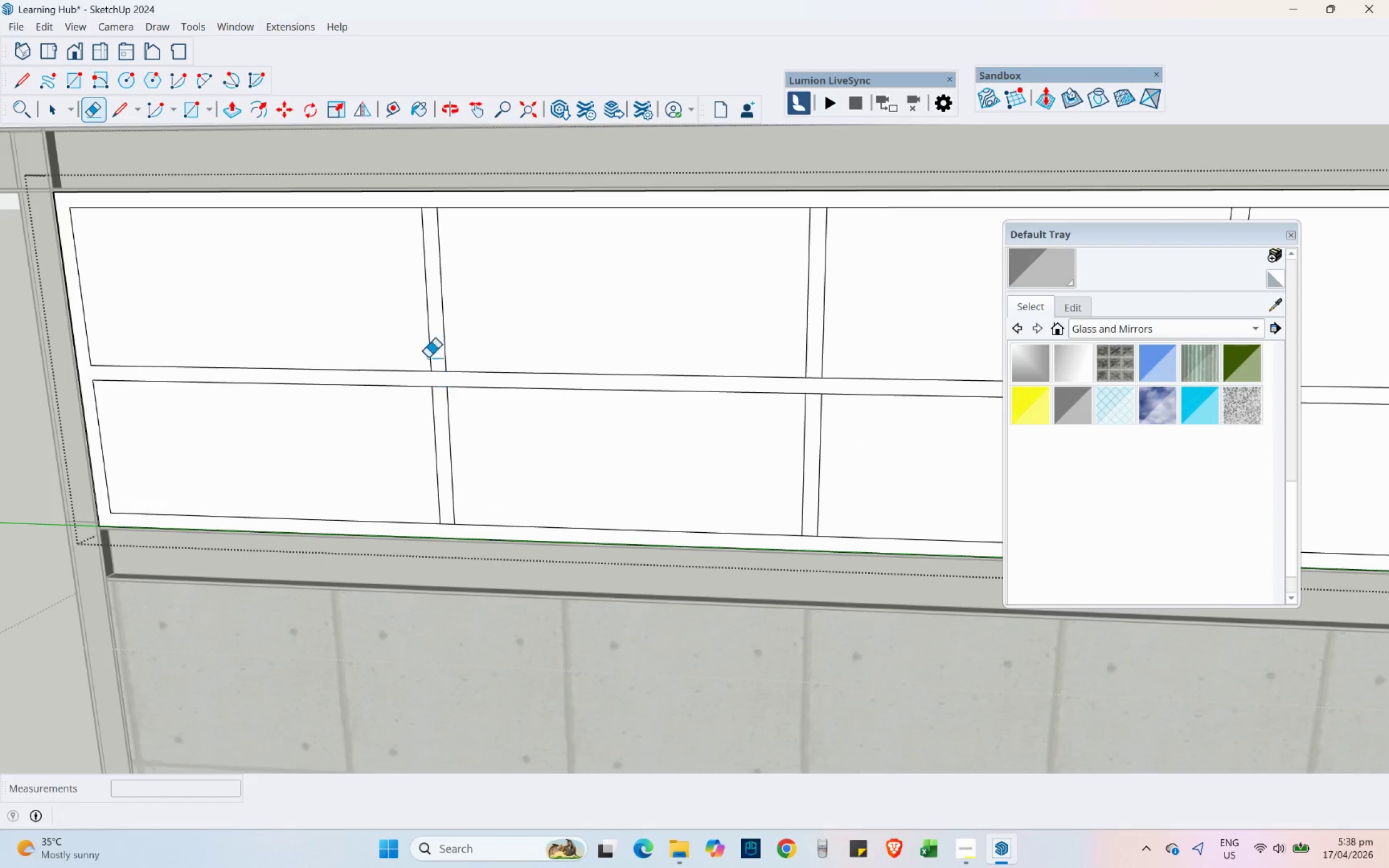 
left_click_drag(start_coordinate=[431, 203], to_coordinate=[432, 210])
 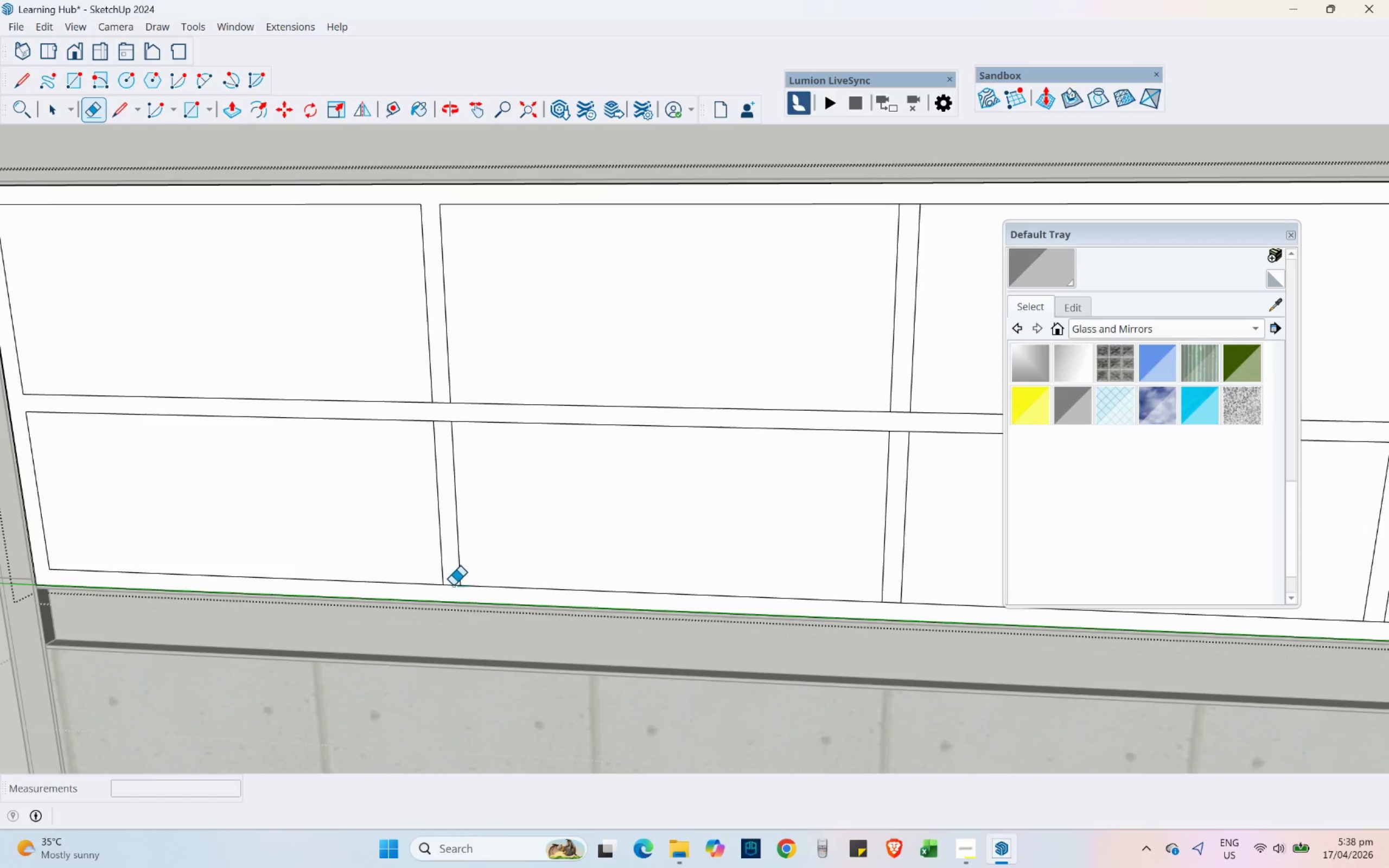 
scroll: coordinate [425, 221], scroll_direction: up, amount: 2.0
 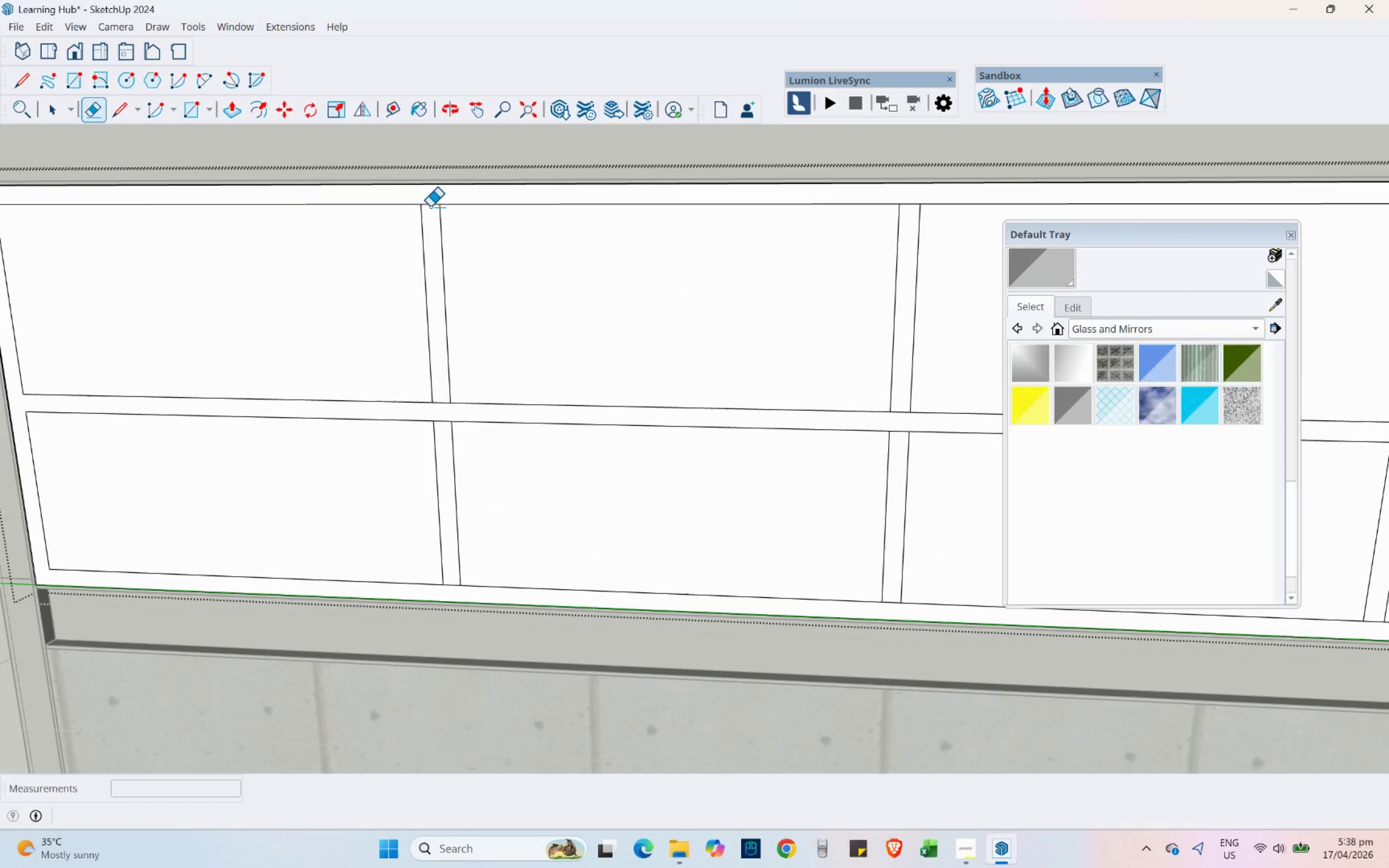 
left_click_drag(start_coordinate=[453, 585], to_coordinate=[454, 593])
 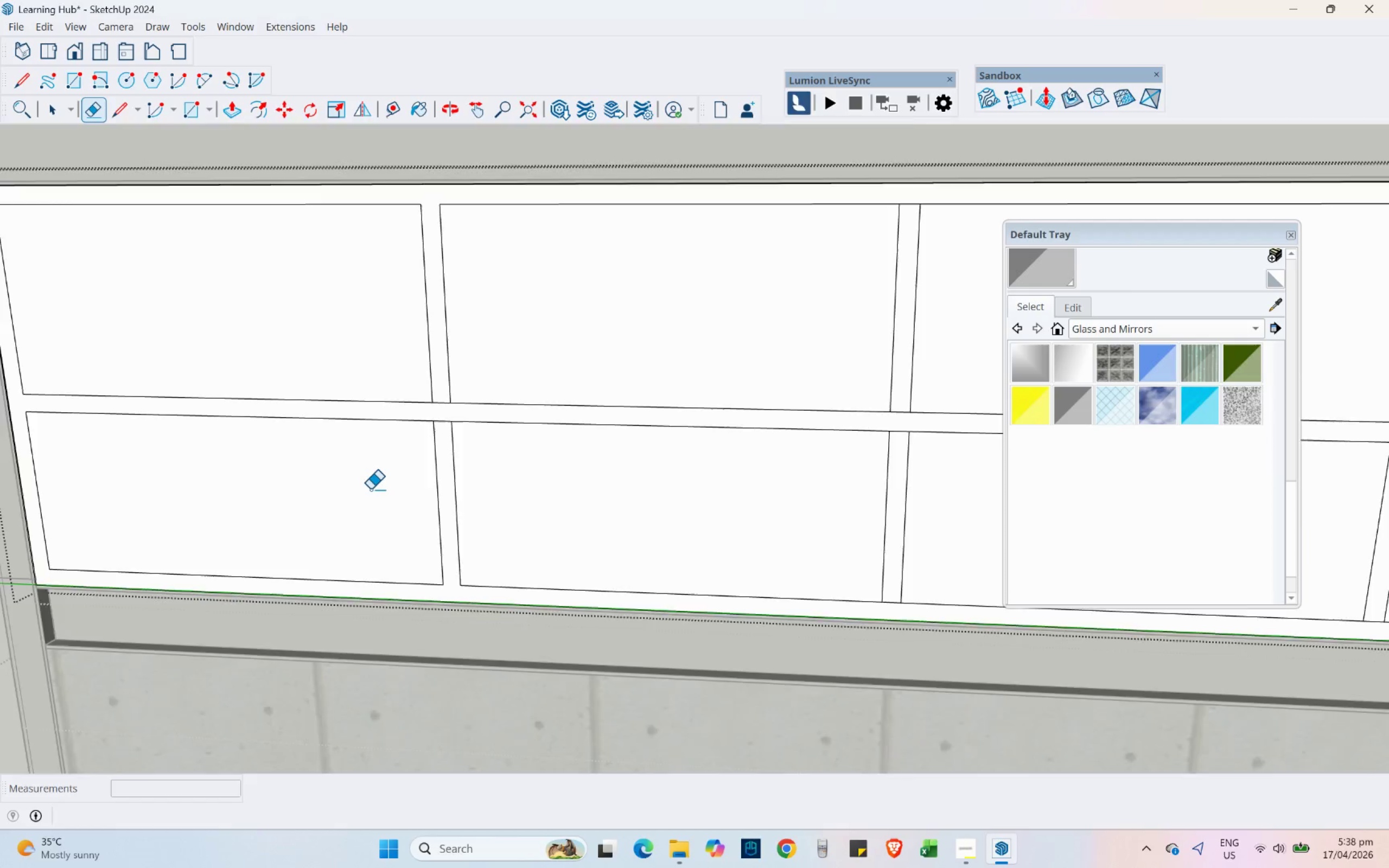 
left_click_drag(start_coordinate=[434, 444], to_coordinate=[430, 403])
 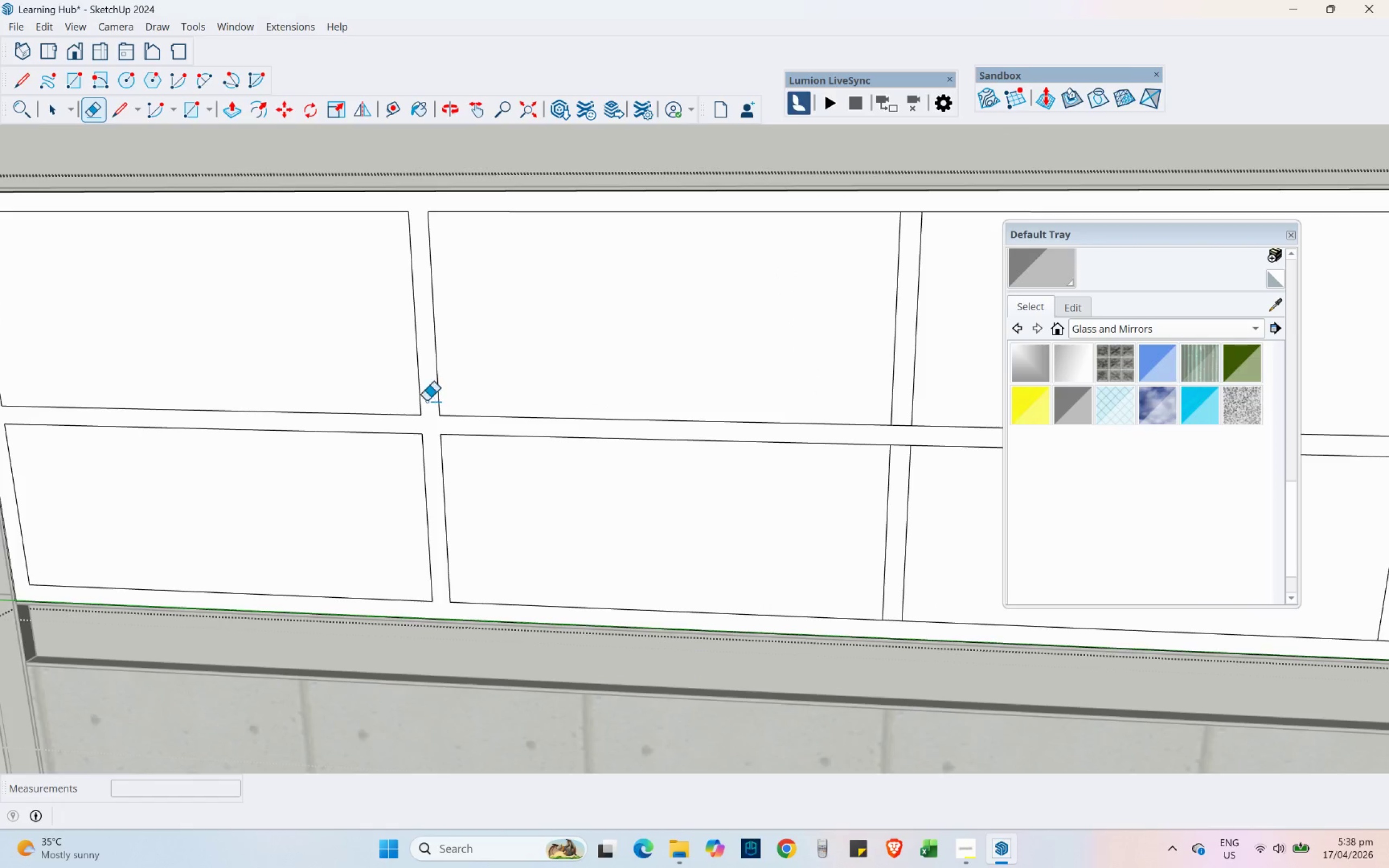 
scroll: coordinate [410, 439], scroll_direction: none, amount: 0.0
 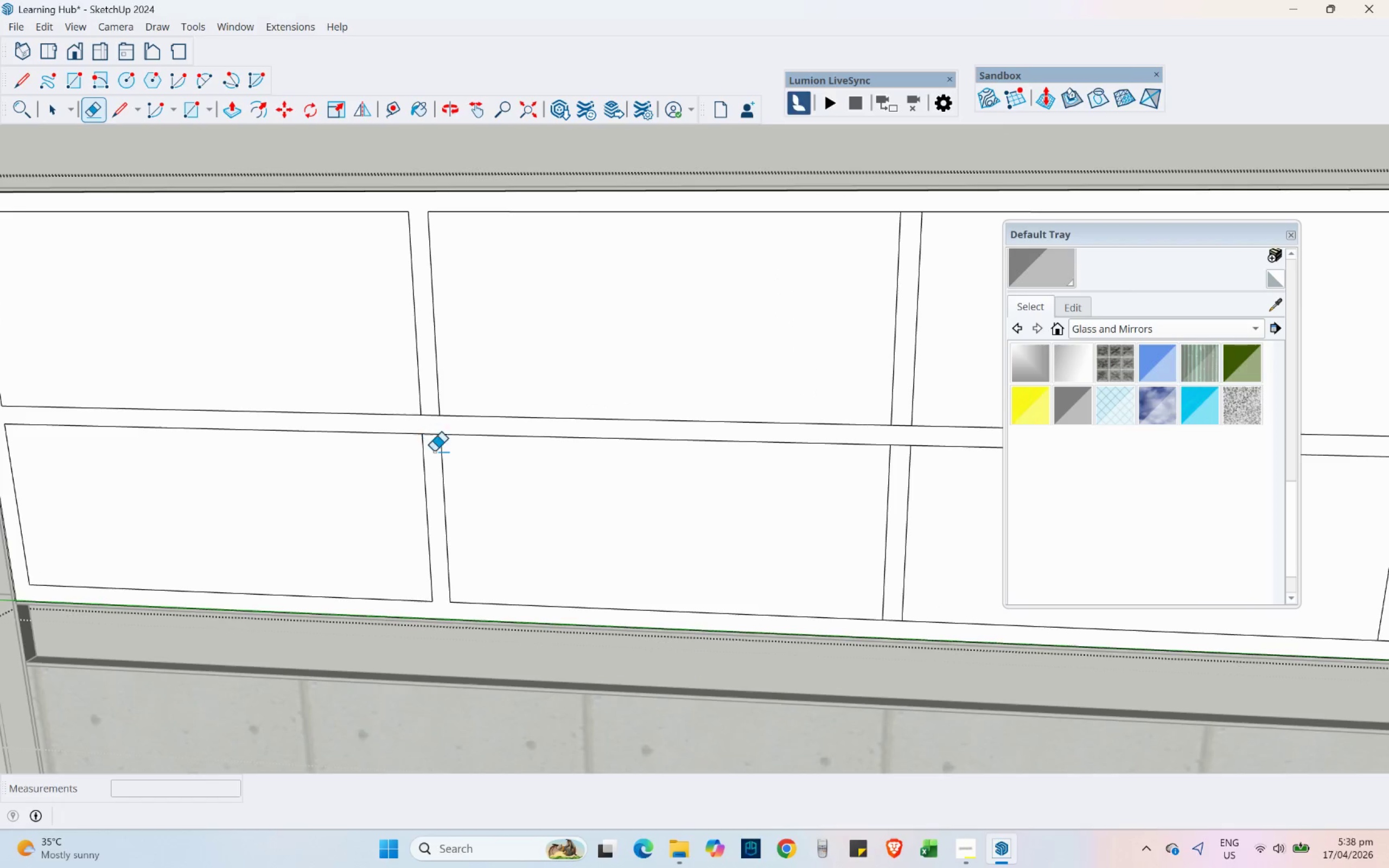 
scroll: coordinate [393, 394], scroll_direction: down, amount: 4.0
 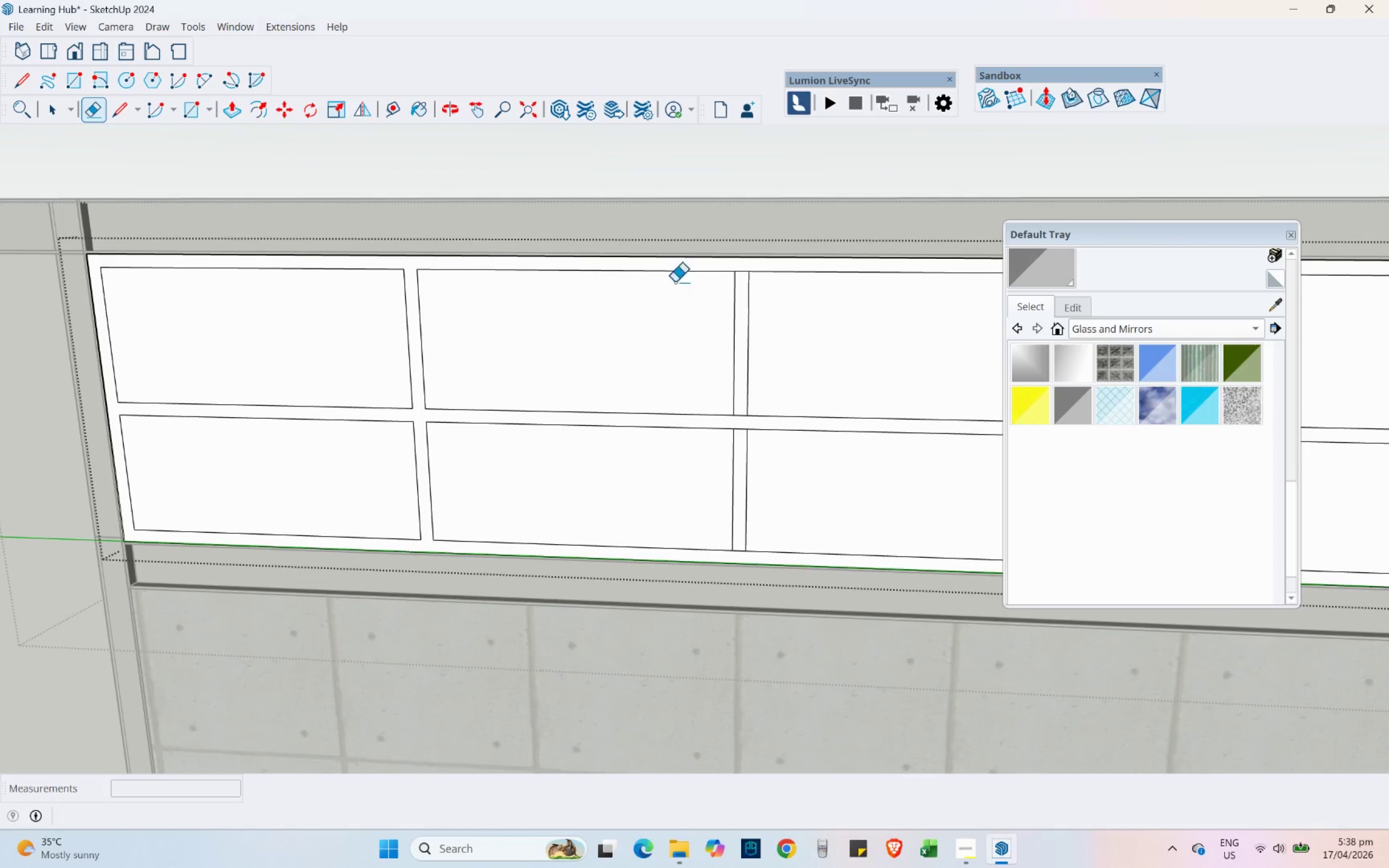 
scroll: coordinate [696, 272], scroll_direction: up, amount: 2.0
 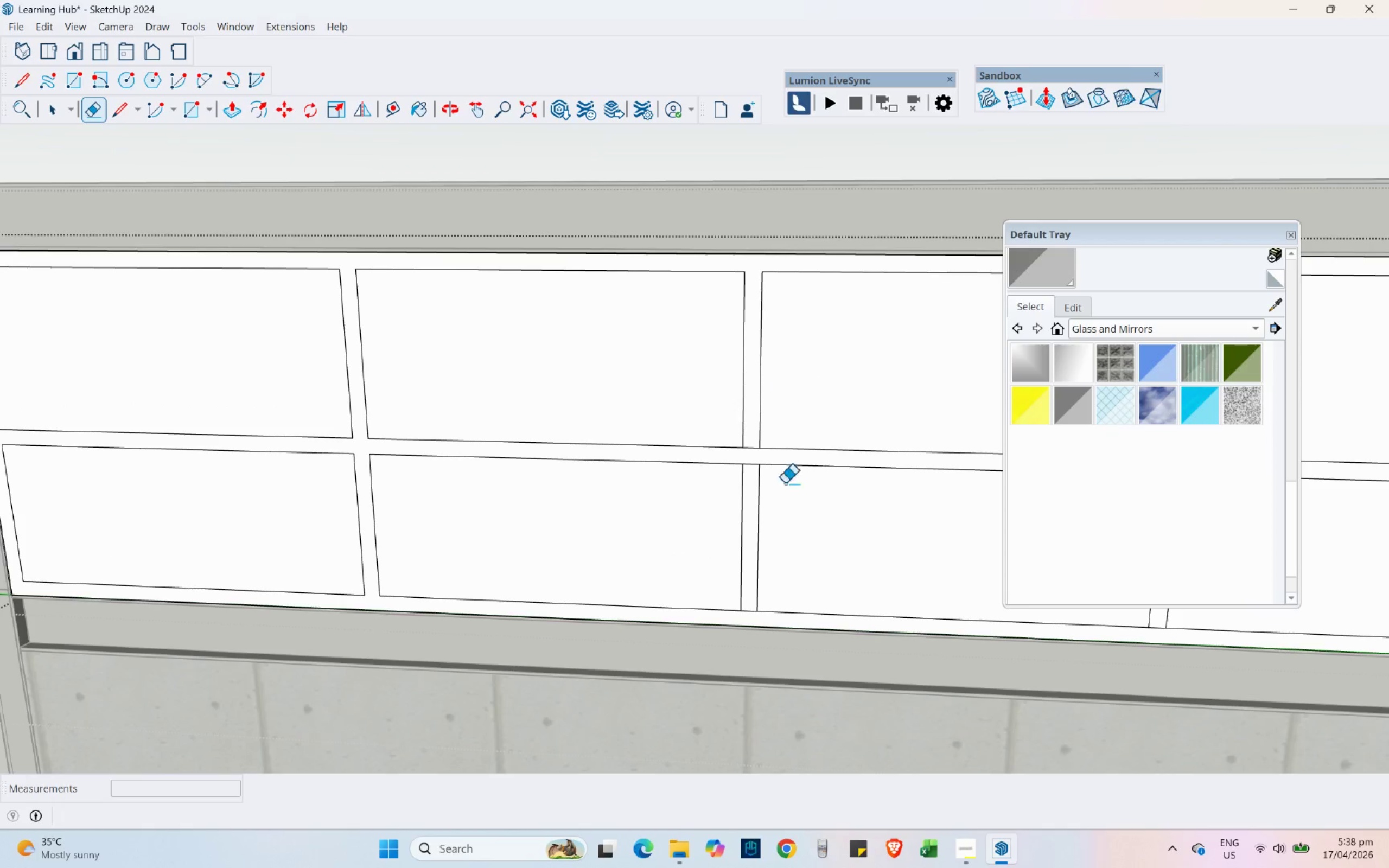 
left_click_drag(start_coordinate=[753, 469], to_coordinate=[751, 445])
 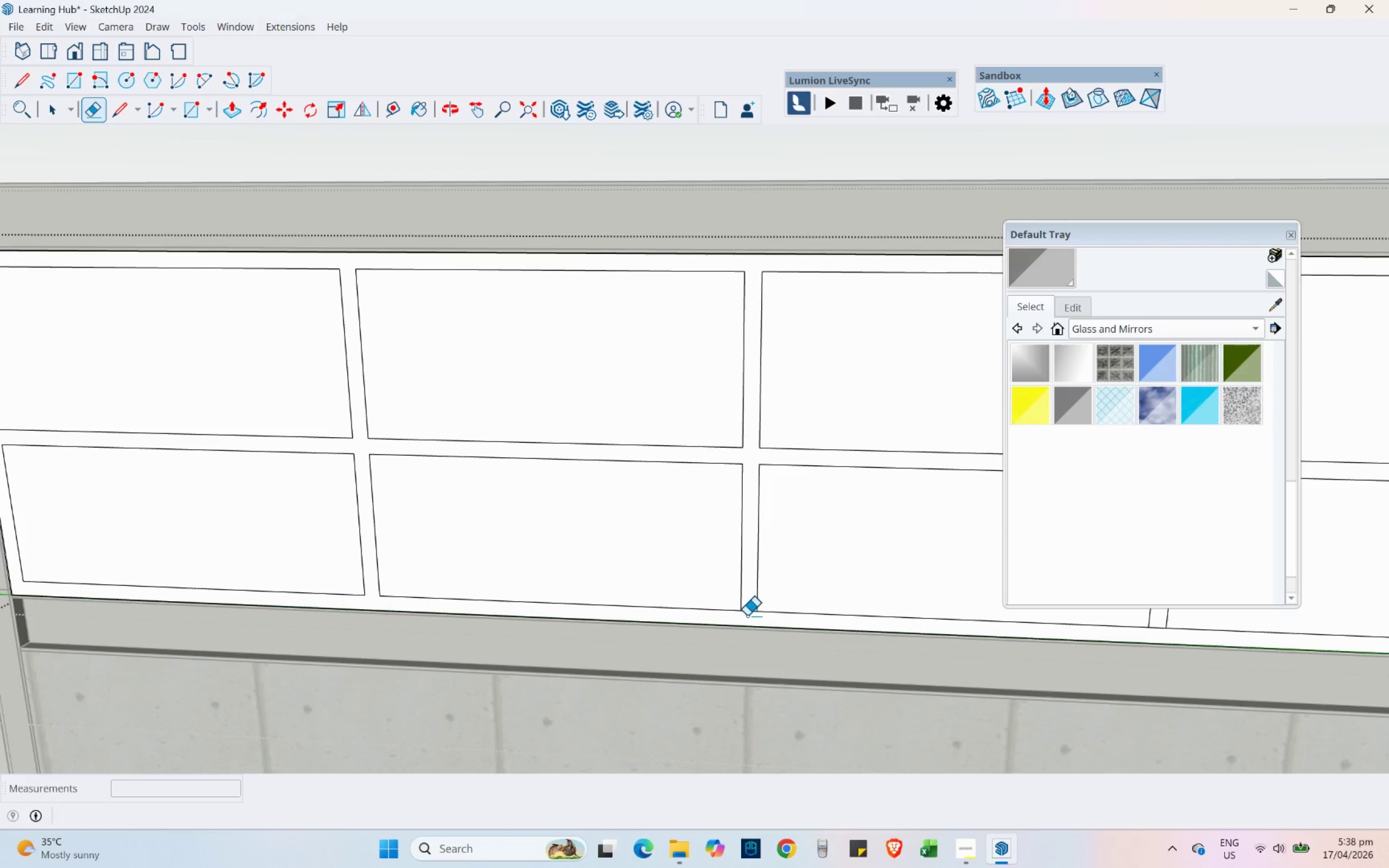 
left_click_drag(start_coordinate=[748, 616], to_coordinate=[748, 608])
 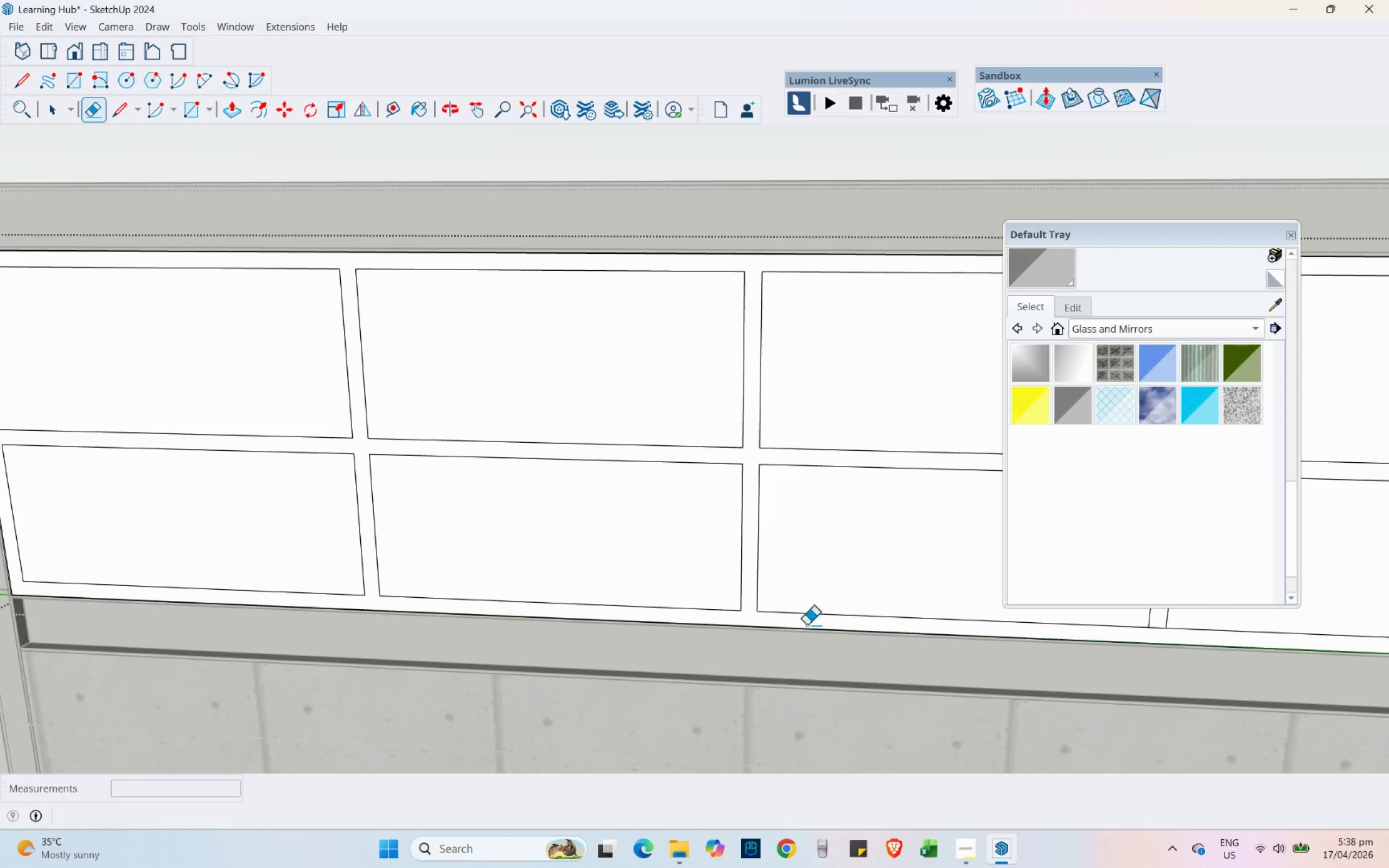 
hold_key(key=ShiftLeft, duration=0.5)
 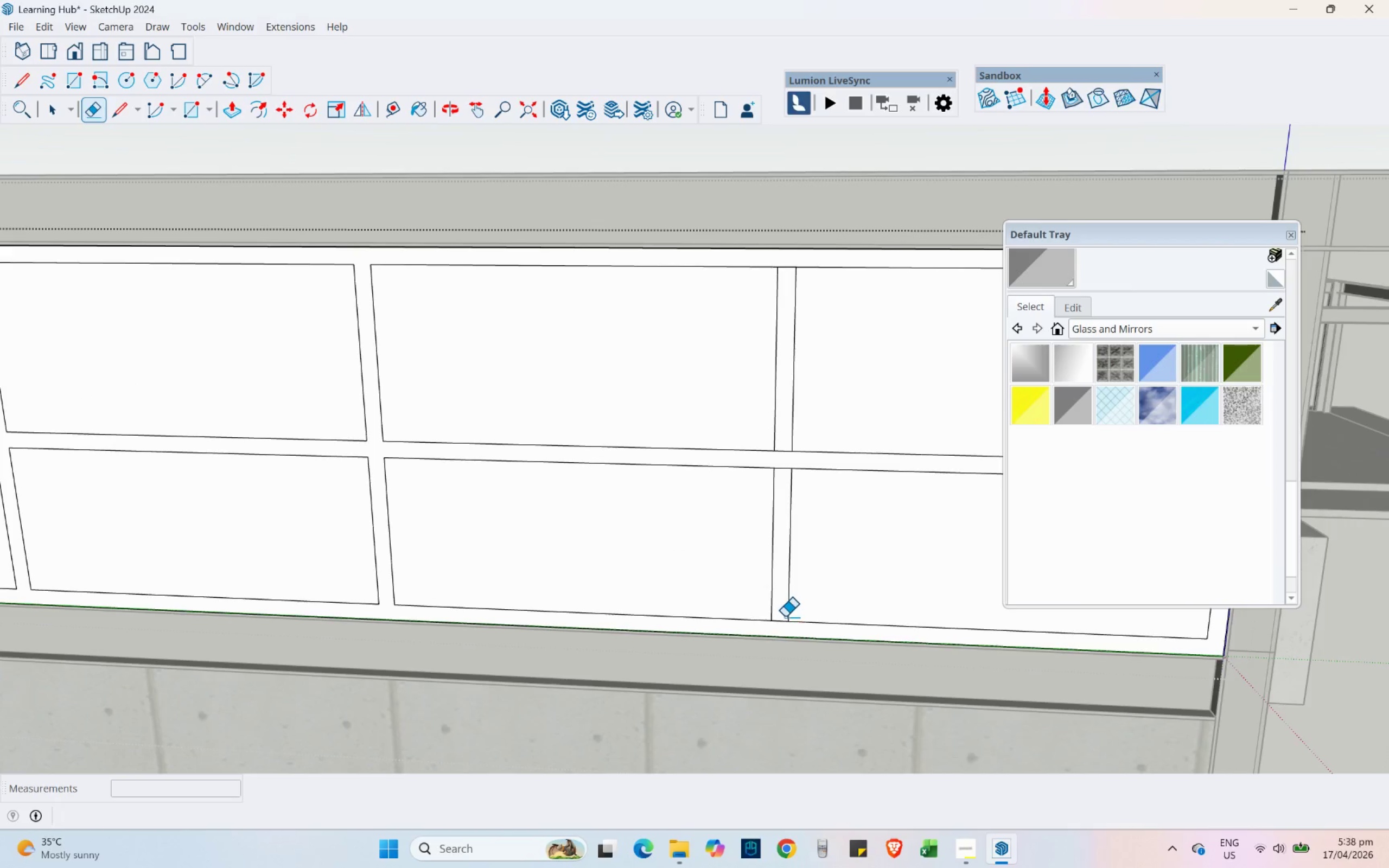 
left_click_drag(start_coordinate=[781, 626], to_coordinate=[777, 607])
 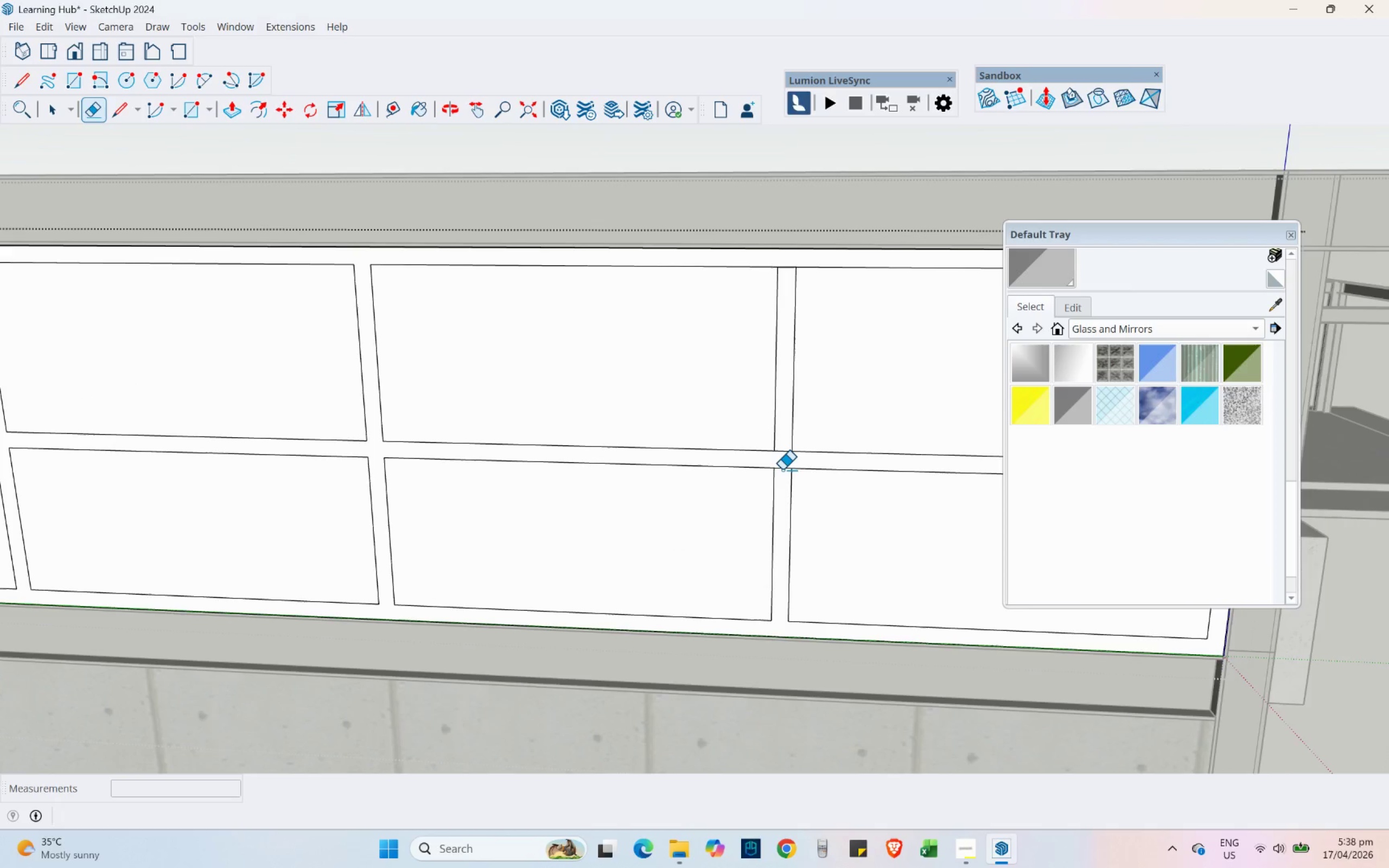 
left_click_drag(start_coordinate=[782, 470], to_coordinate=[781, 445])
 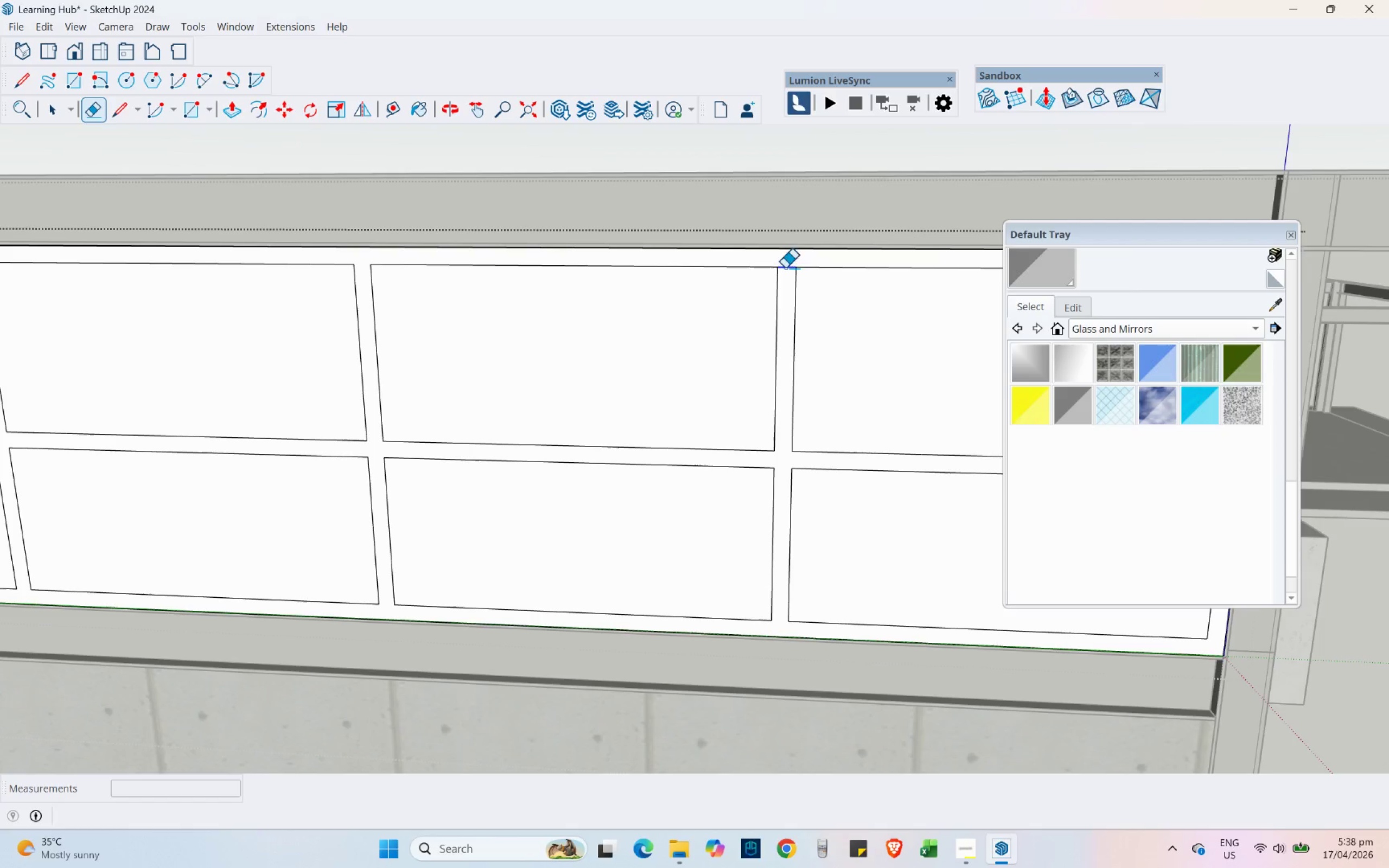 
hold_key(key=ShiftLeft, duration=0.42)
 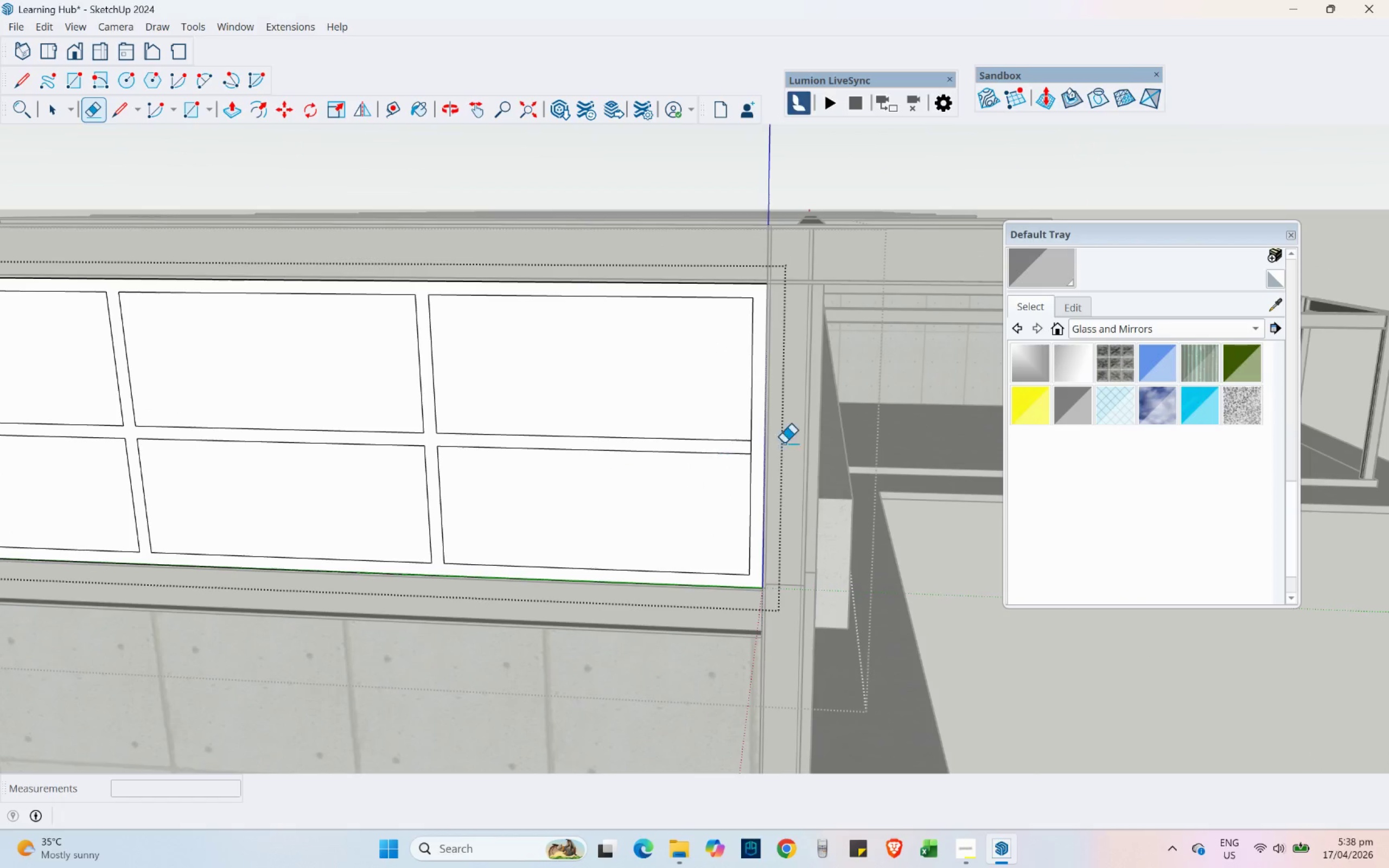 
scroll: coordinate [534, 317], scroll_direction: down, amount: 3.0
 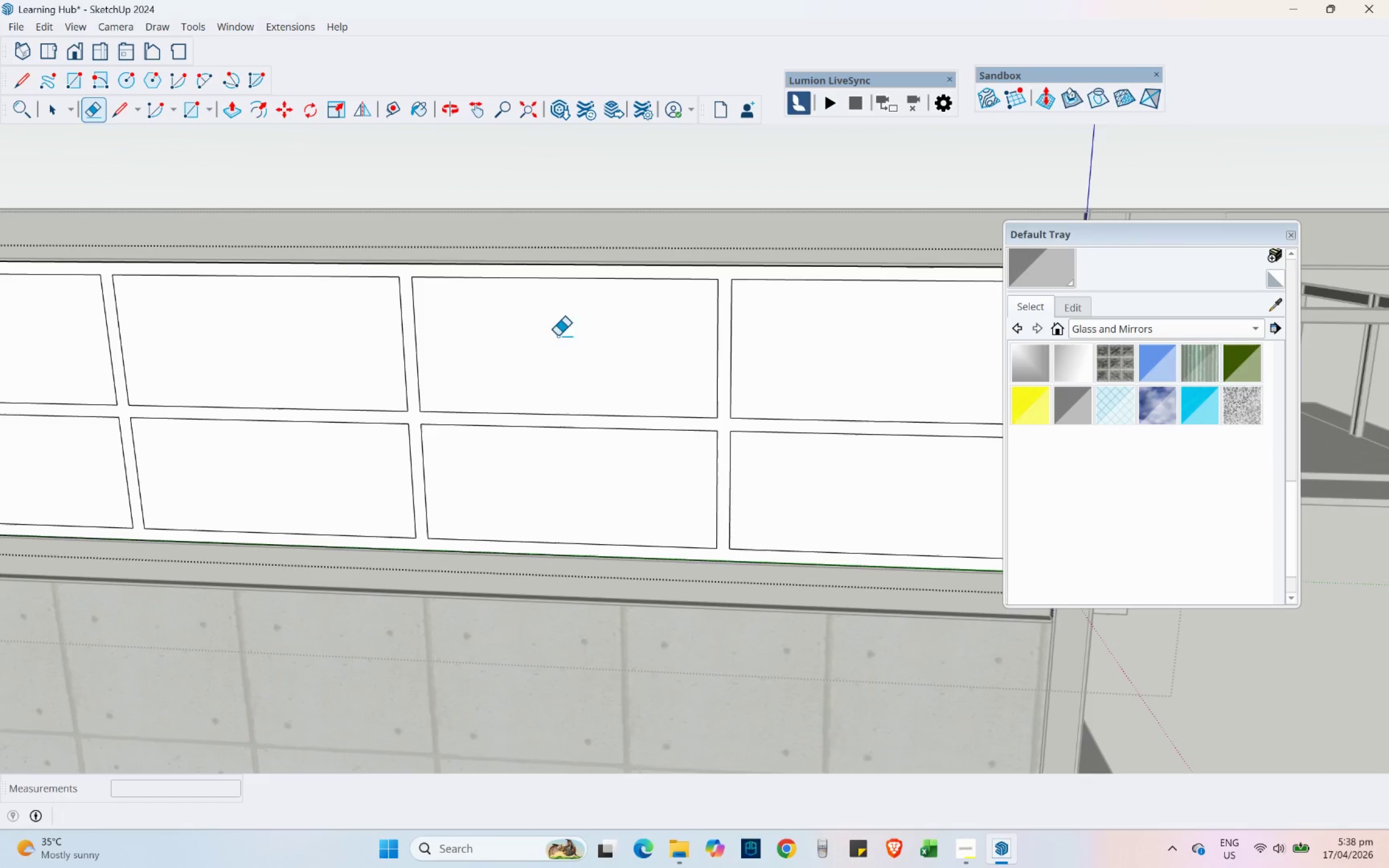 
left_click_drag(start_coordinate=[745, 450], to_coordinate=[755, 451])
 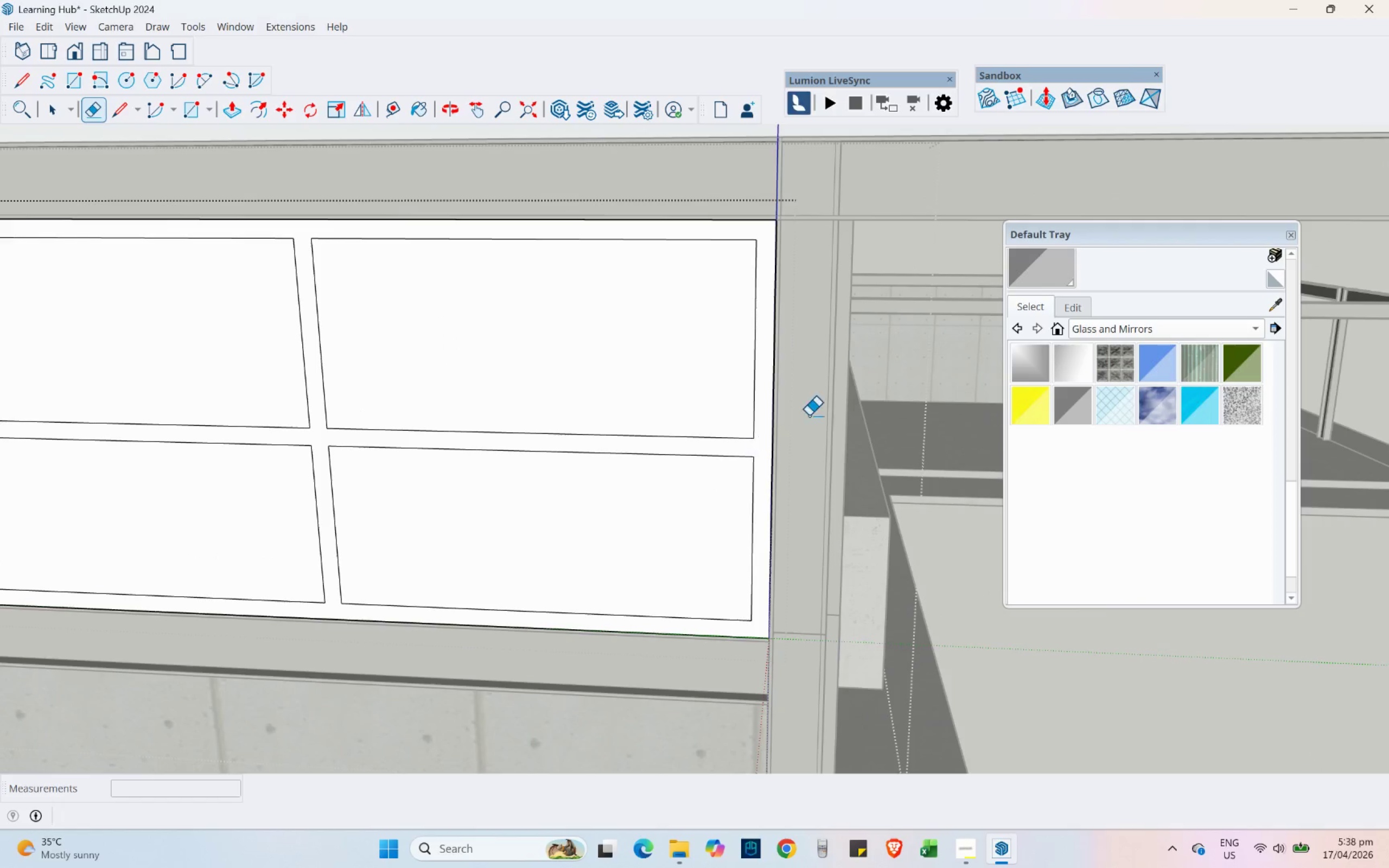 
scroll: coordinate [743, 449], scroll_direction: up, amount: 3.0
 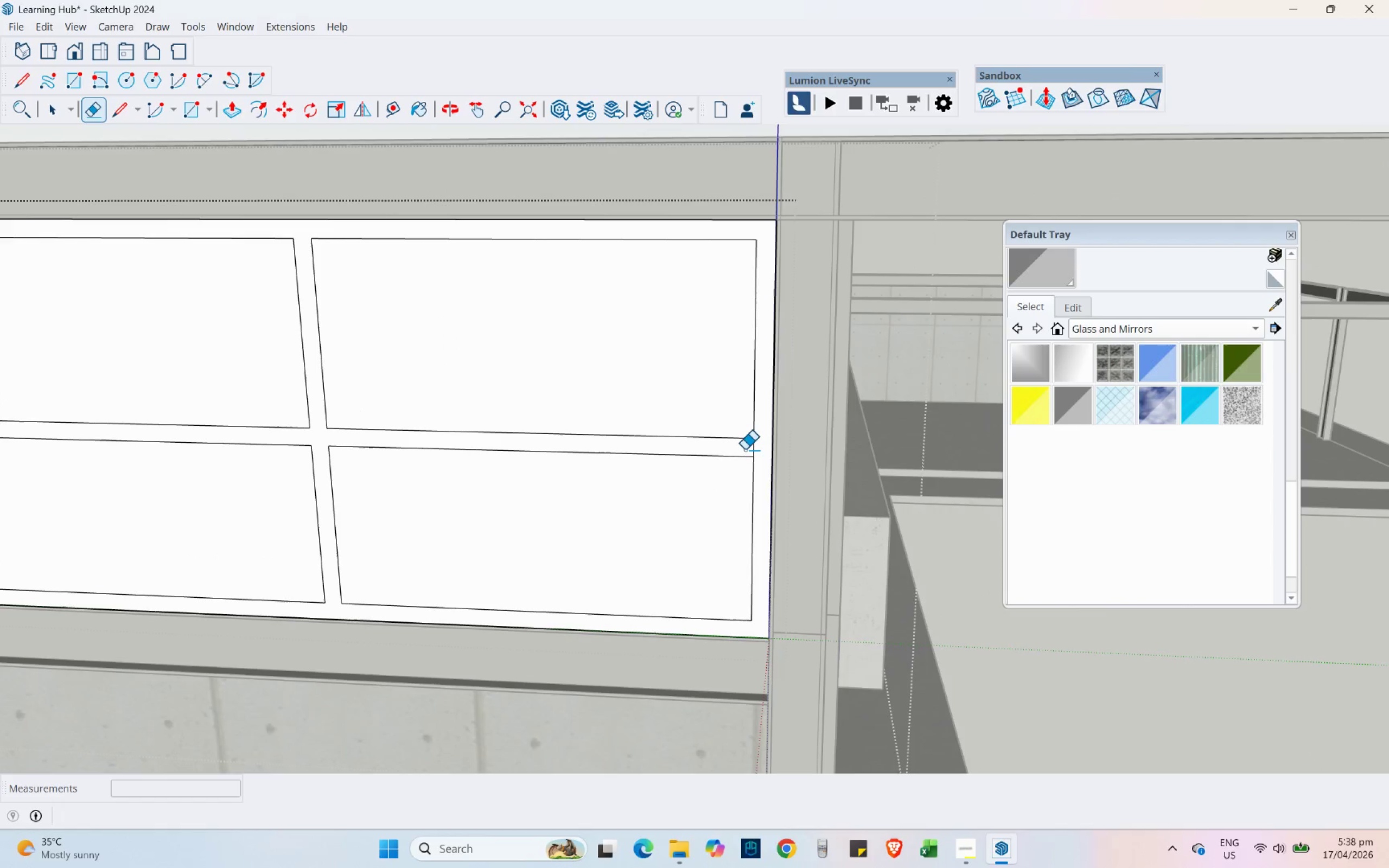 
scroll: coordinate [836, 402], scroll_direction: down, amount: 4.0
 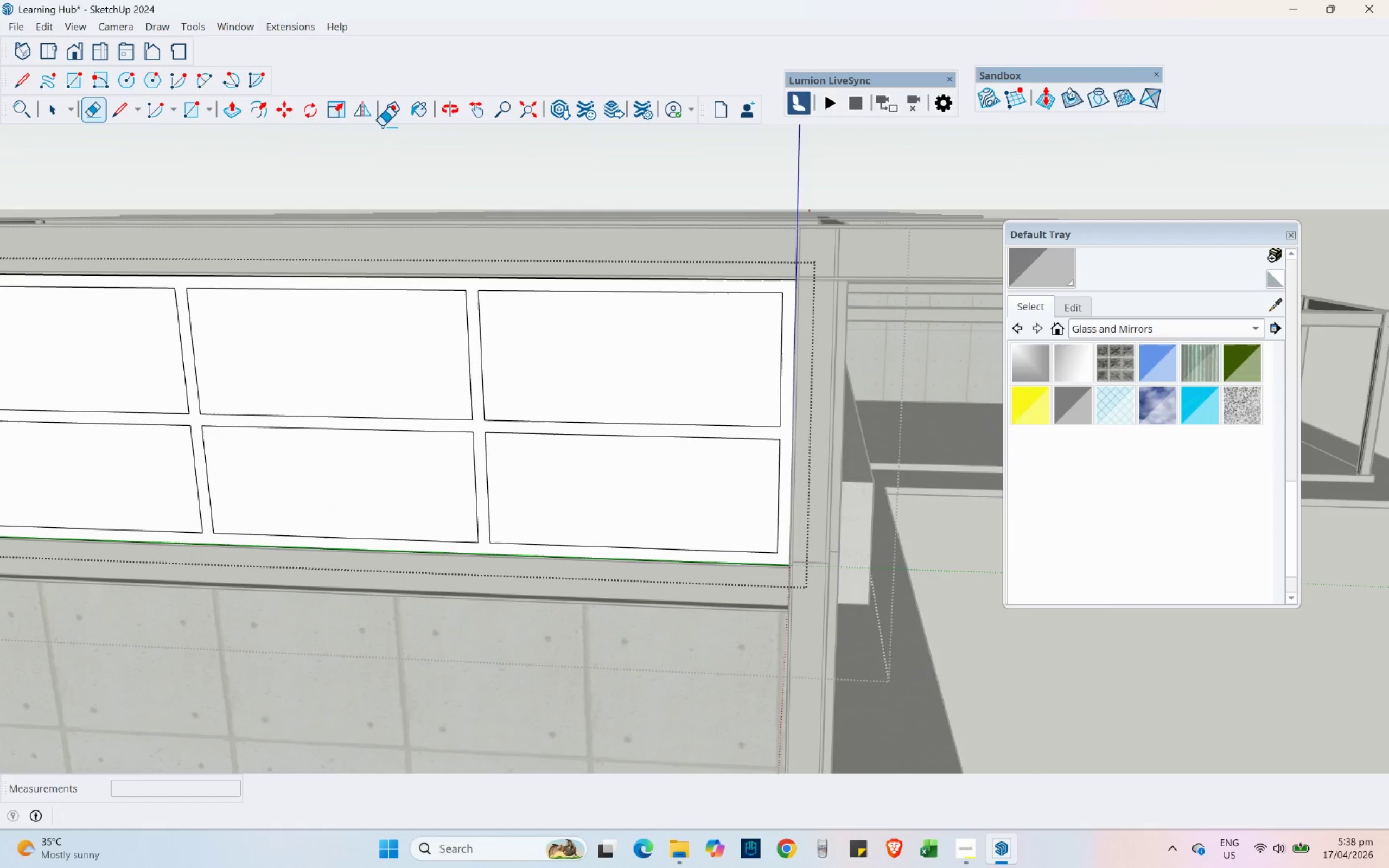 
left_click([425, 105])
 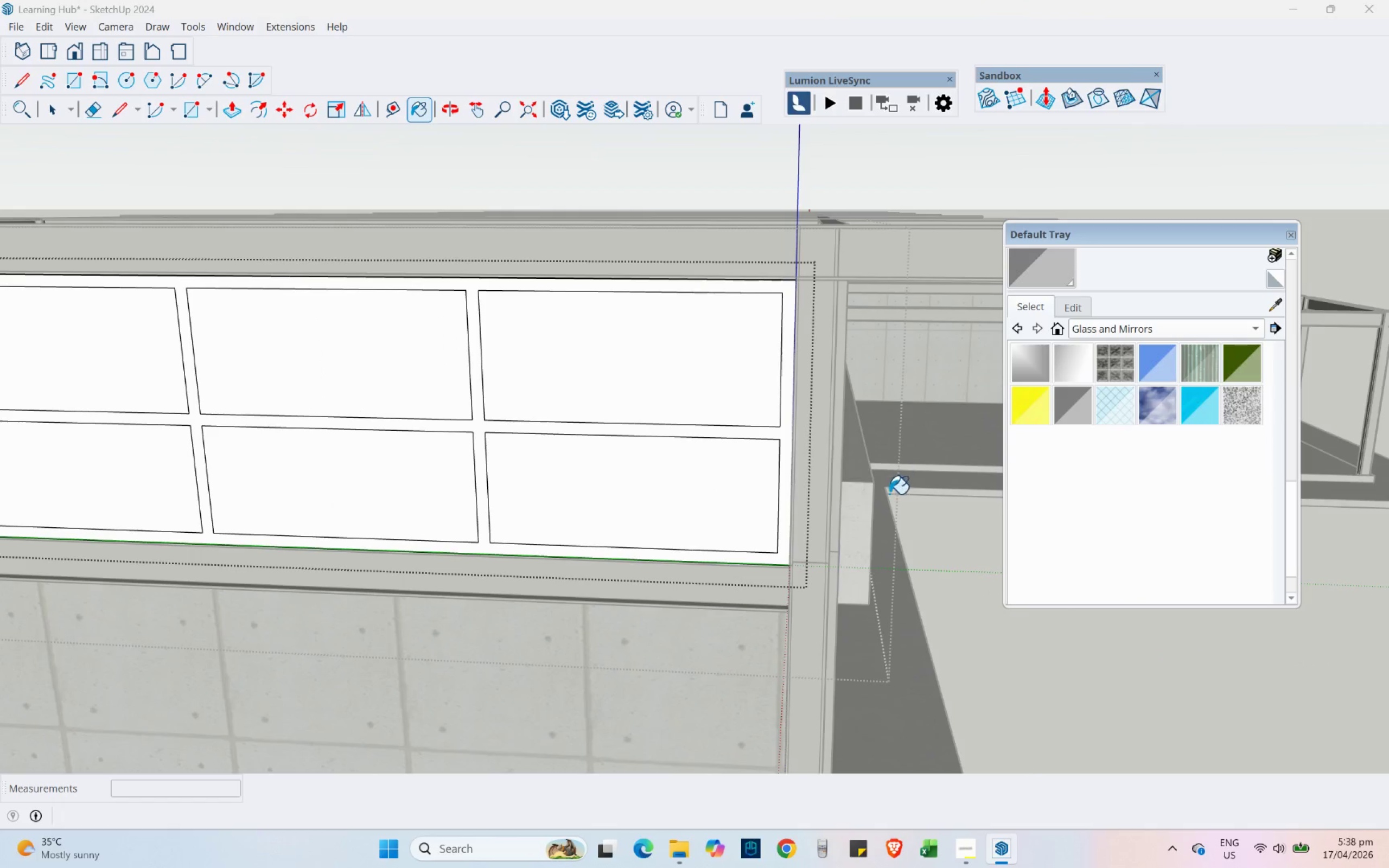 
hold_key(key=AltLeft, duration=0.36)
left_click([812, 492])
 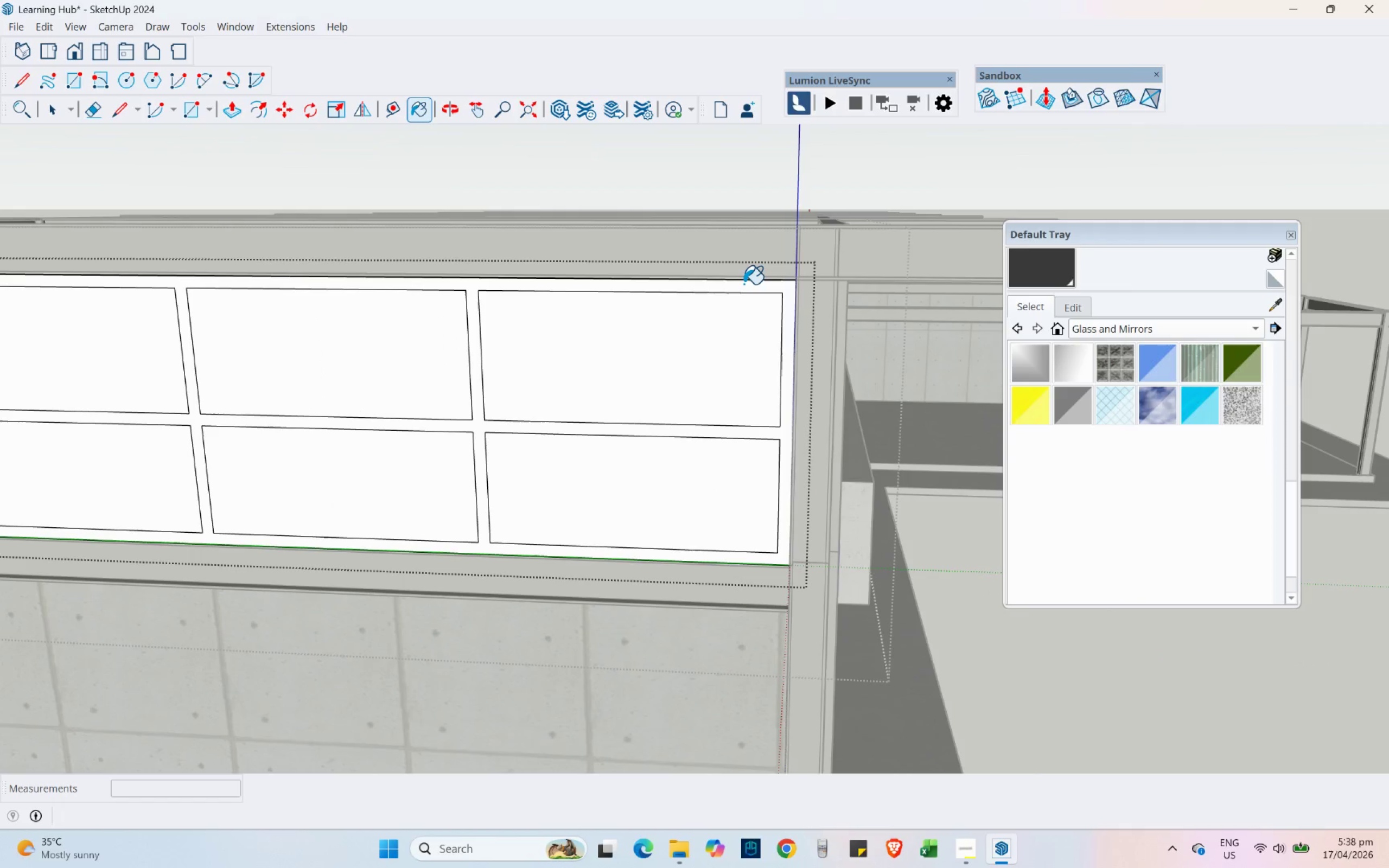 
left_click([744, 288])
 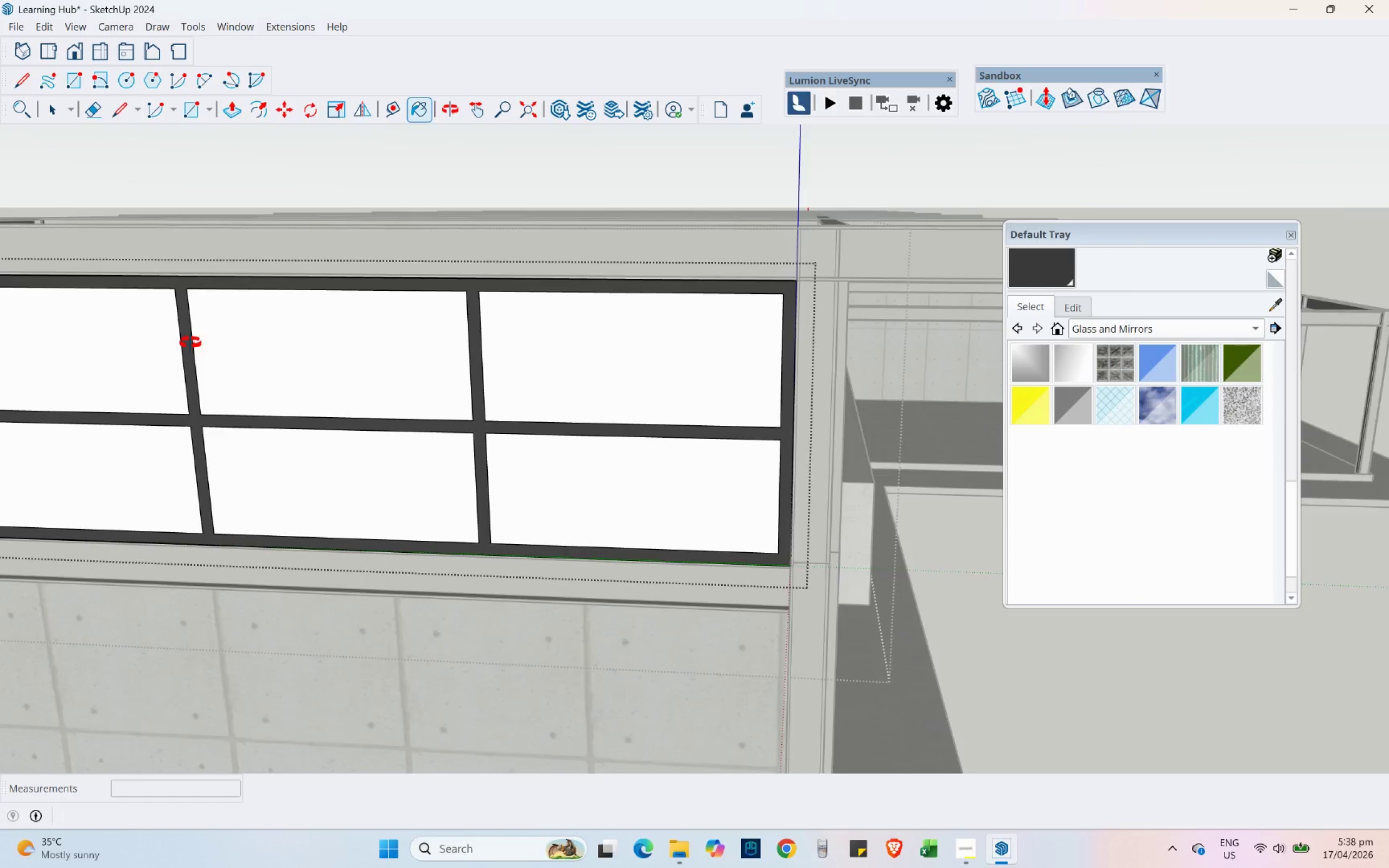 
hold_key(key=ShiftLeft, duration=0.34)
scroll: coordinate [799, 322], scroll_direction: up, amount: 9.0
 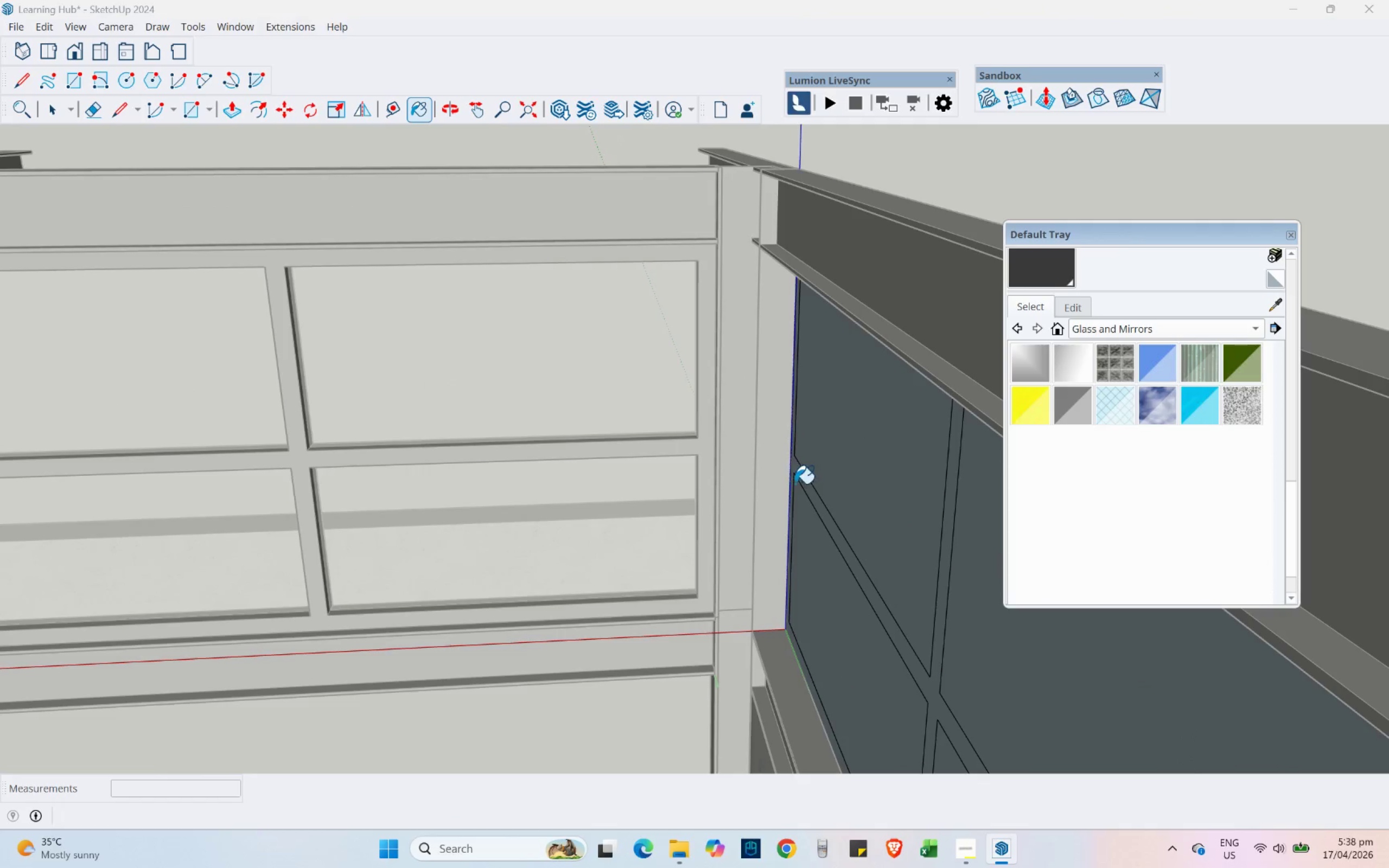 
scroll: coordinate [676, 444], scroll_direction: down, amount: 8.0
 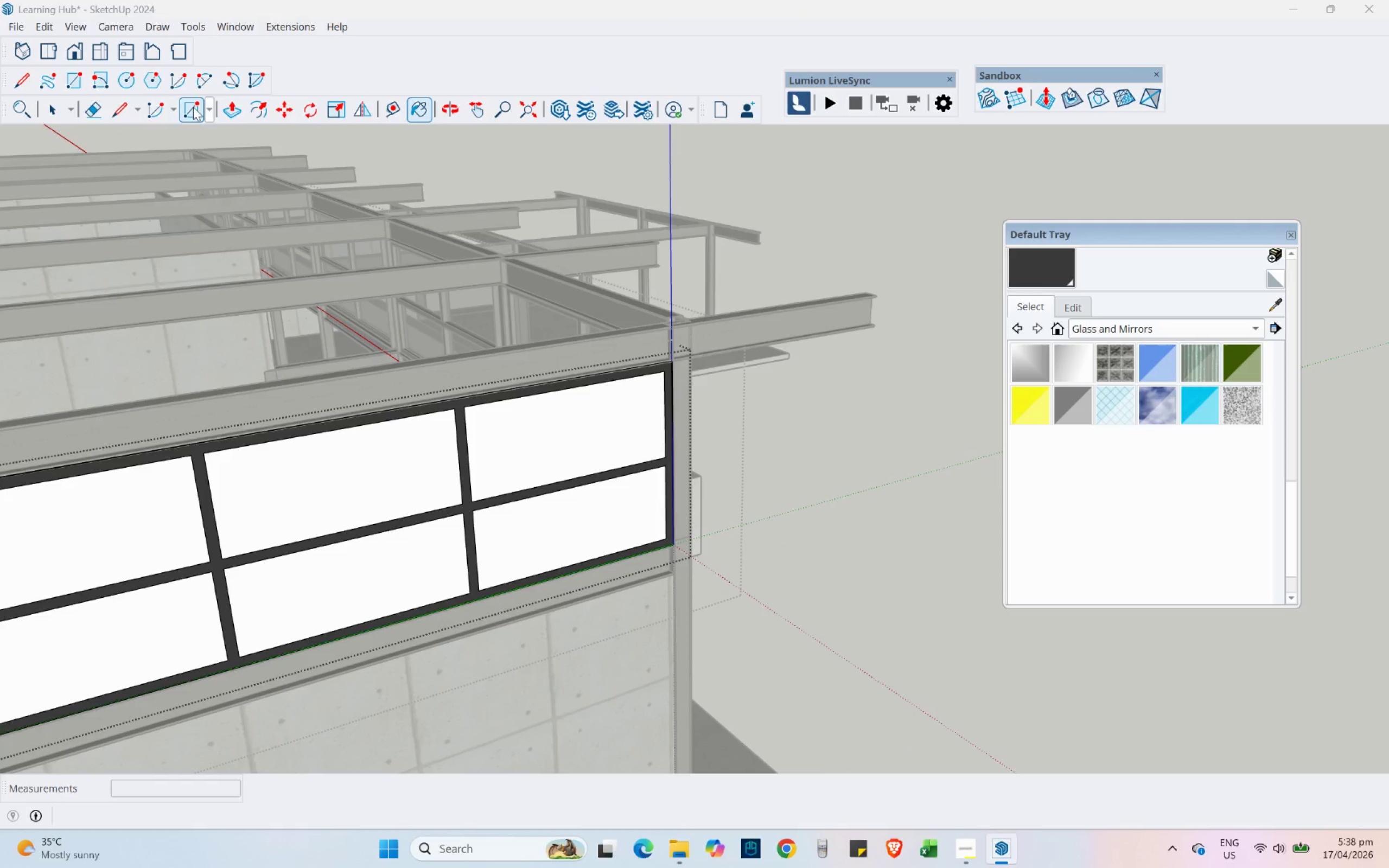 
hold_key(key=ShiftLeft, duration=0.44)
 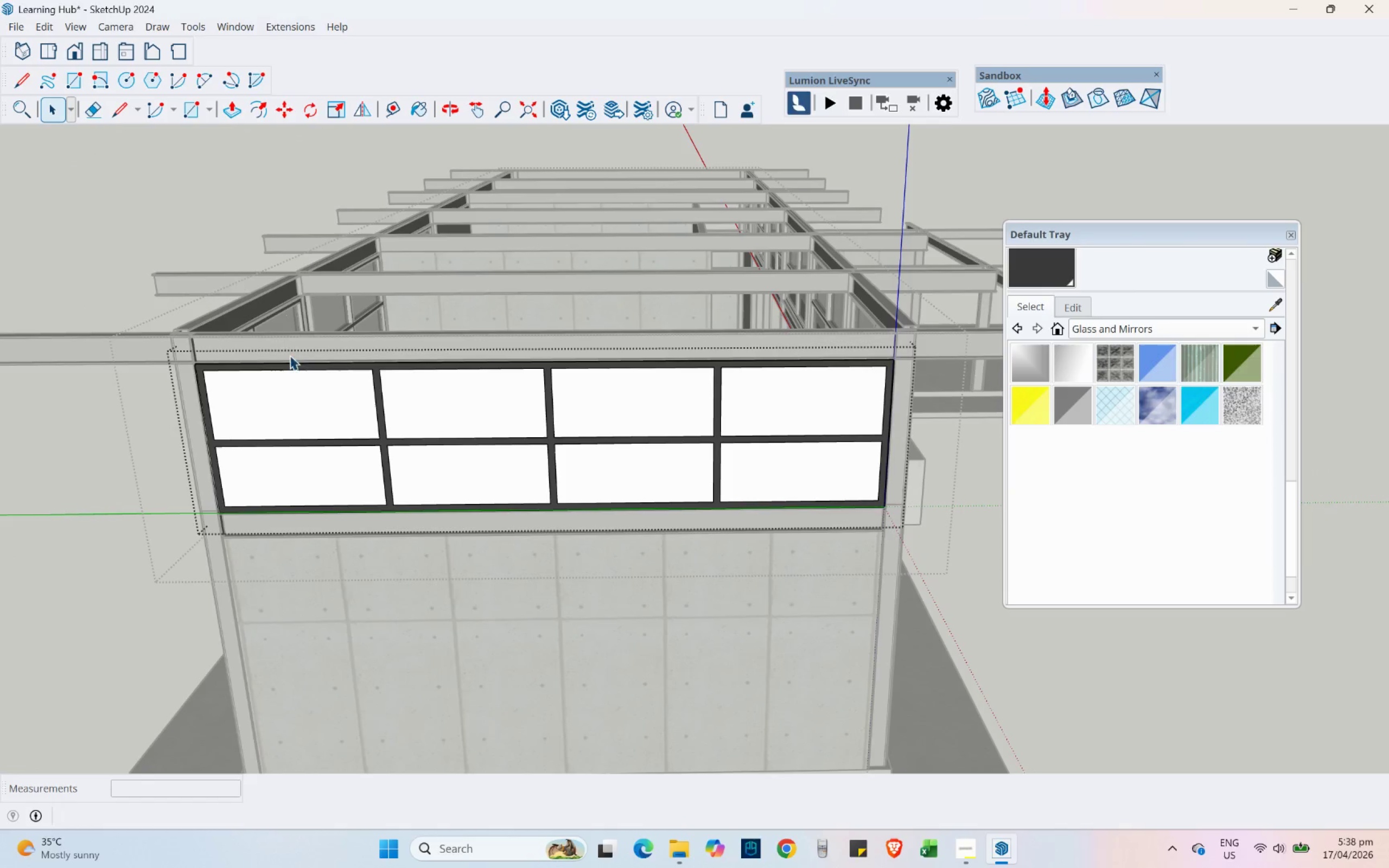 
scroll: coordinate [812, 336], scroll_direction: down, amount: 2.0
 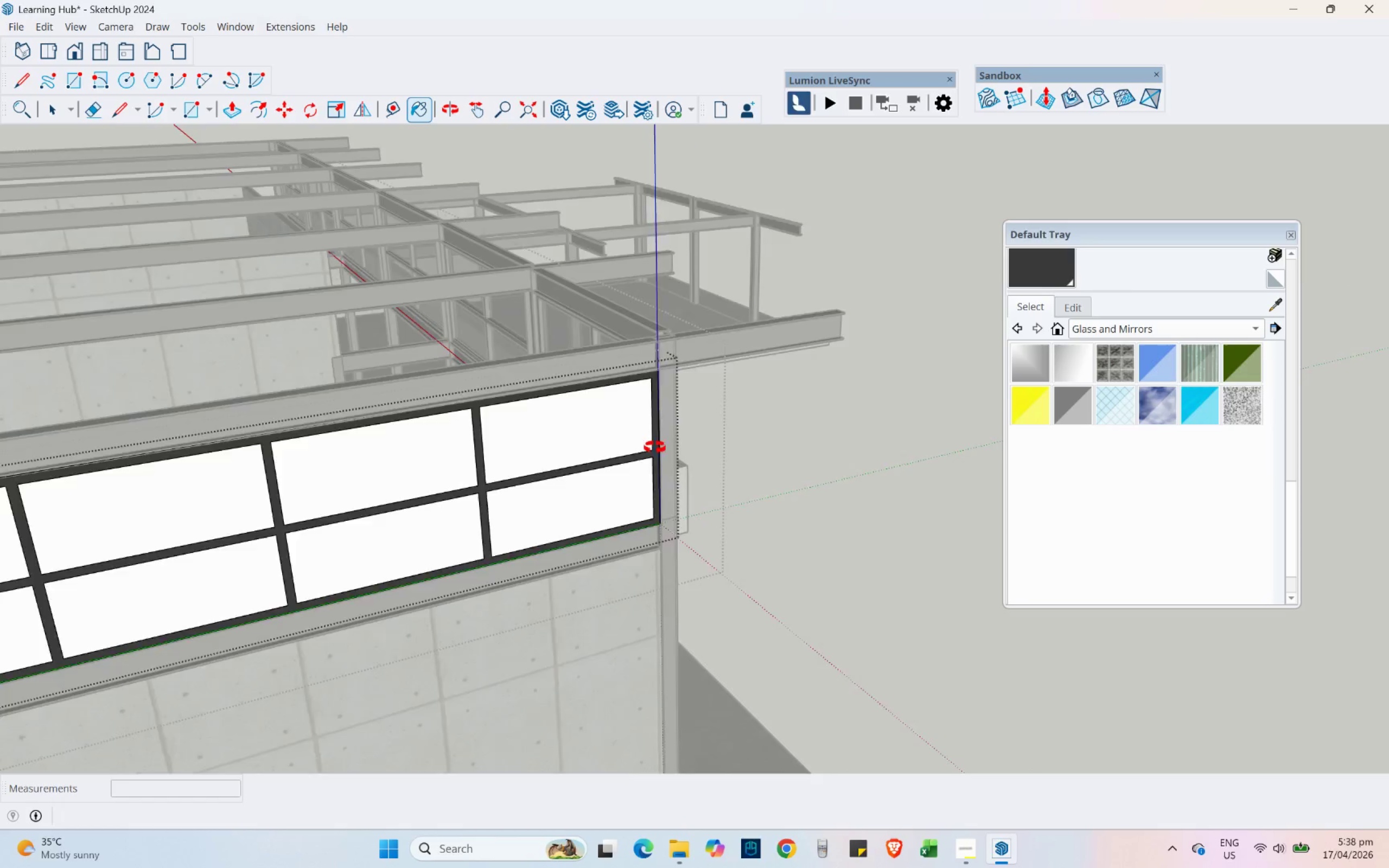 
double_click([316, 403])
 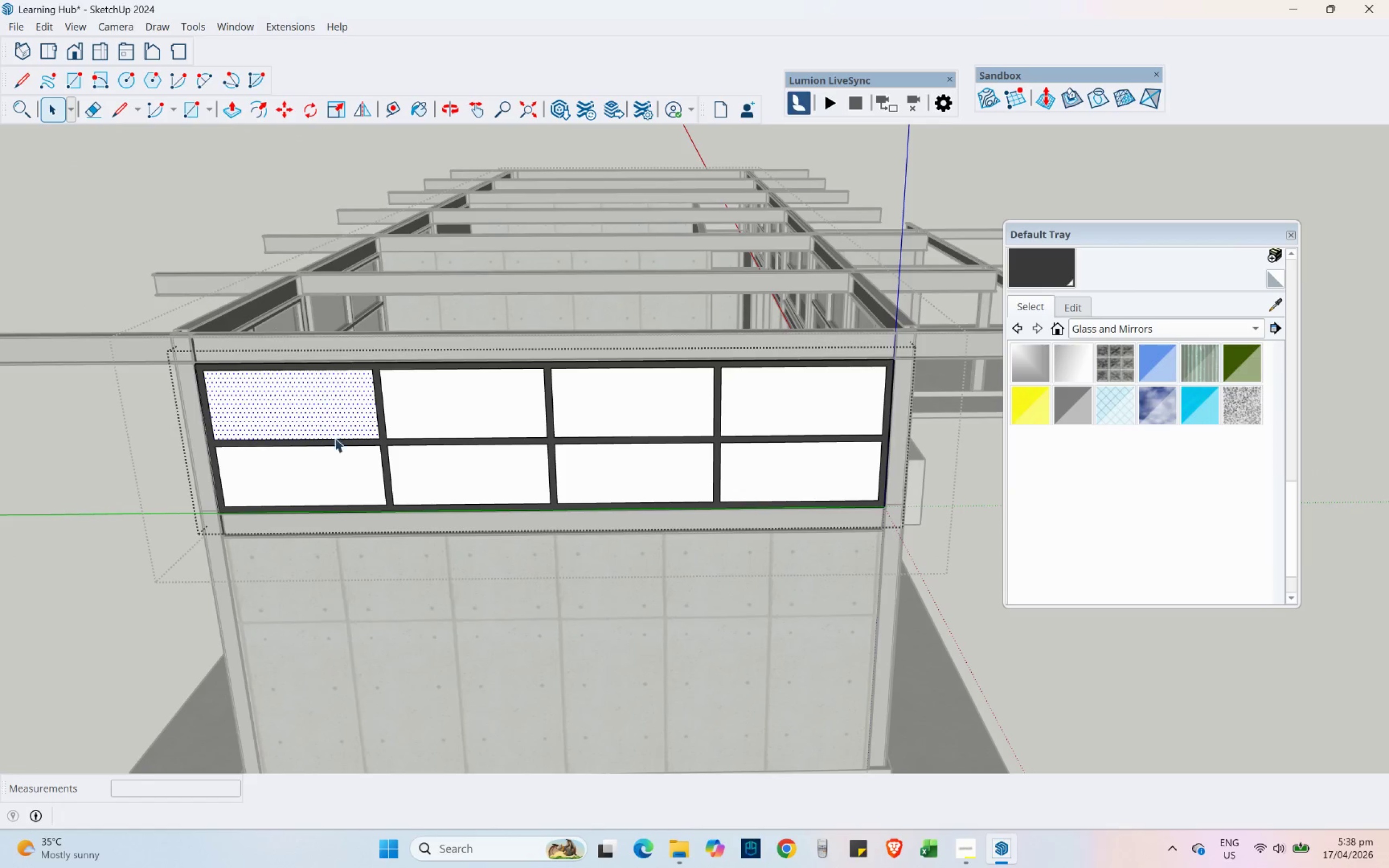 
hold_key(key=ControlLeft, duration=1.34)
left_click_drag(start_coordinate=[466, 413], to_coordinate=[469, 413])
 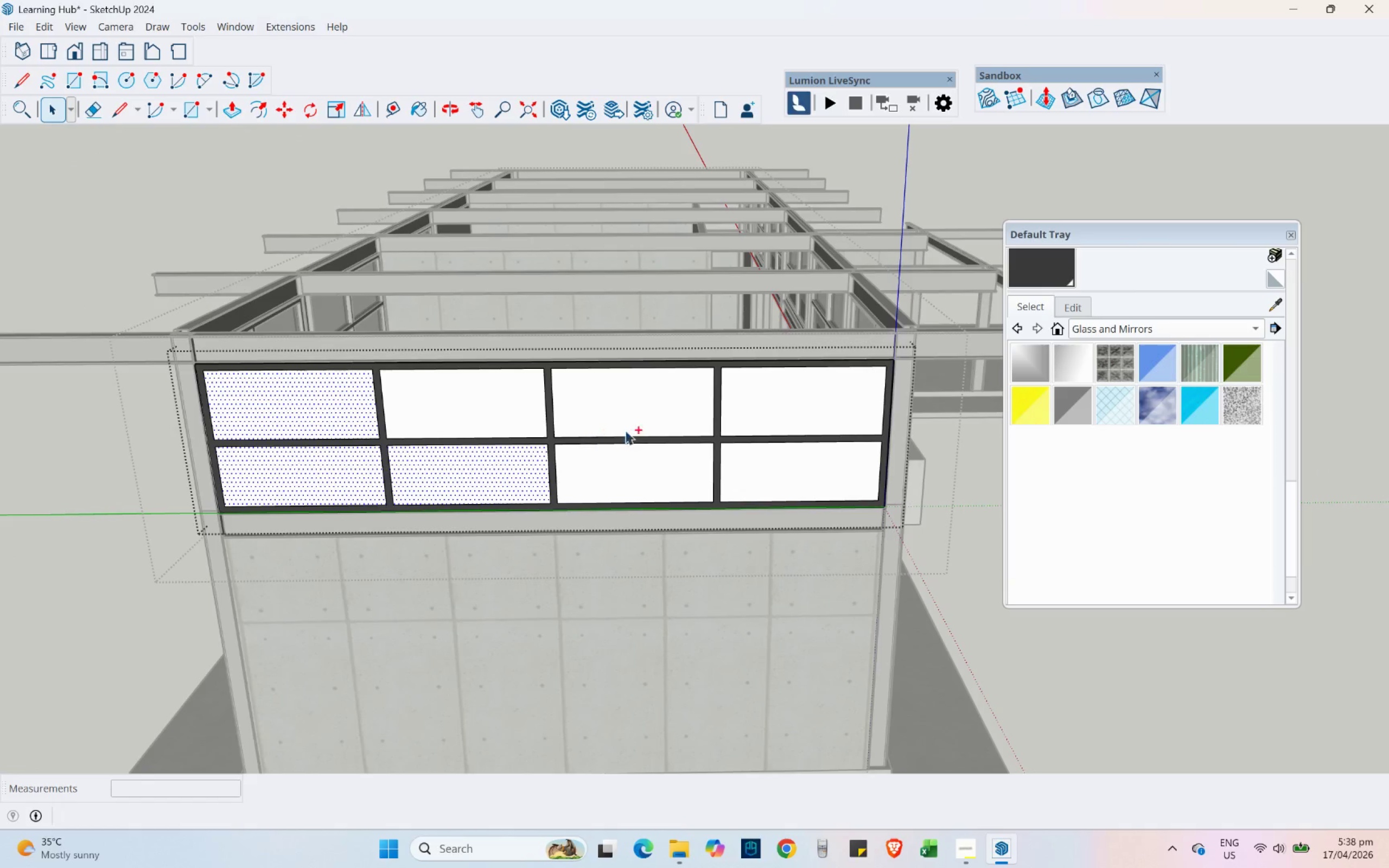 
triple_click([633, 418])
 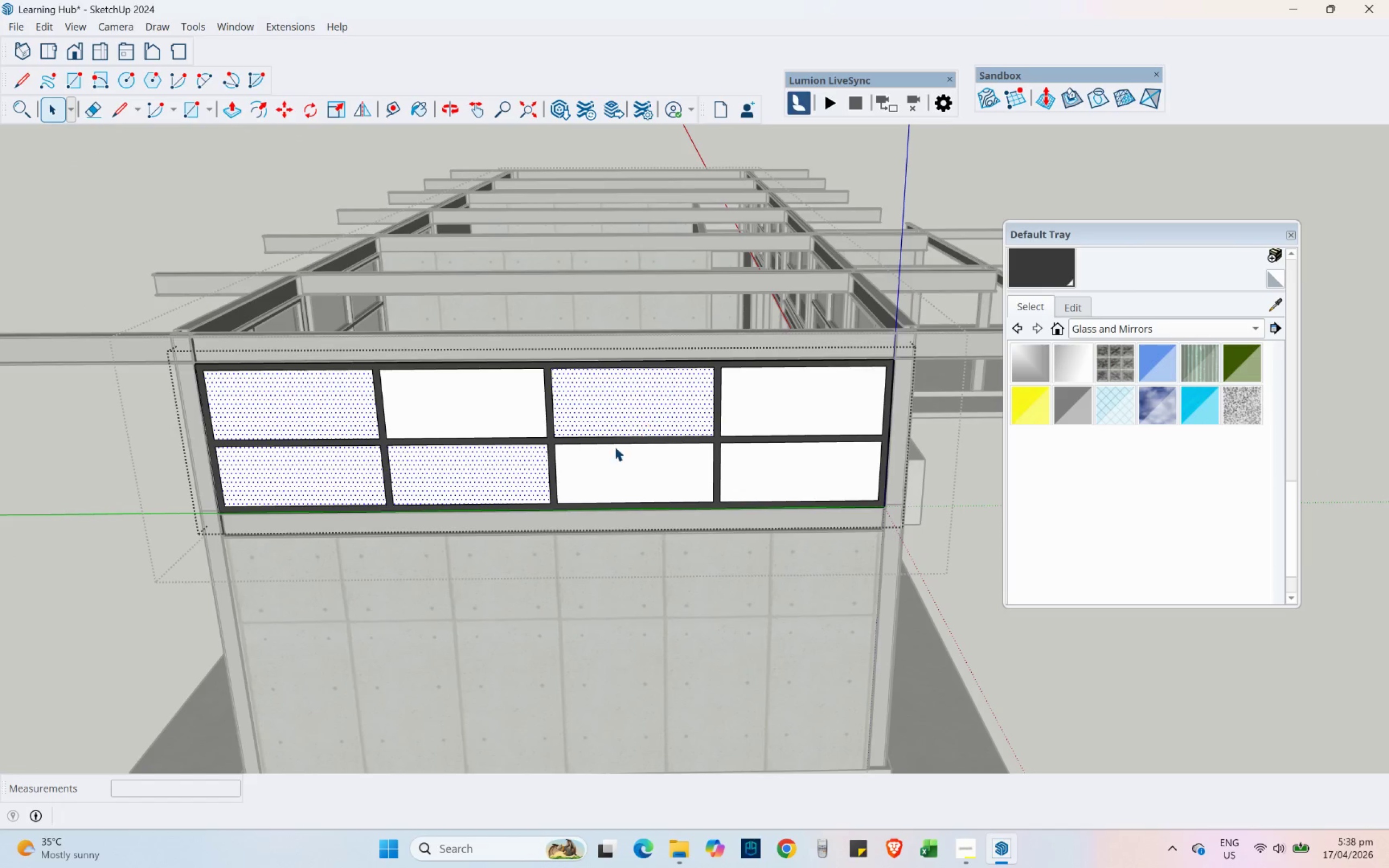 
scroll: coordinate [654, 430], scroll_direction: up, amount: 2.0
 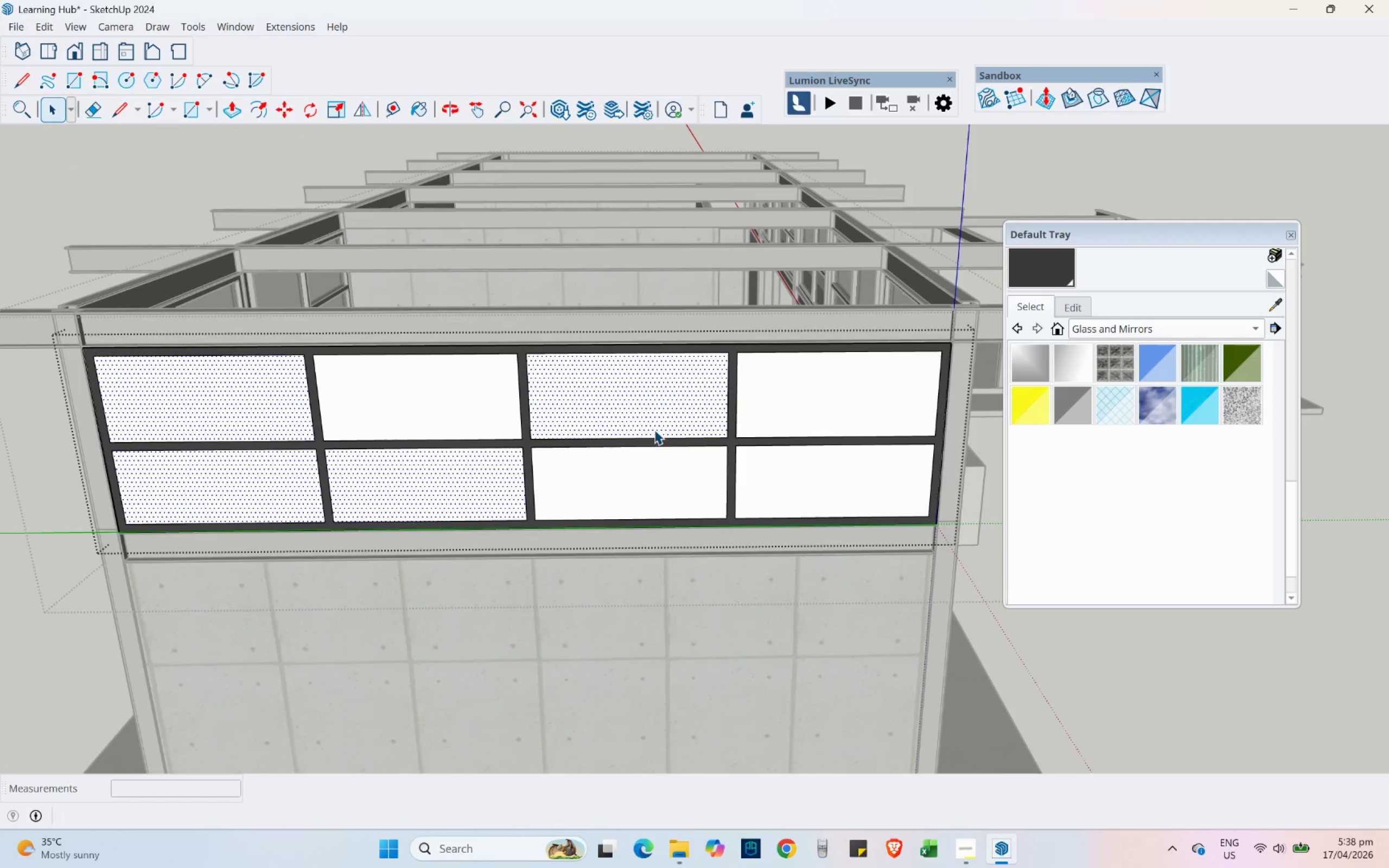 
key(Escape)
 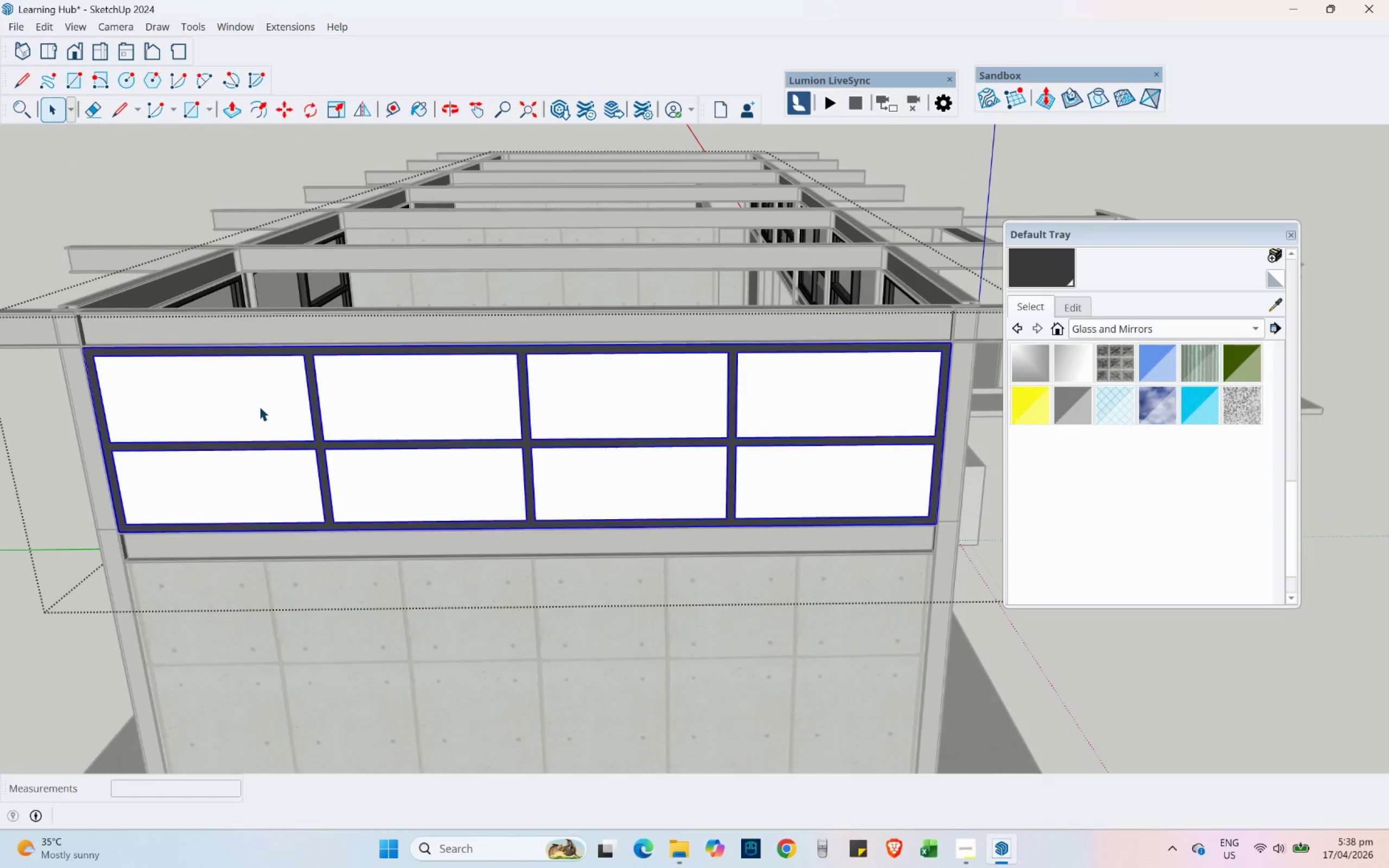 
double_click([259, 406])
 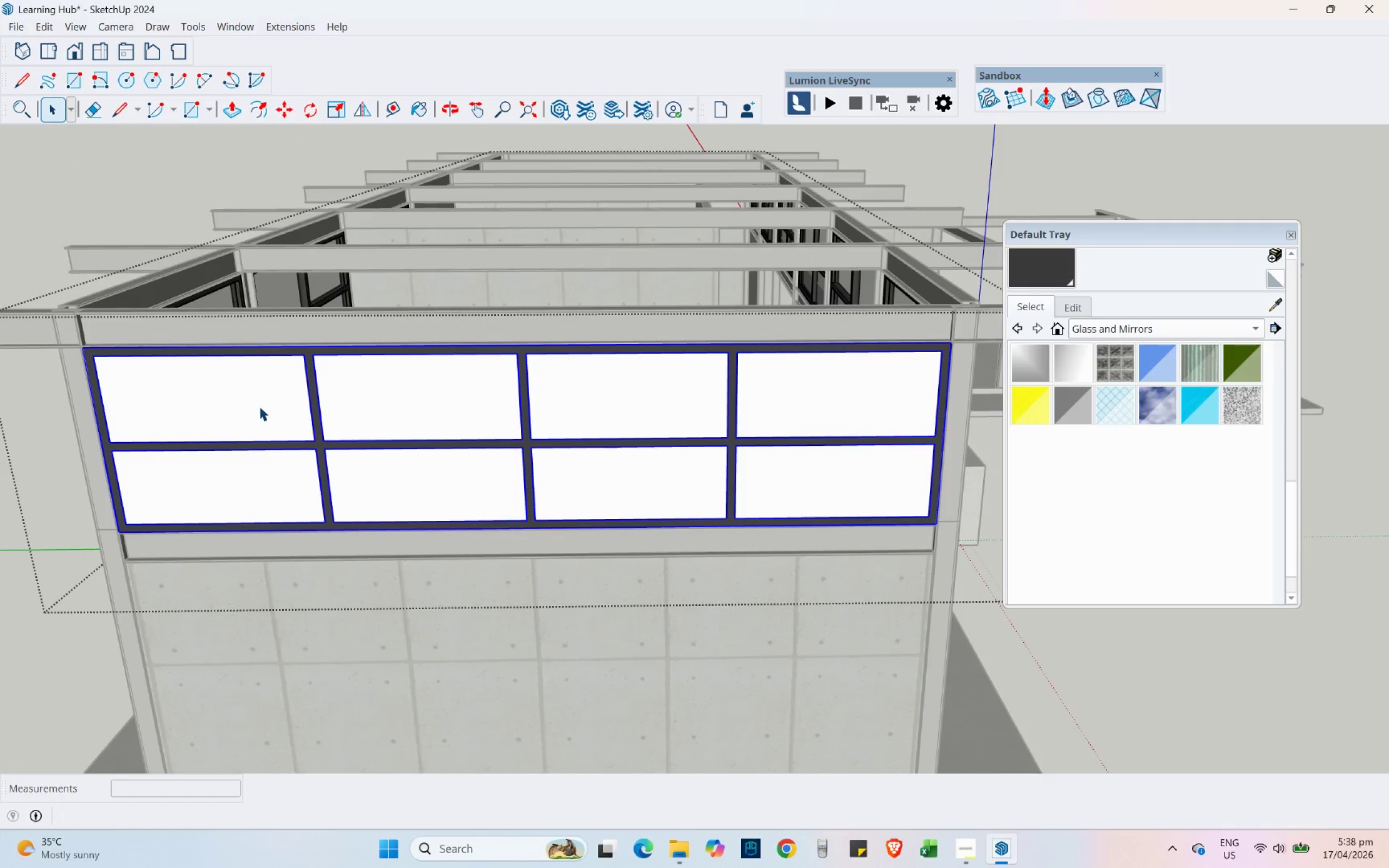 
triple_click([257, 402])
 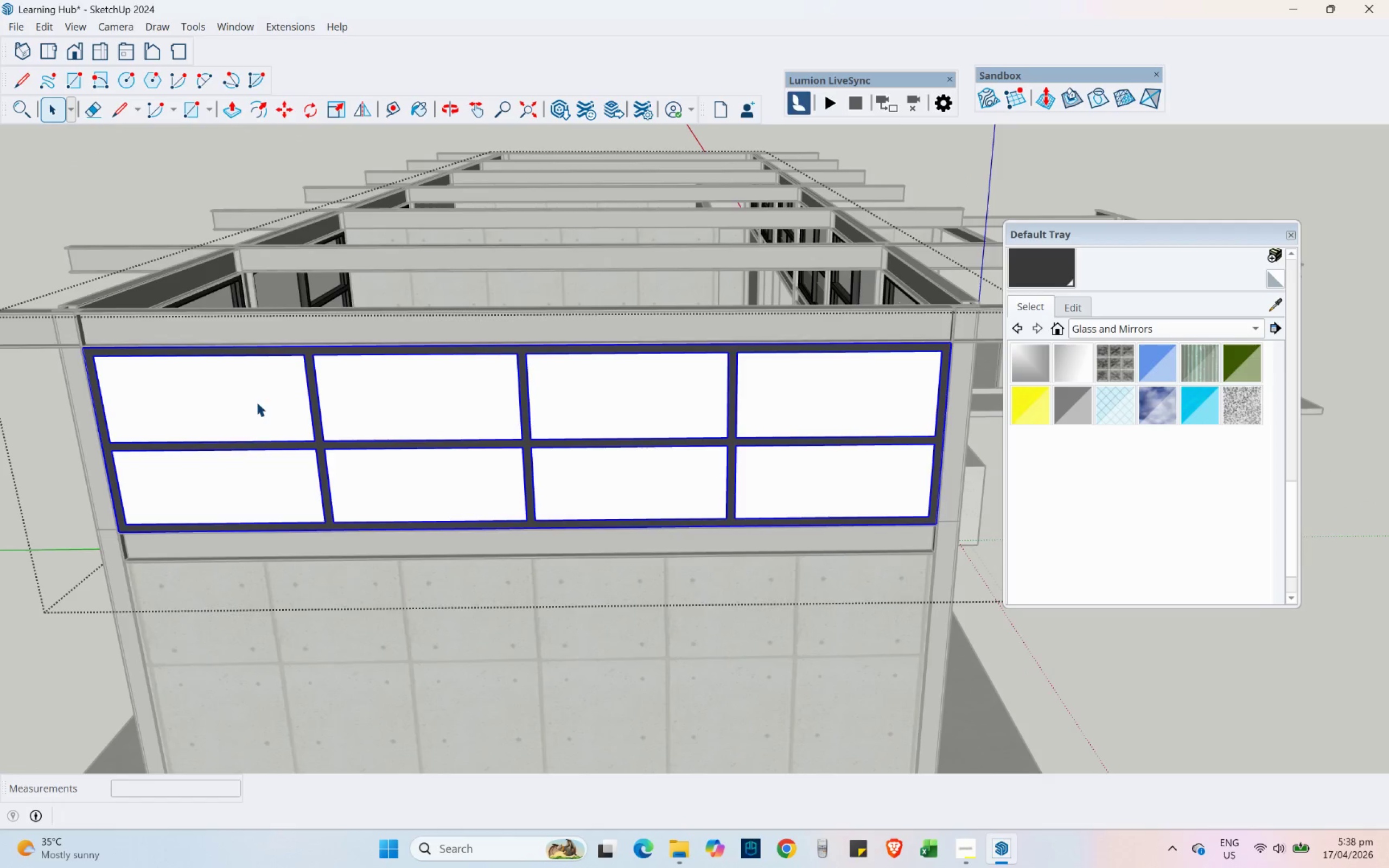 
triple_click([257, 402])
 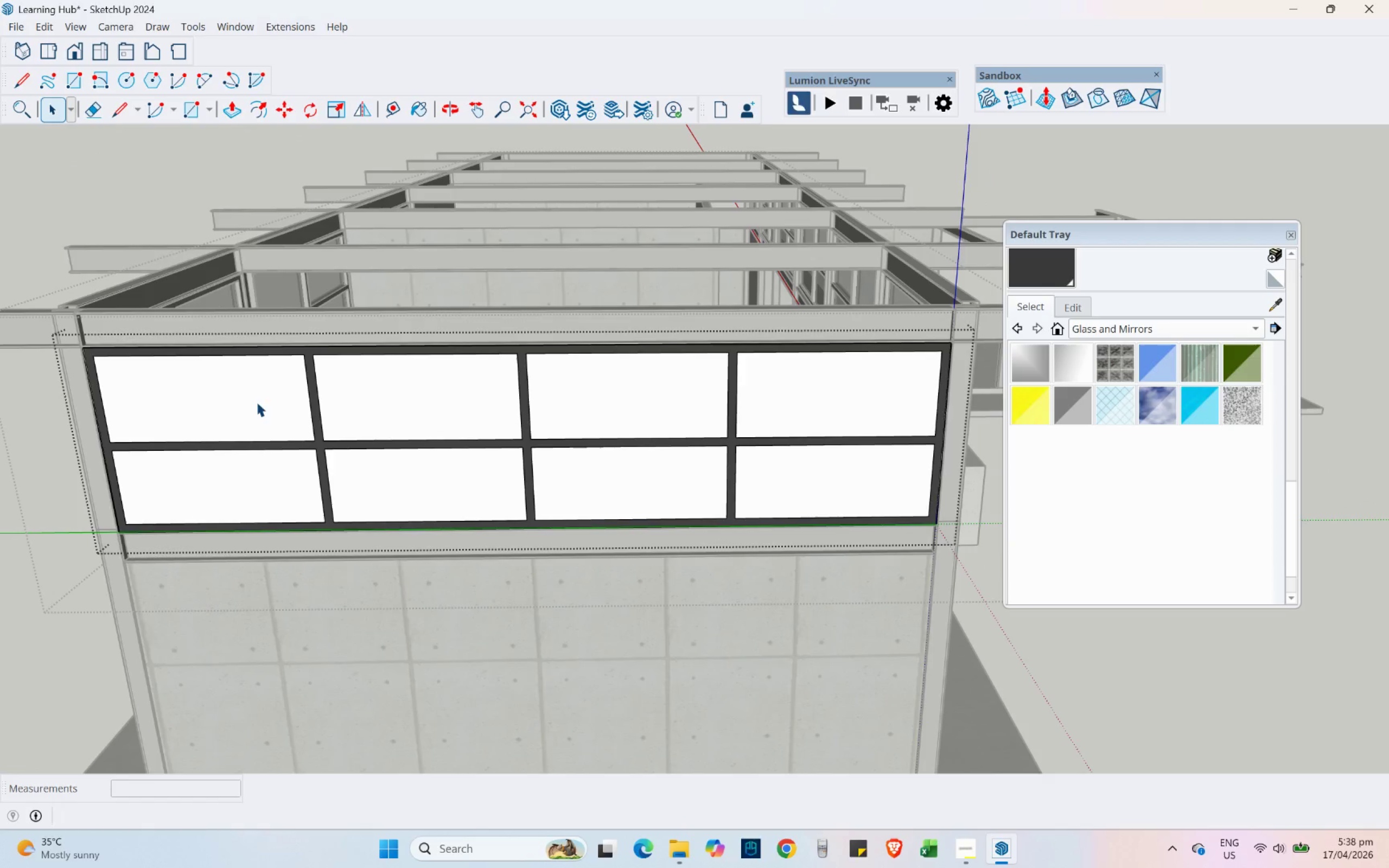 
triple_click([257, 402])
 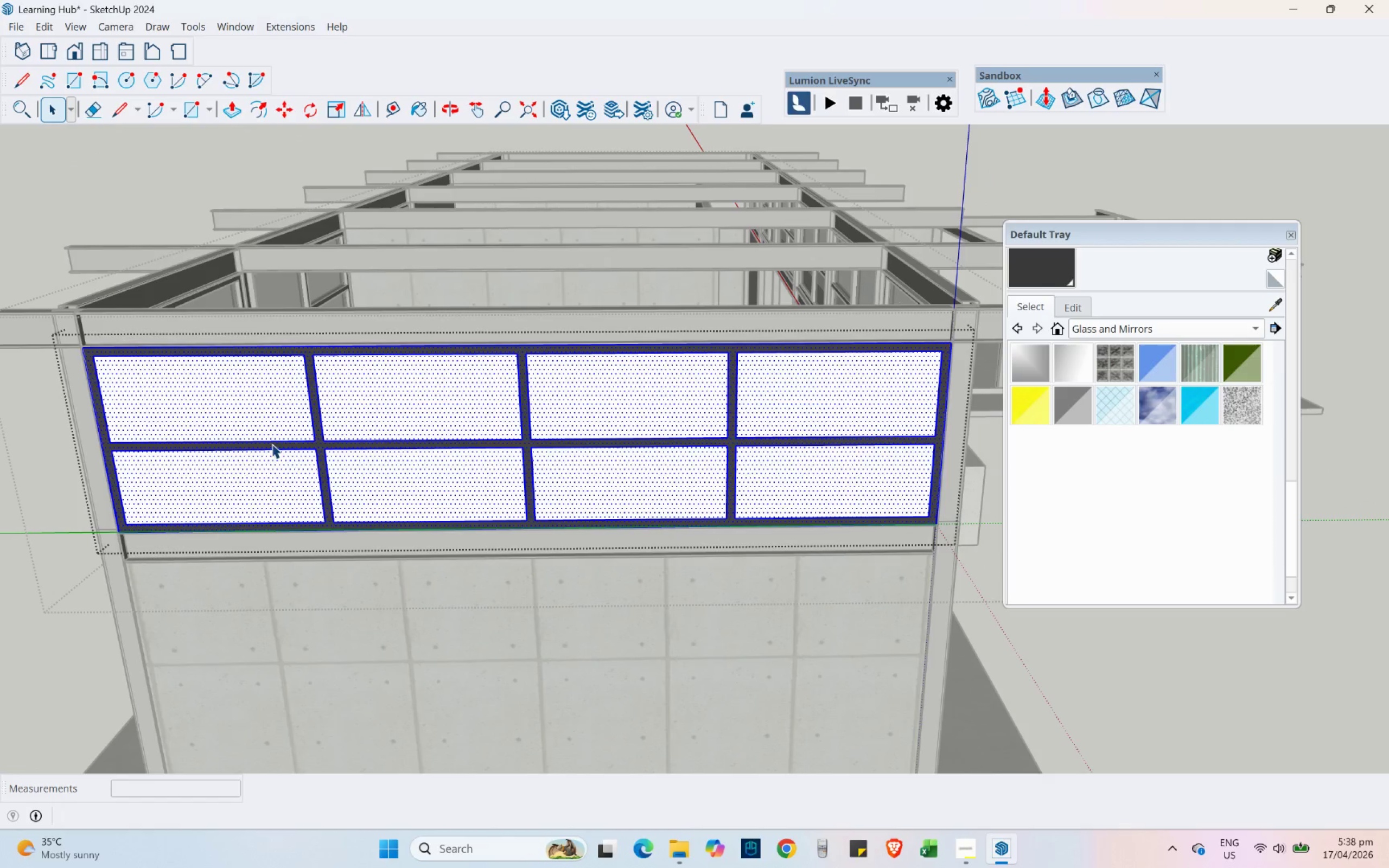 
key(Control+ControlLeft)
 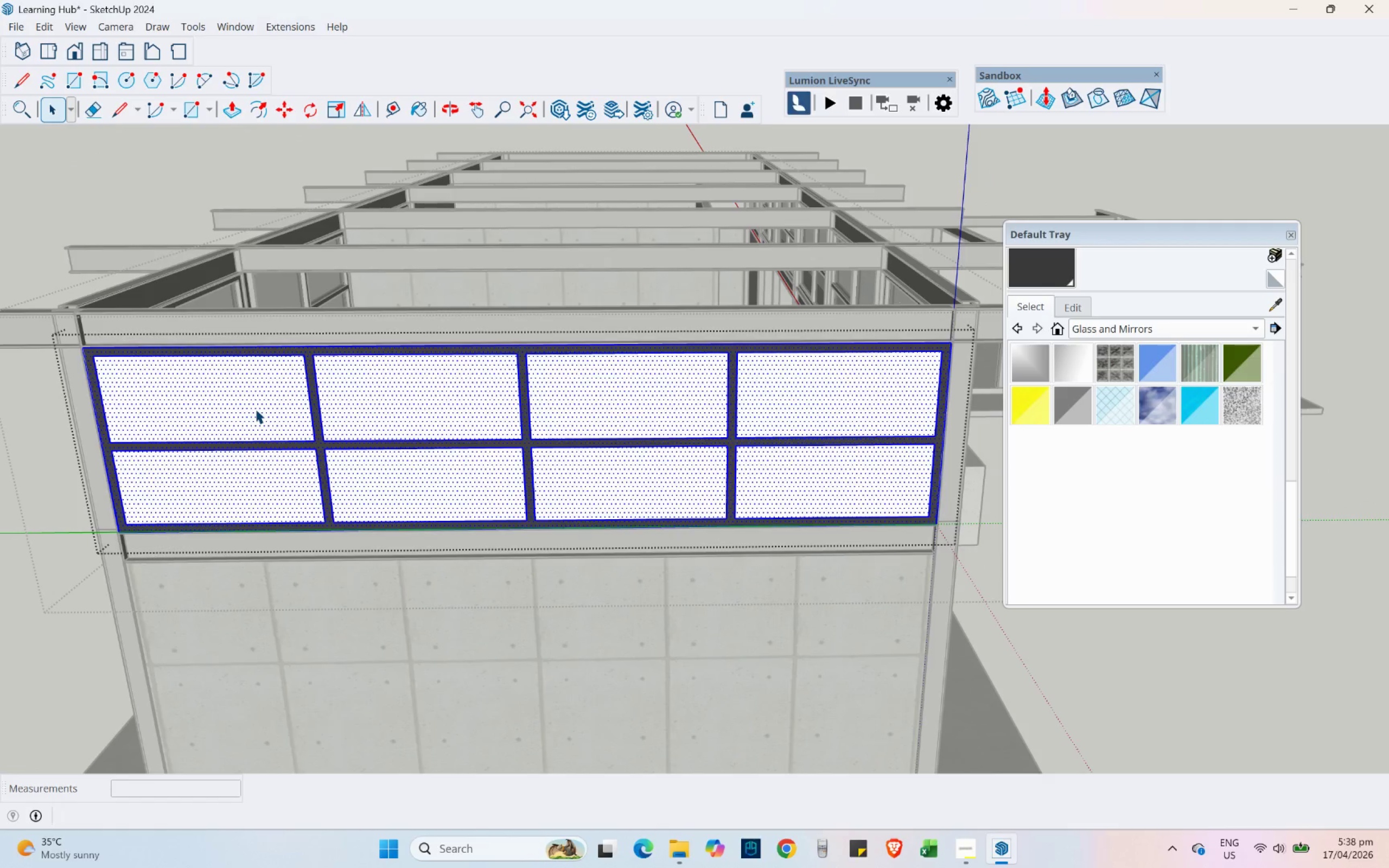 
double_click([256, 409])
 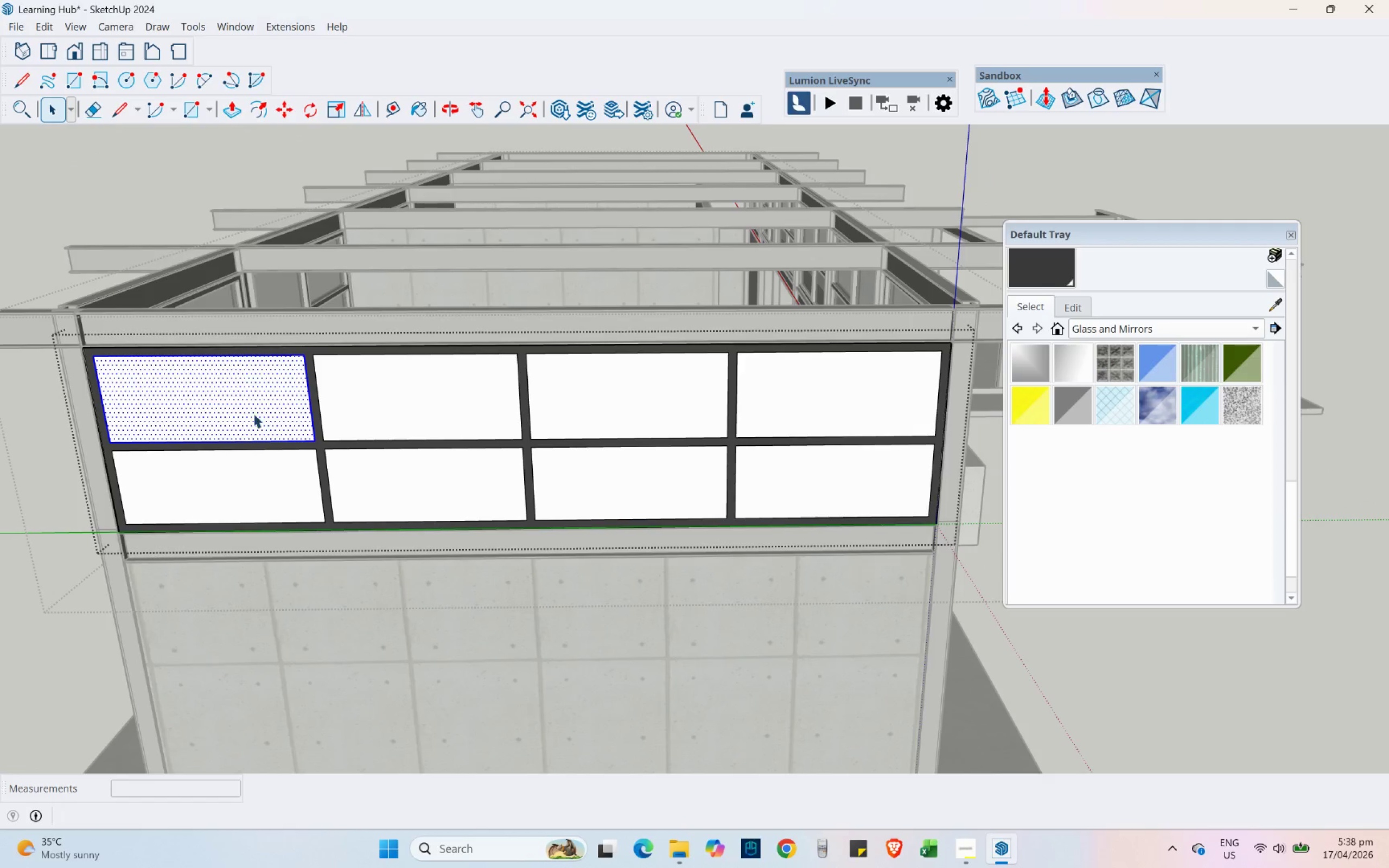 
hold_key(key=ControlLeft, duration=1.5)
left_click([258, 482])
 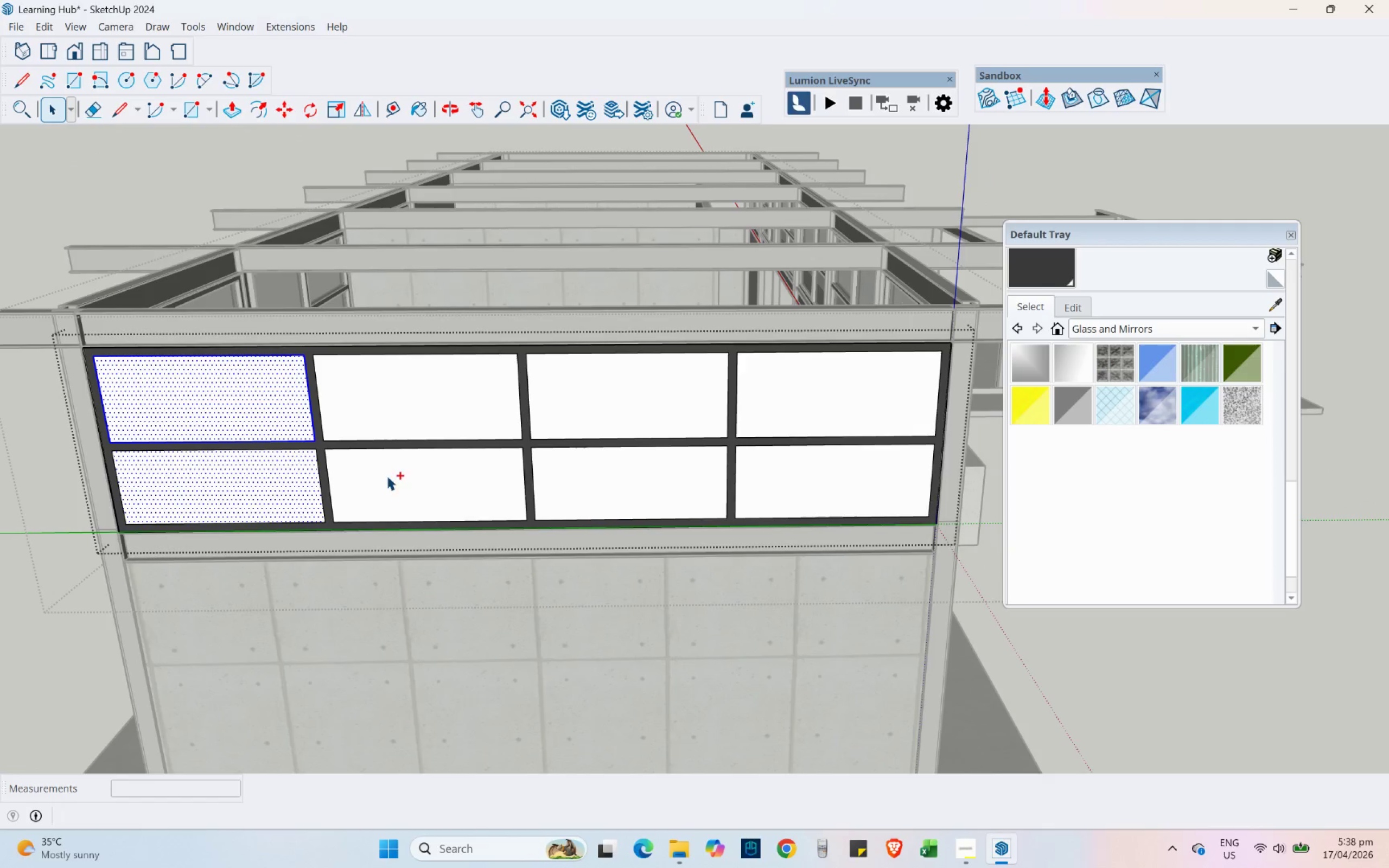 
triple_click([394, 410])
 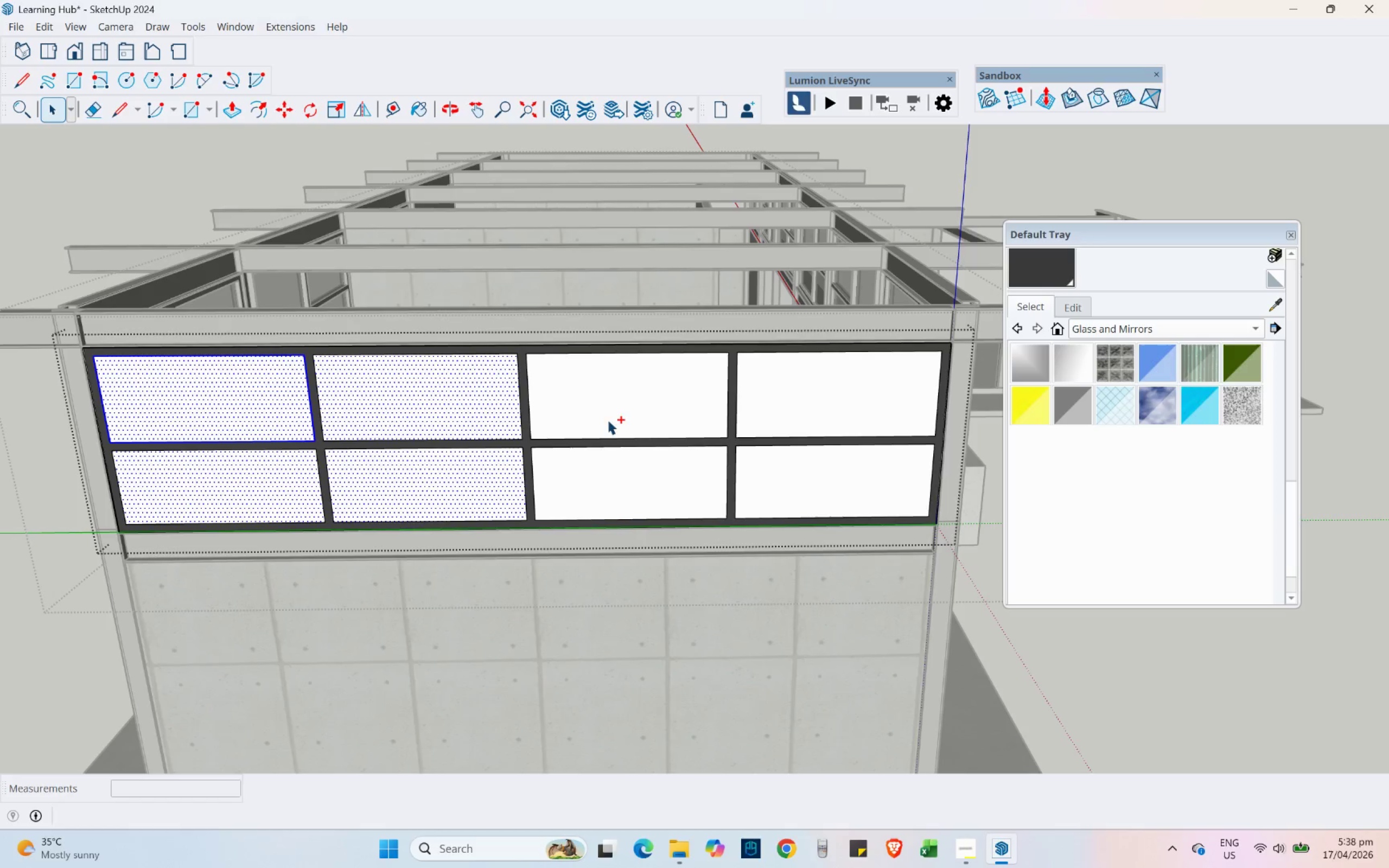 
triple_click([626, 408])
 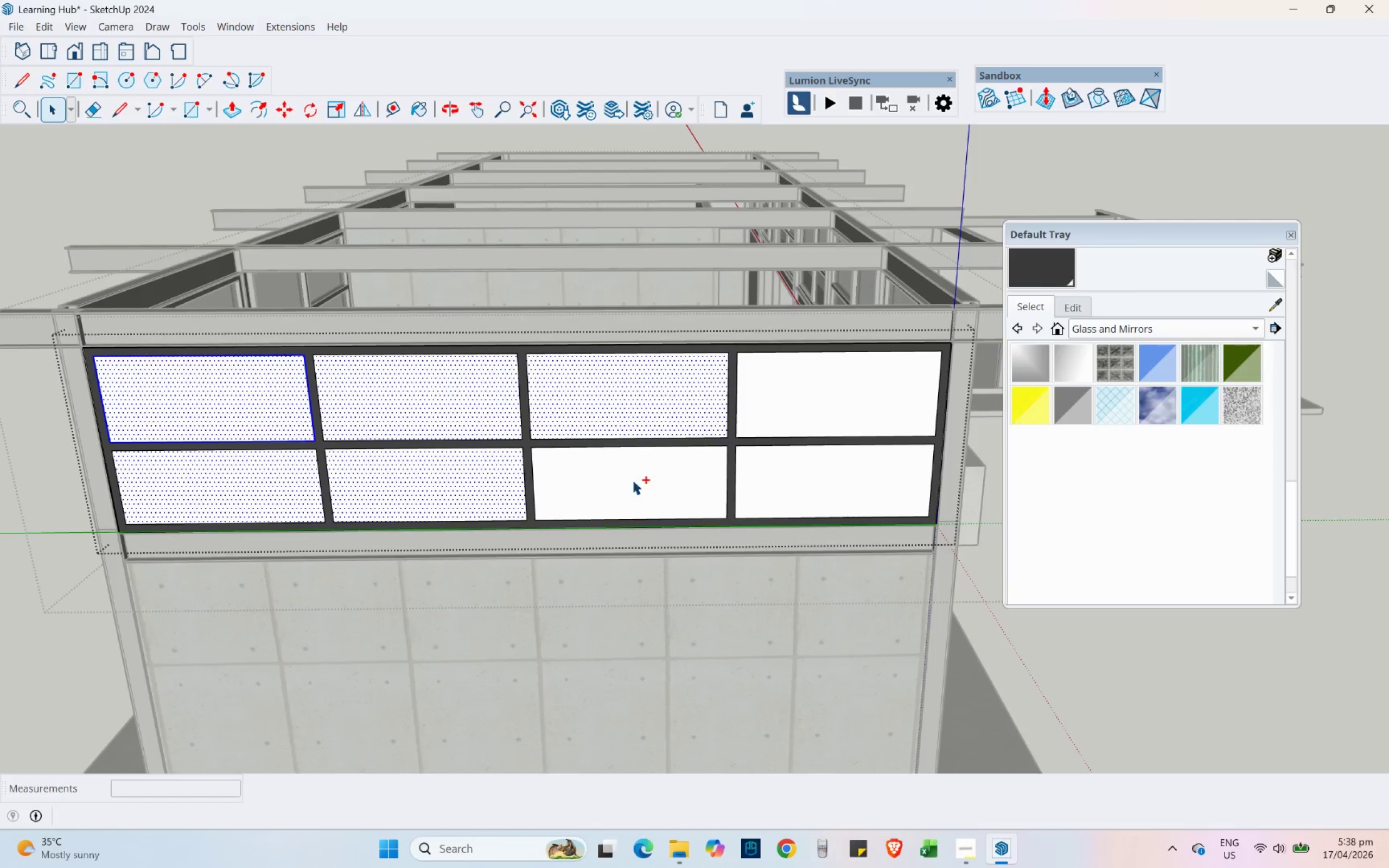 
hold_key(key=ControlLeft, duration=0.59)
triple_click([772, 473])
 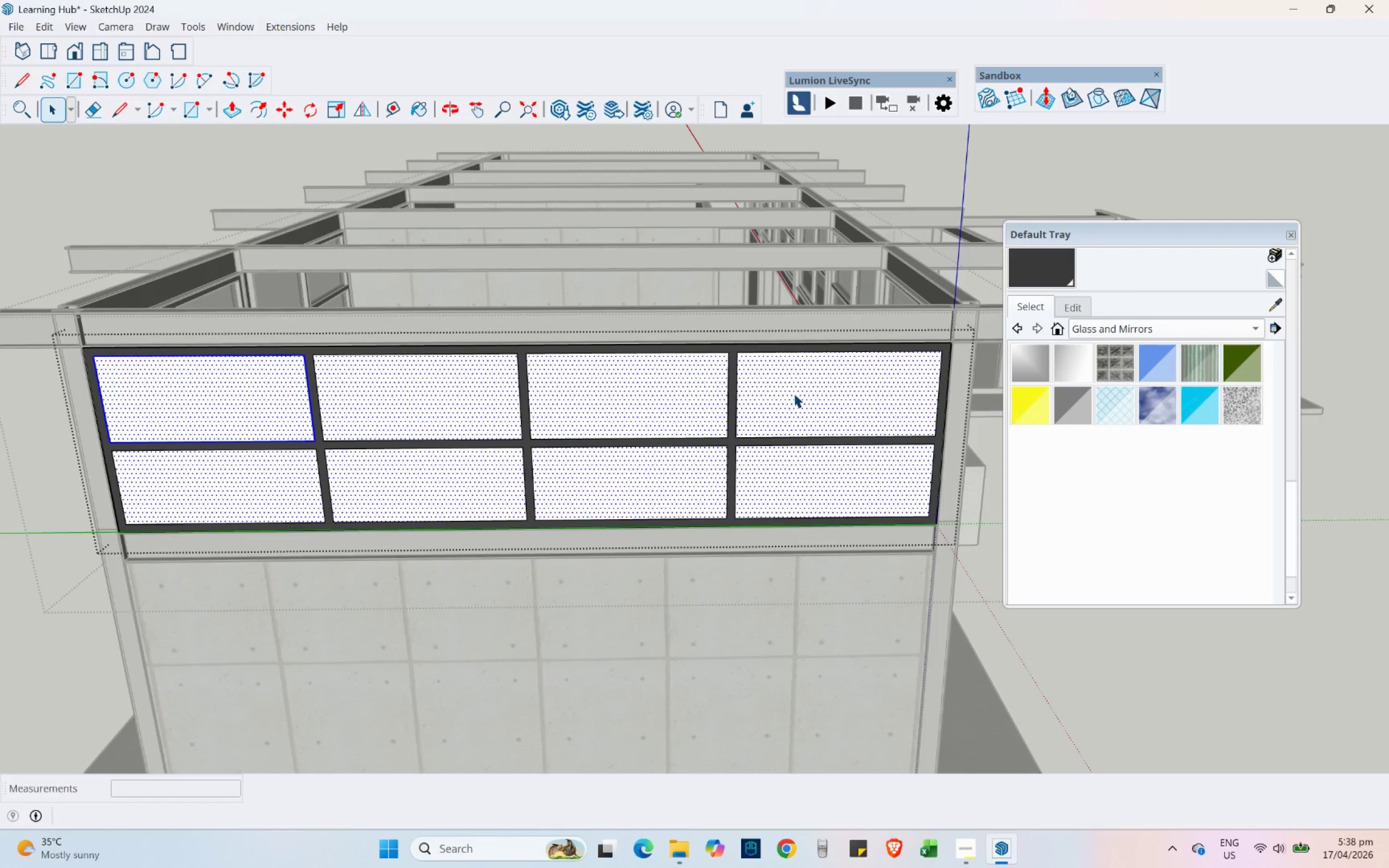 
key(Delete)
 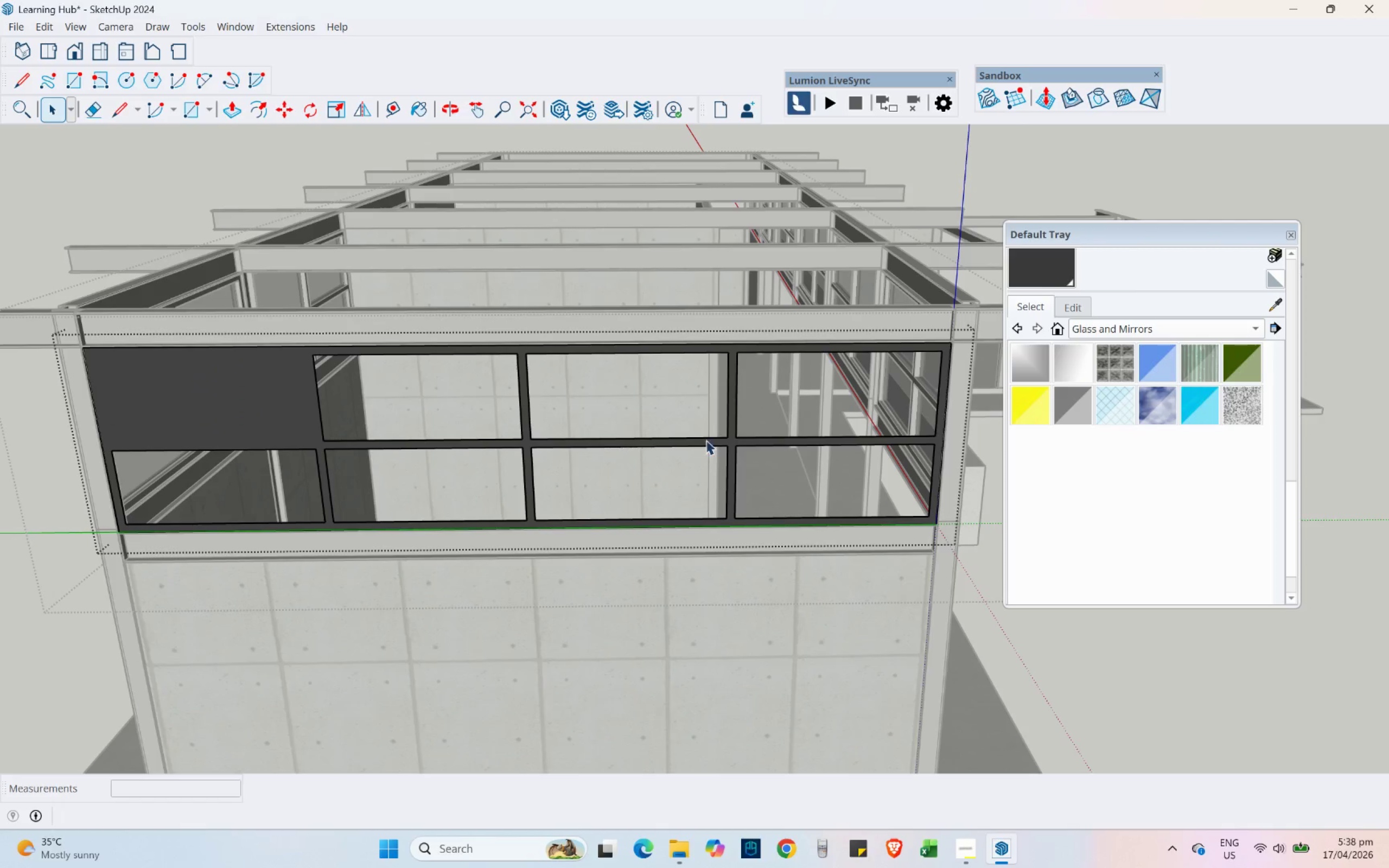 
key(Control+Z)
 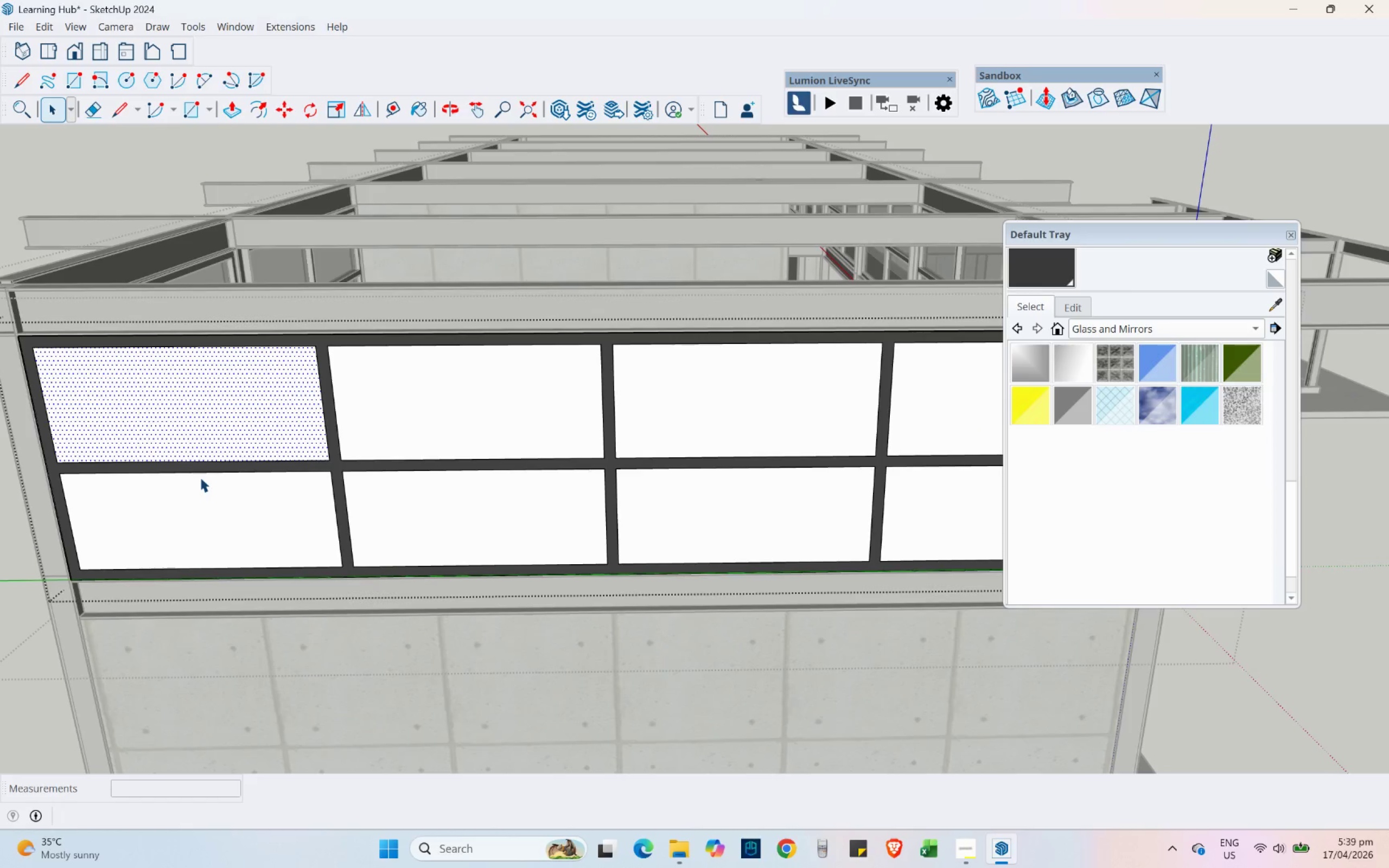 
scroll: coordinate [270, 381], scroll_direction: up, amount: 3.0
 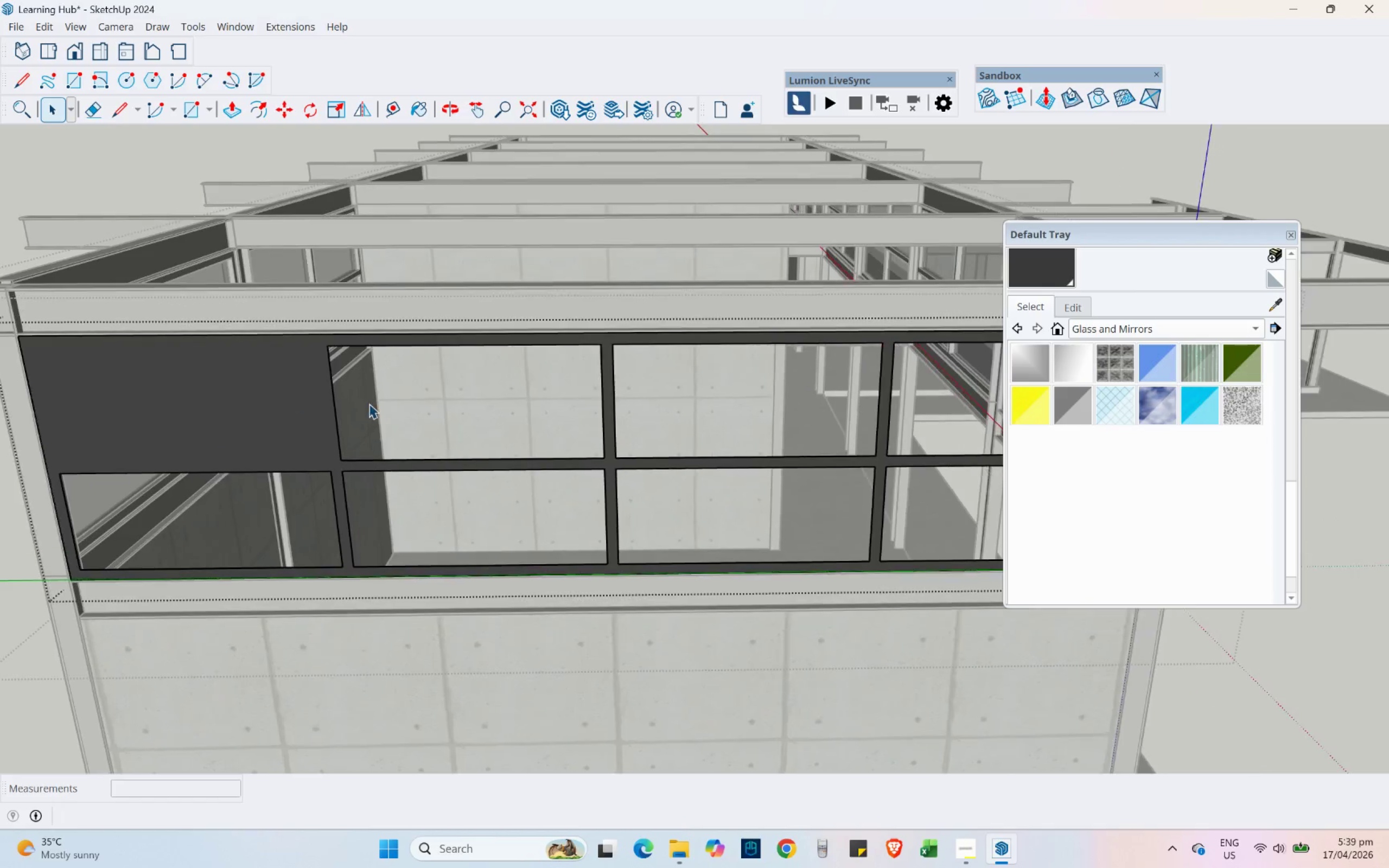 
key(Delete)
 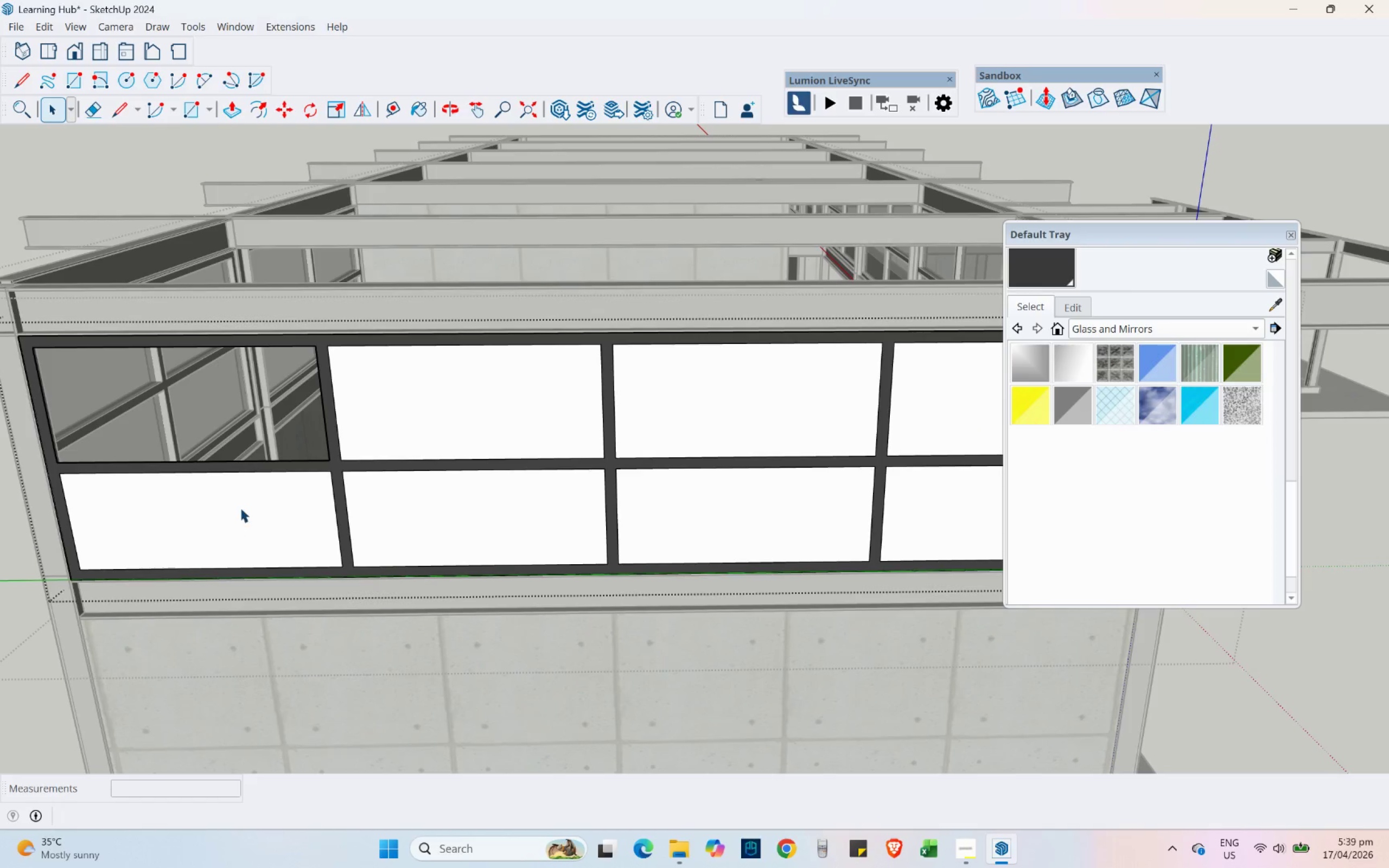 
key(Delete)
 